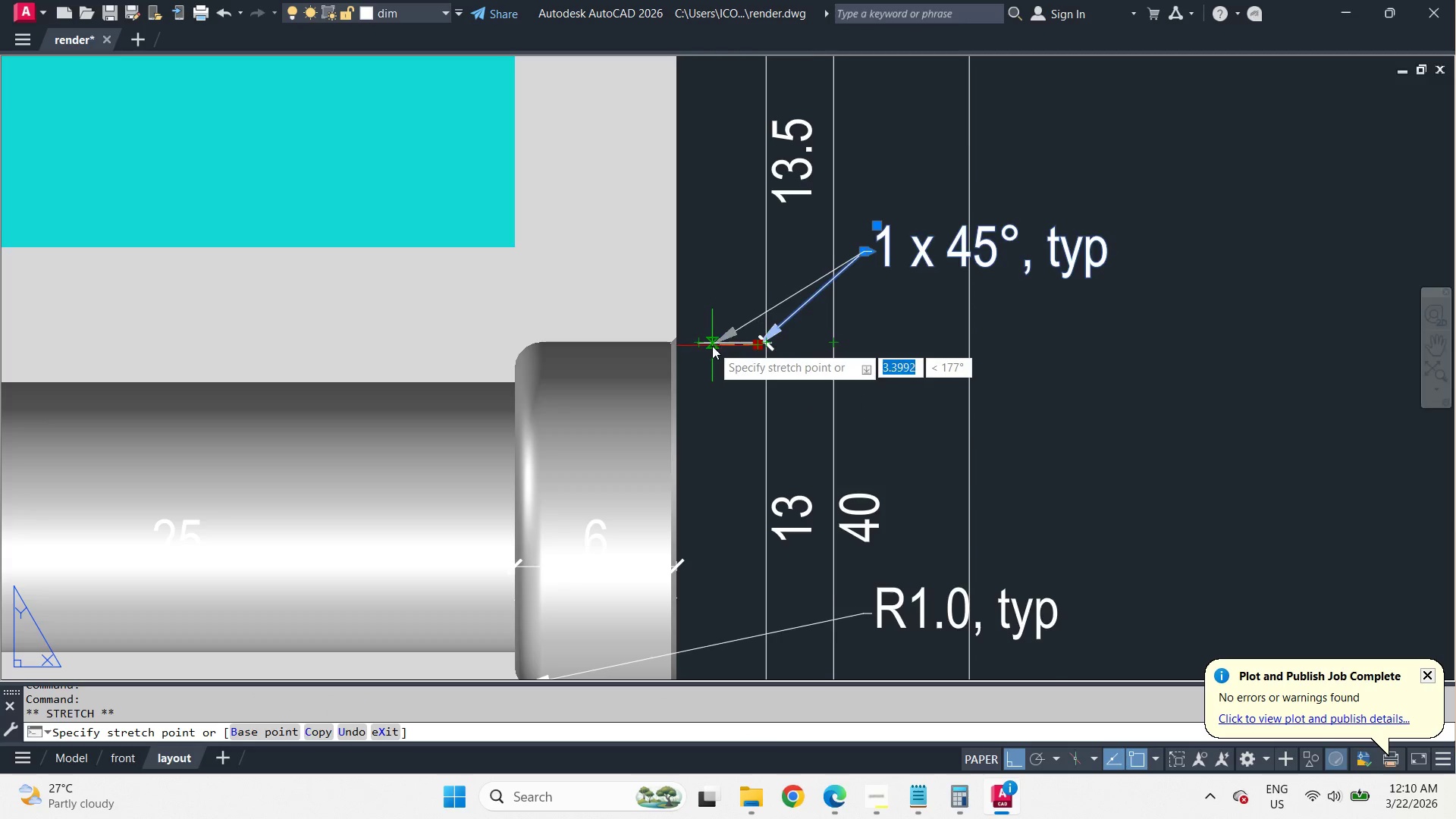 
scroll: coordinate [692, 333], scroll_direction: up, amount: 3.0
 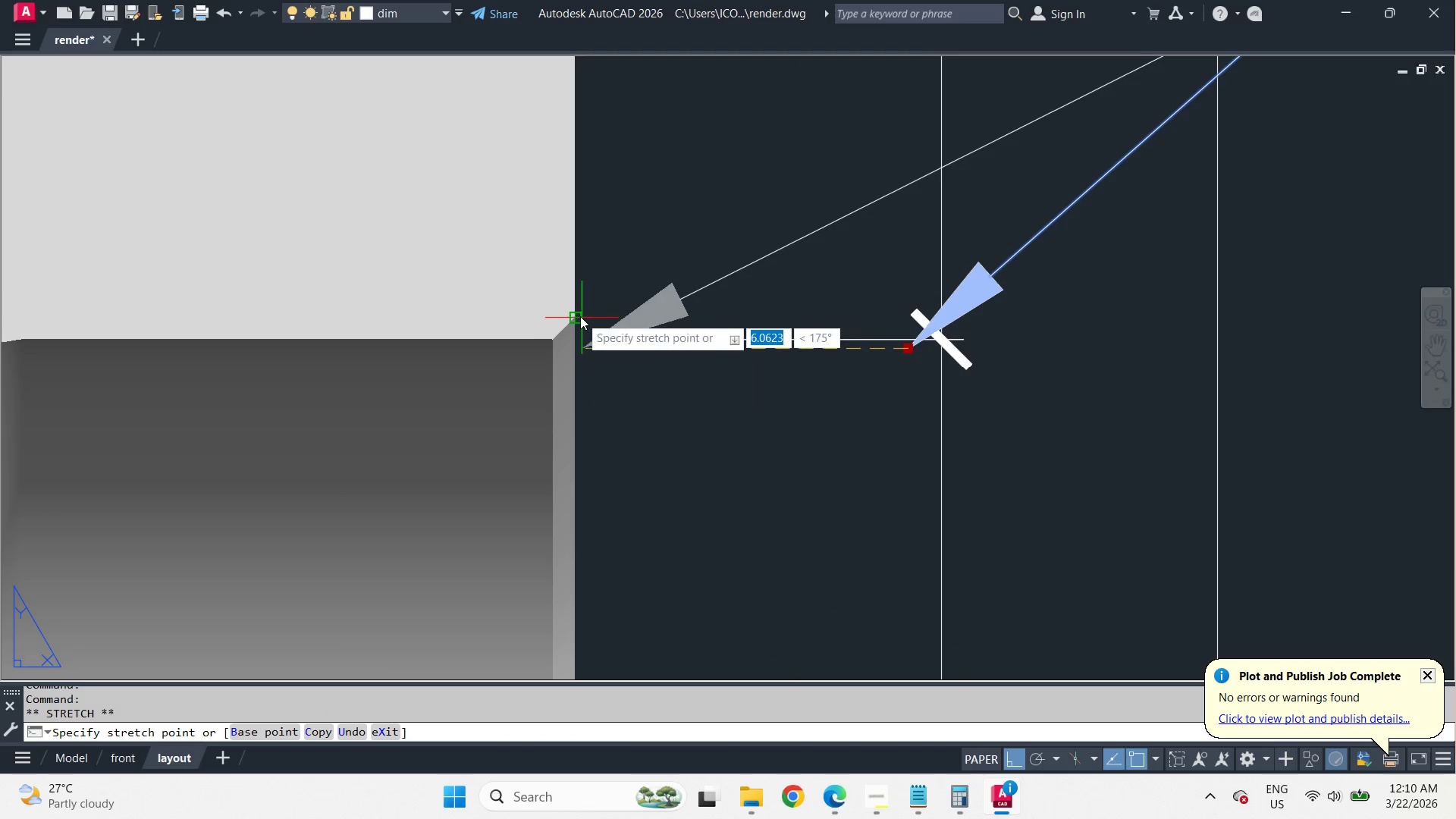 
left_click([580, 315])
 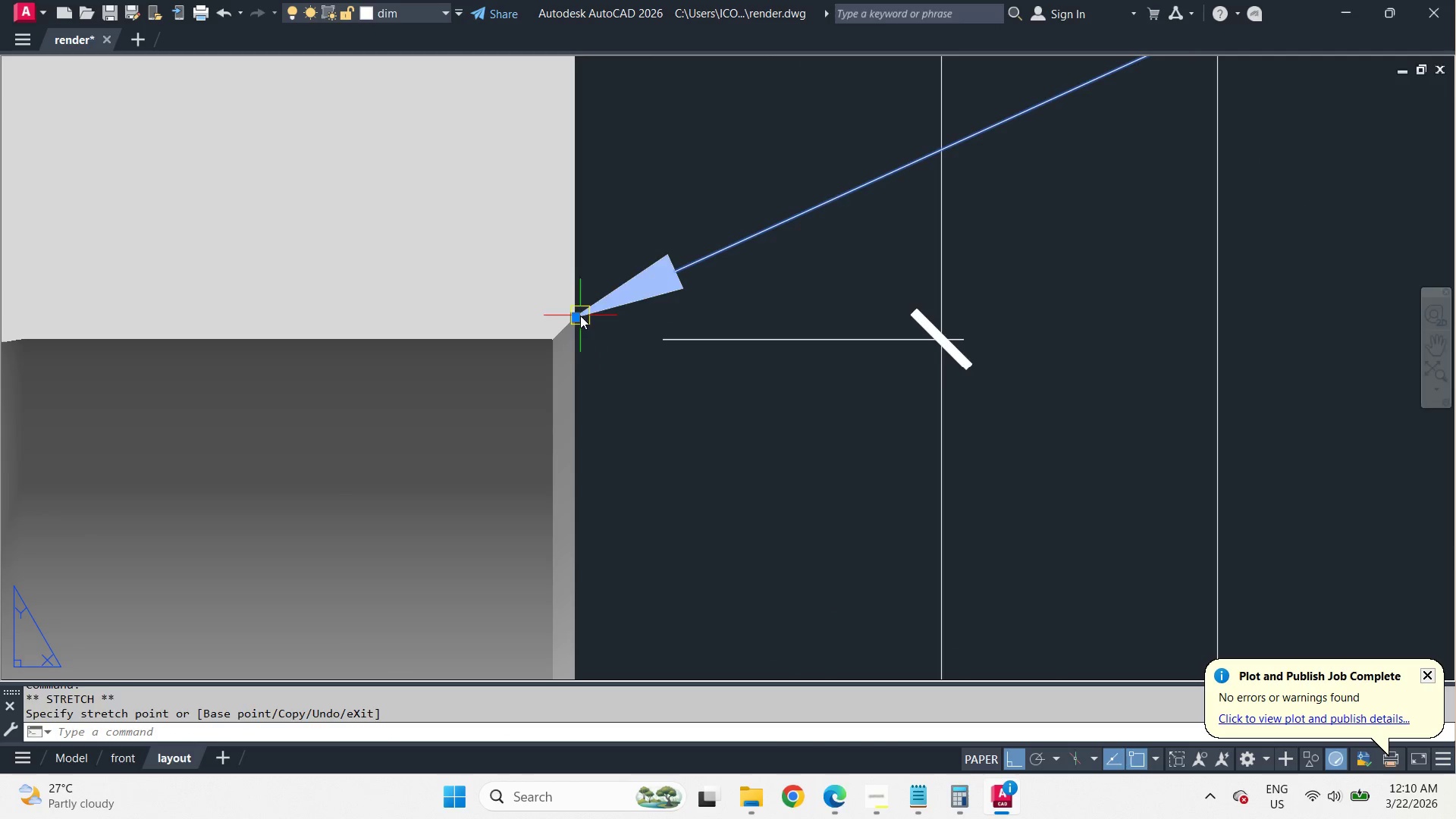 
key(Escape)
 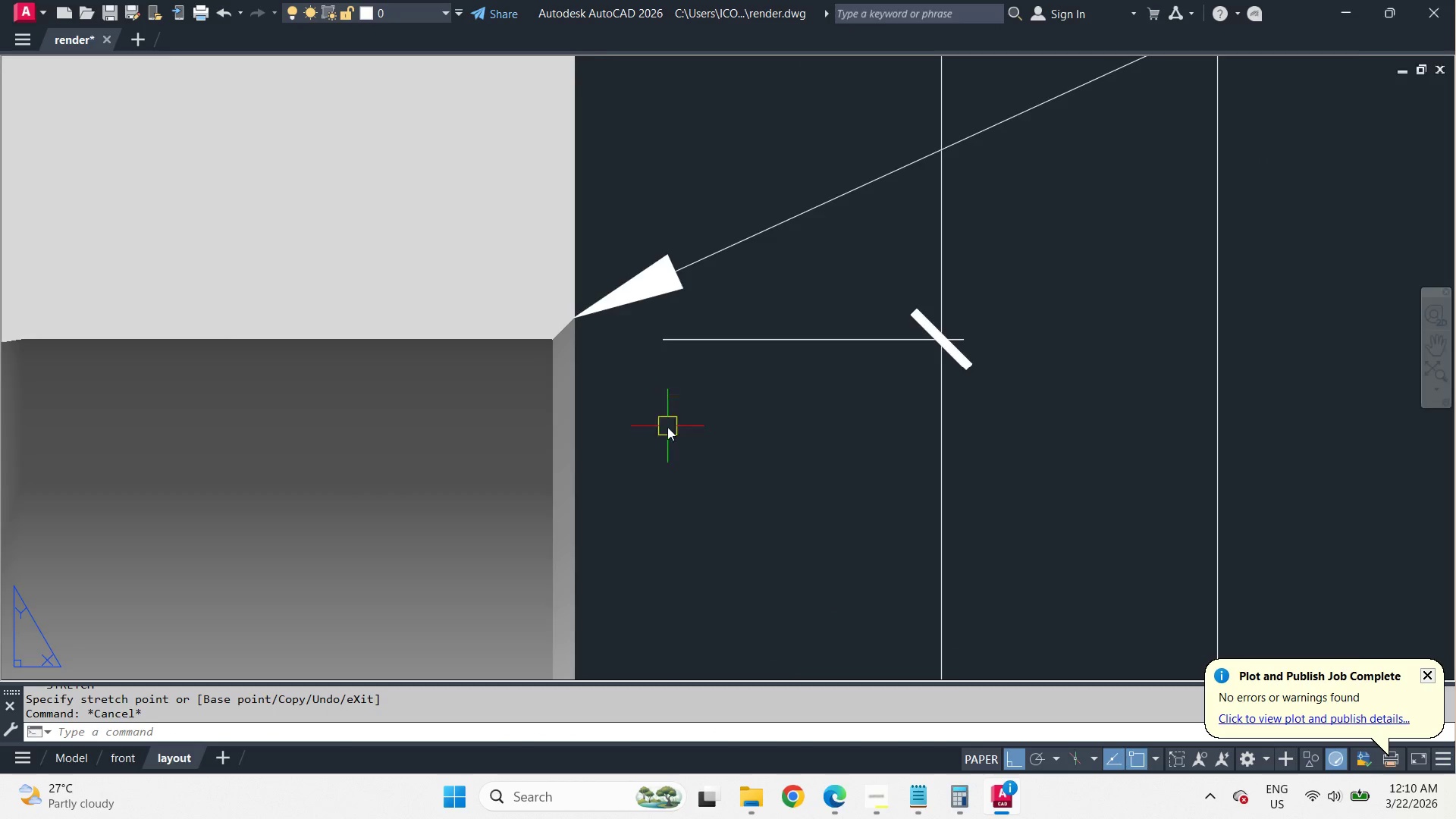 
scroll: coordinate [667, 446], scroll_direction: down, amount: 2.0
 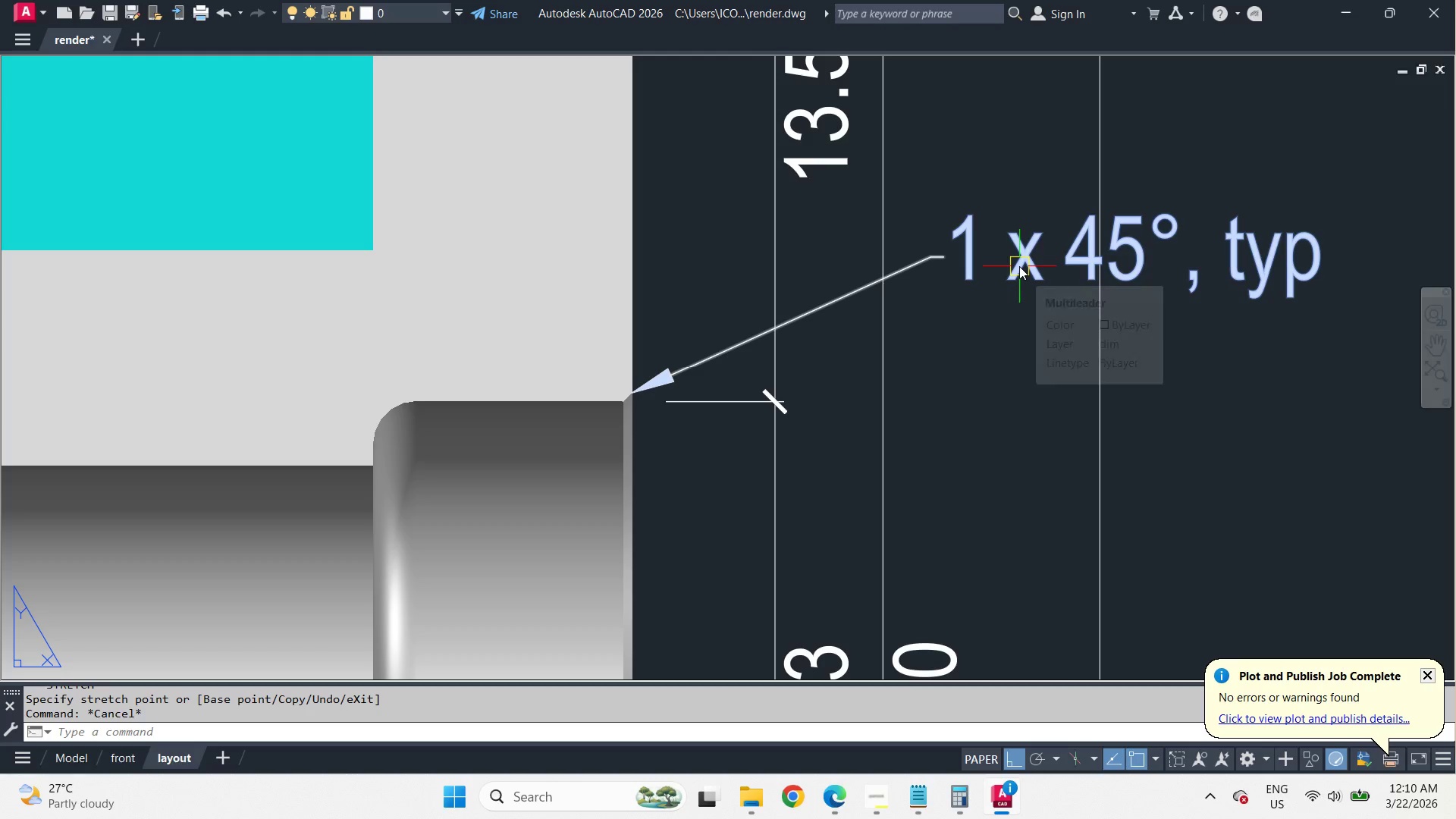 
type(dli )
 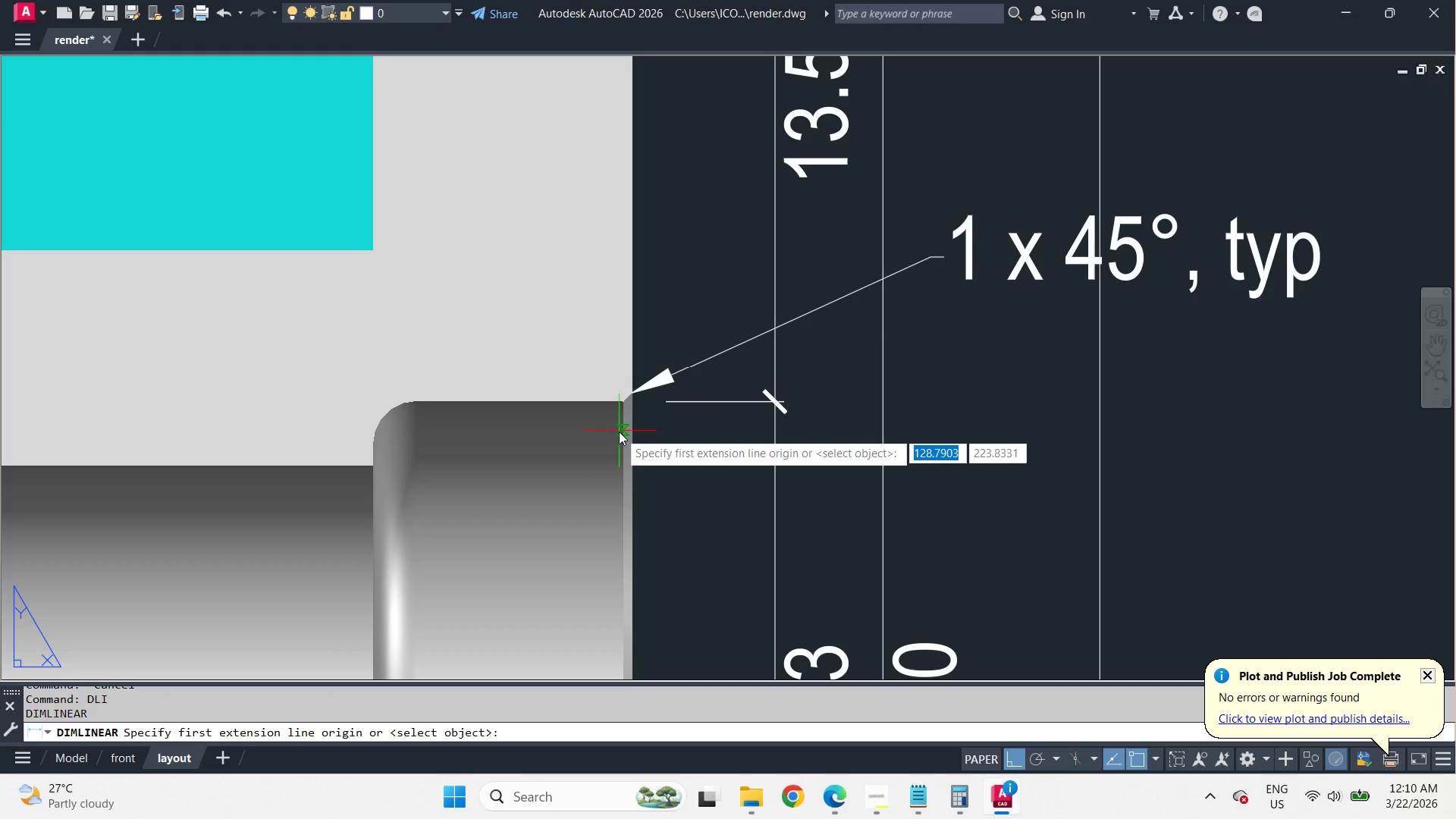 
left_click_drag(start_coordinate=[619, 431], to_coordinate=[626, 434])
 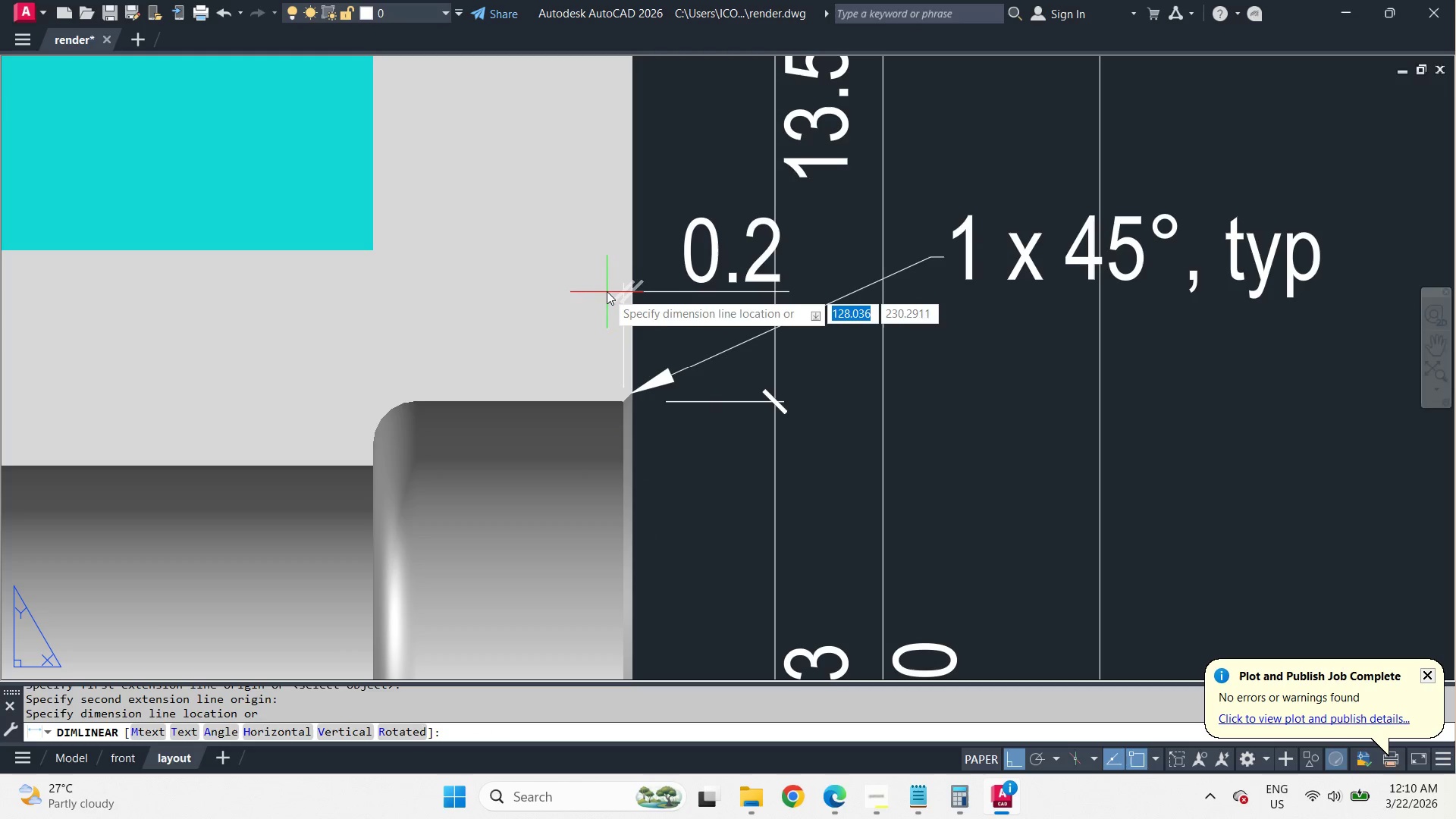 
key(Escape)
 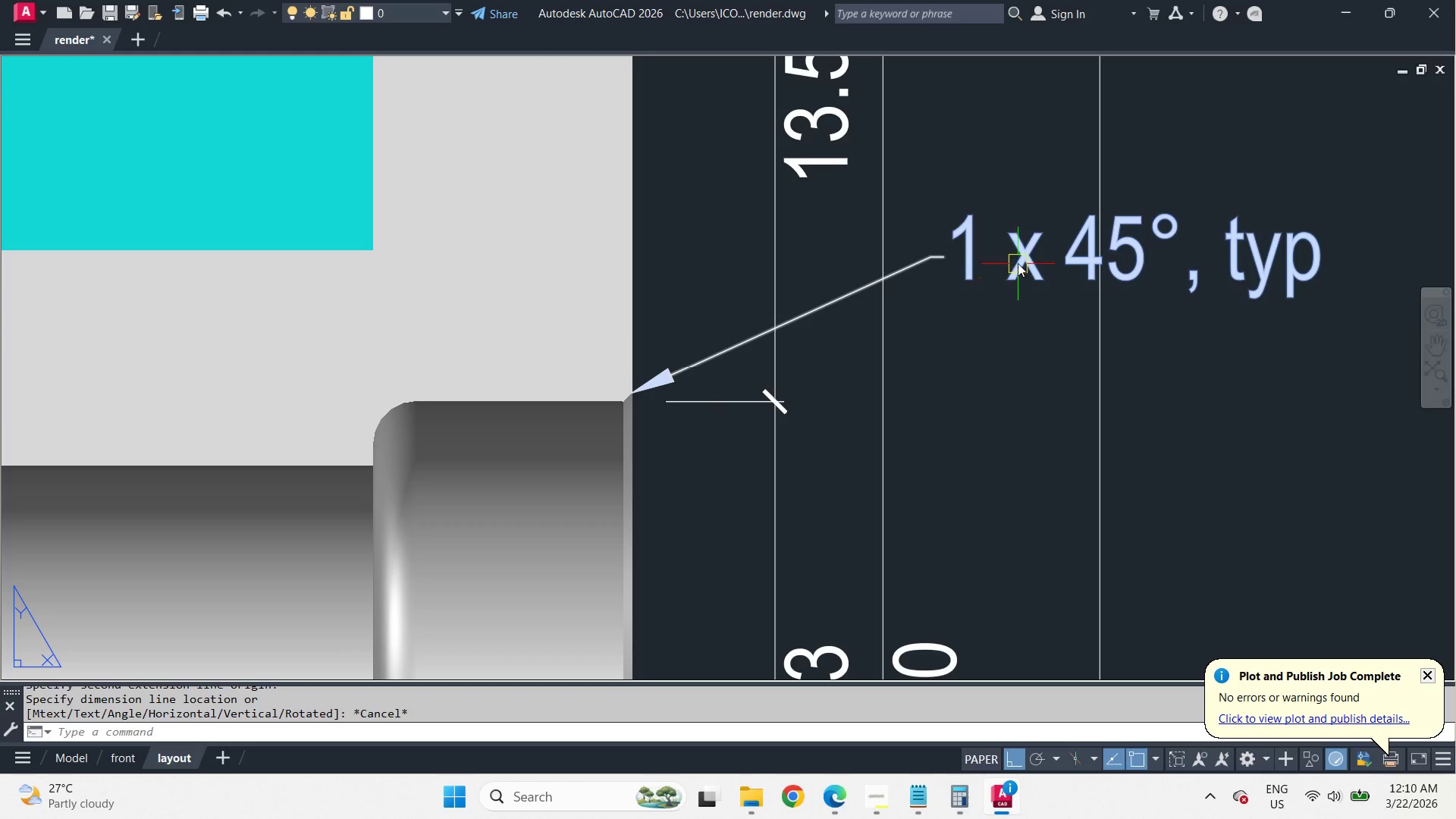 
double_click([1018, 263])
 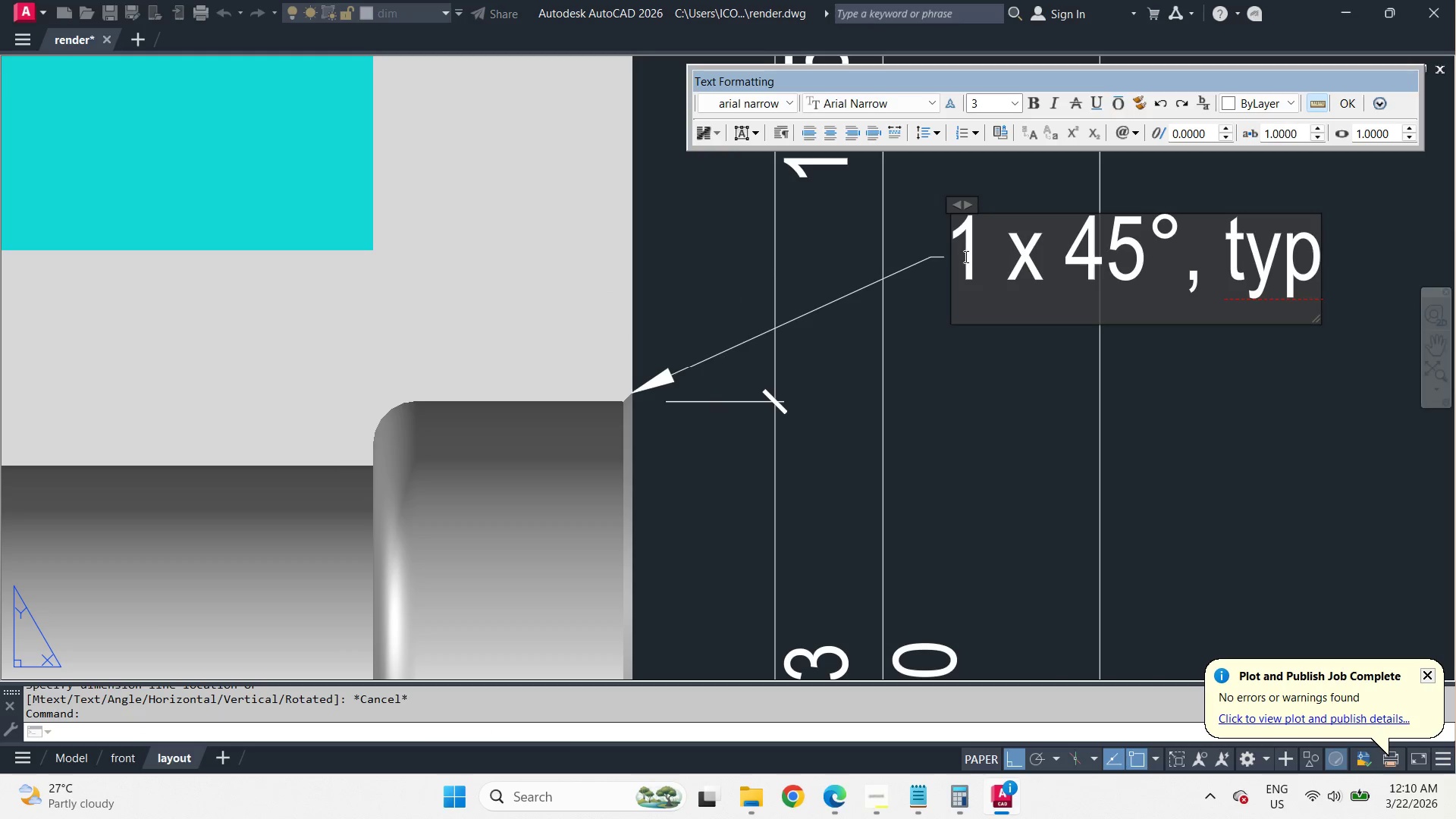 
left_click_drag(start_coordinate=[961, 254], to_coordinate=[975, 261])
 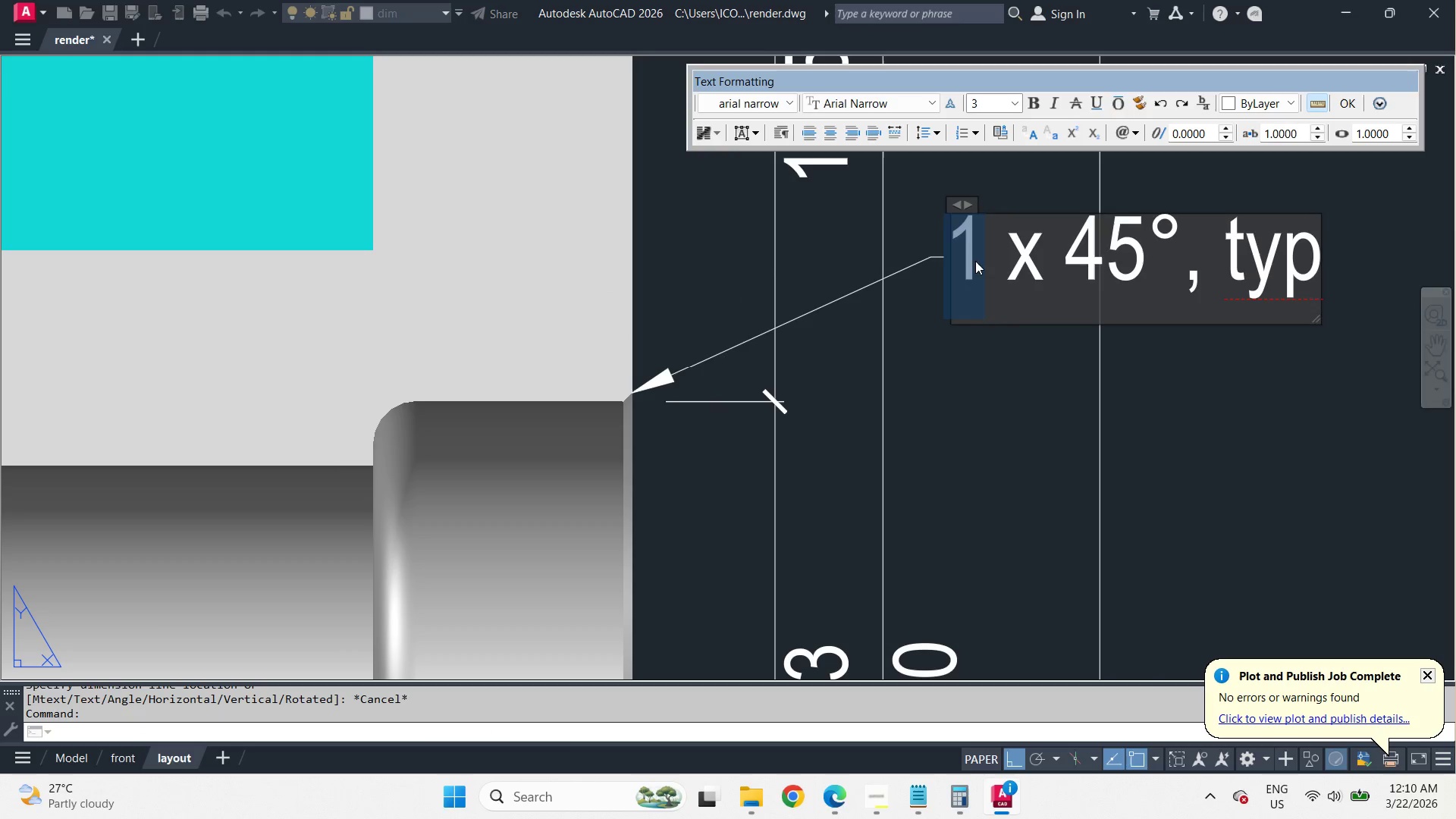 
key(Numpad0)
 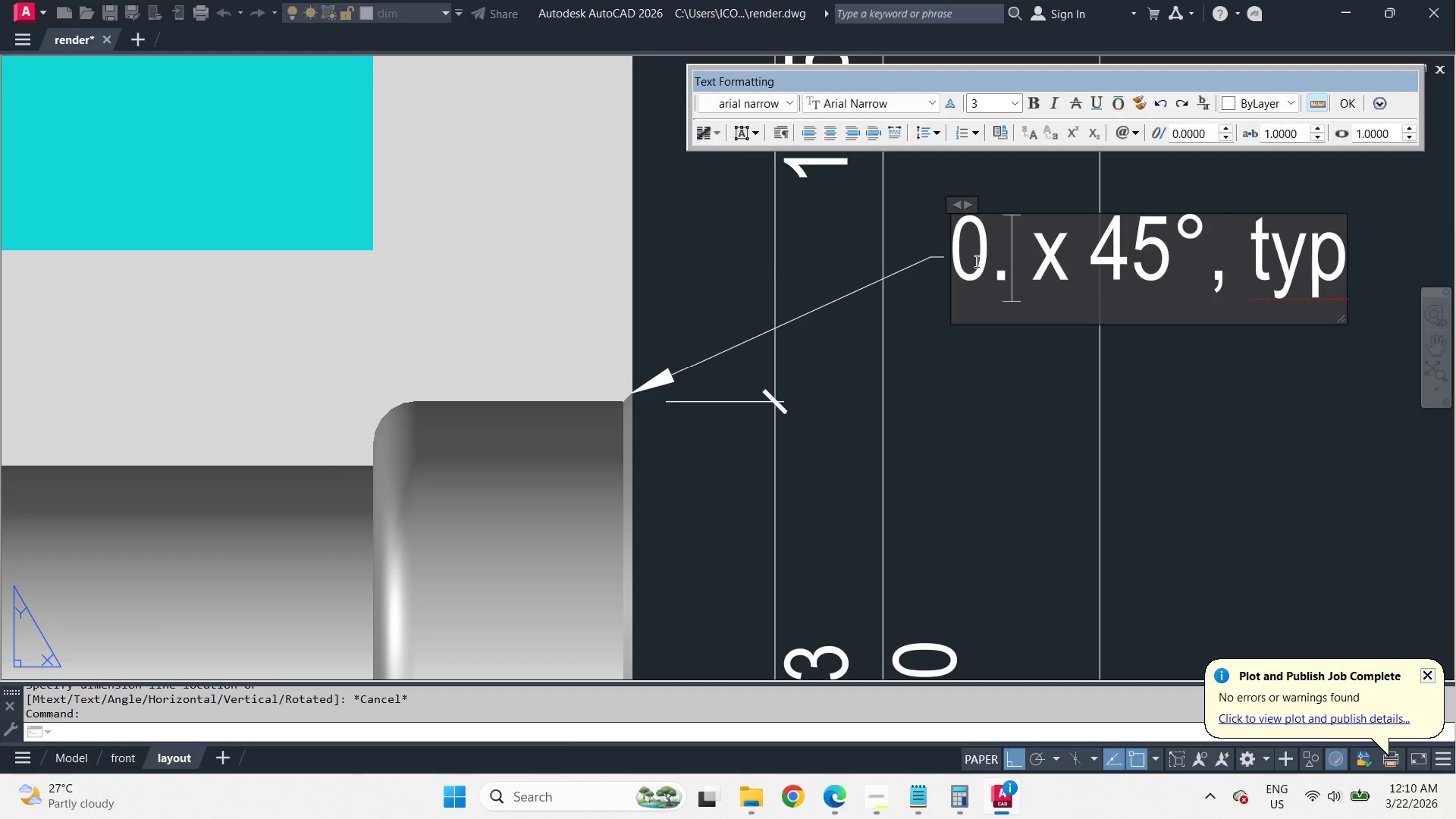 
key(NumpadDecimal)
 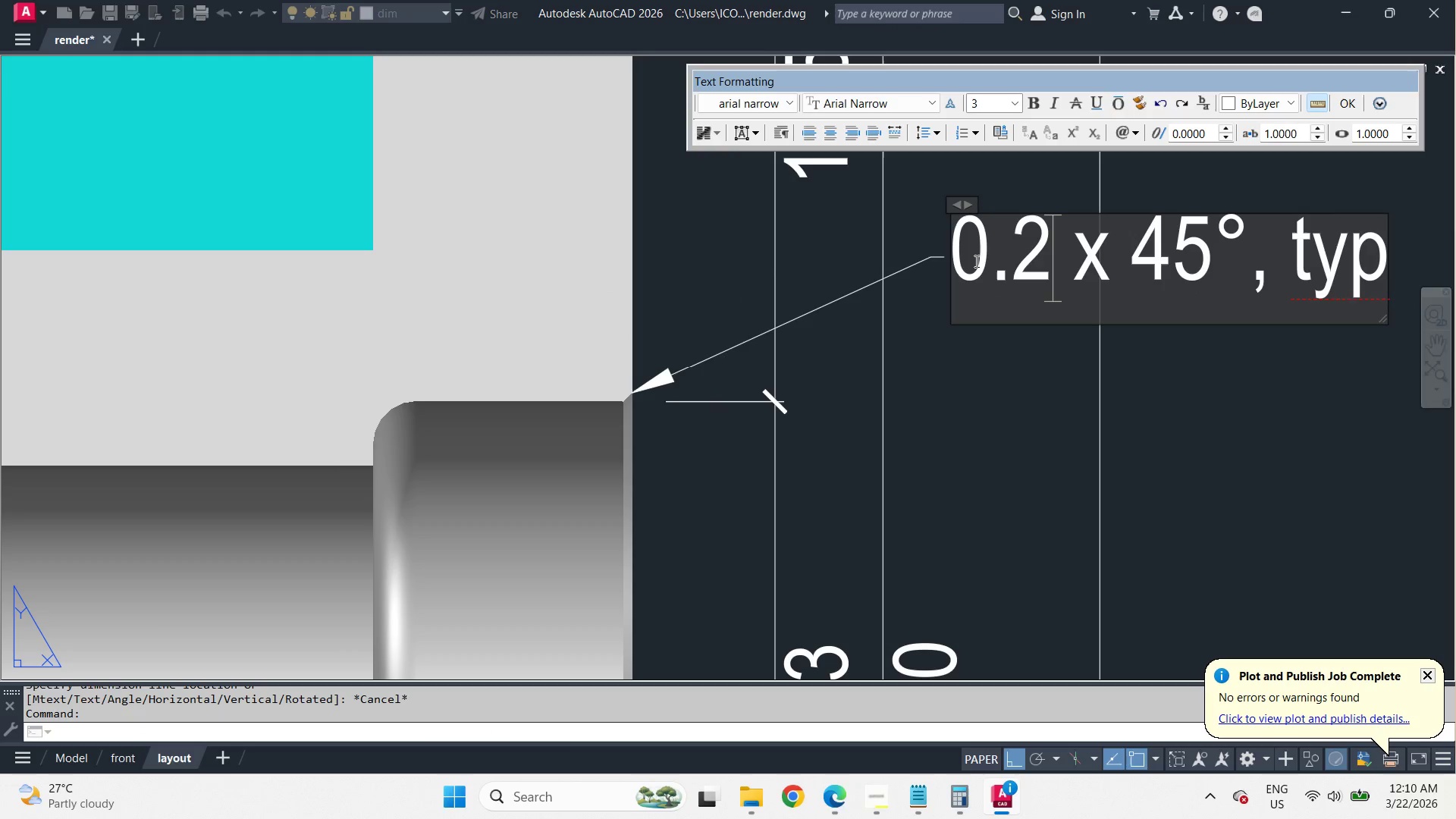 
key(Numpad2)
 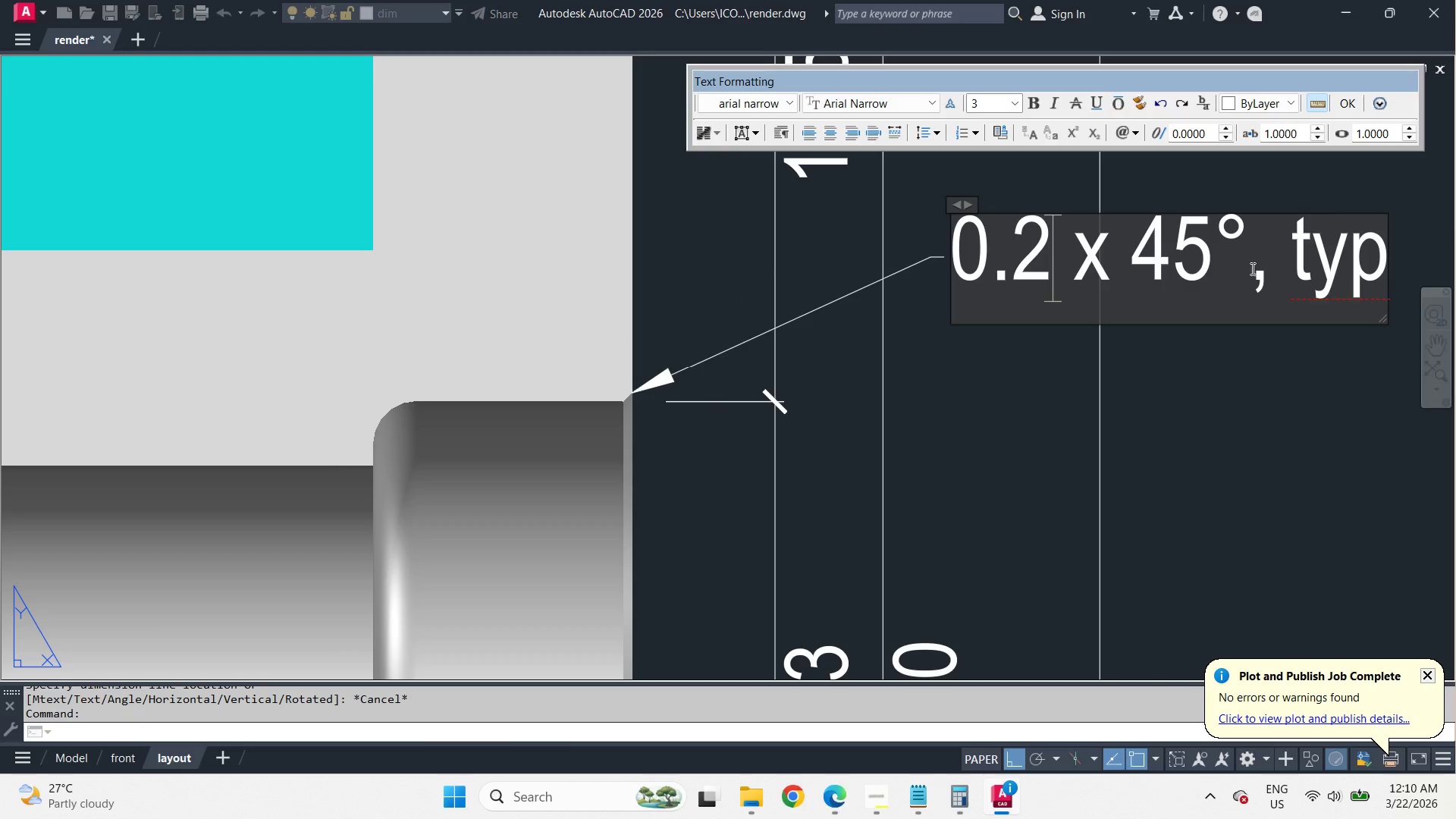 
left_click_drag(start_coordinate=[1250, 268], to_coordinate=[1383, 268])
 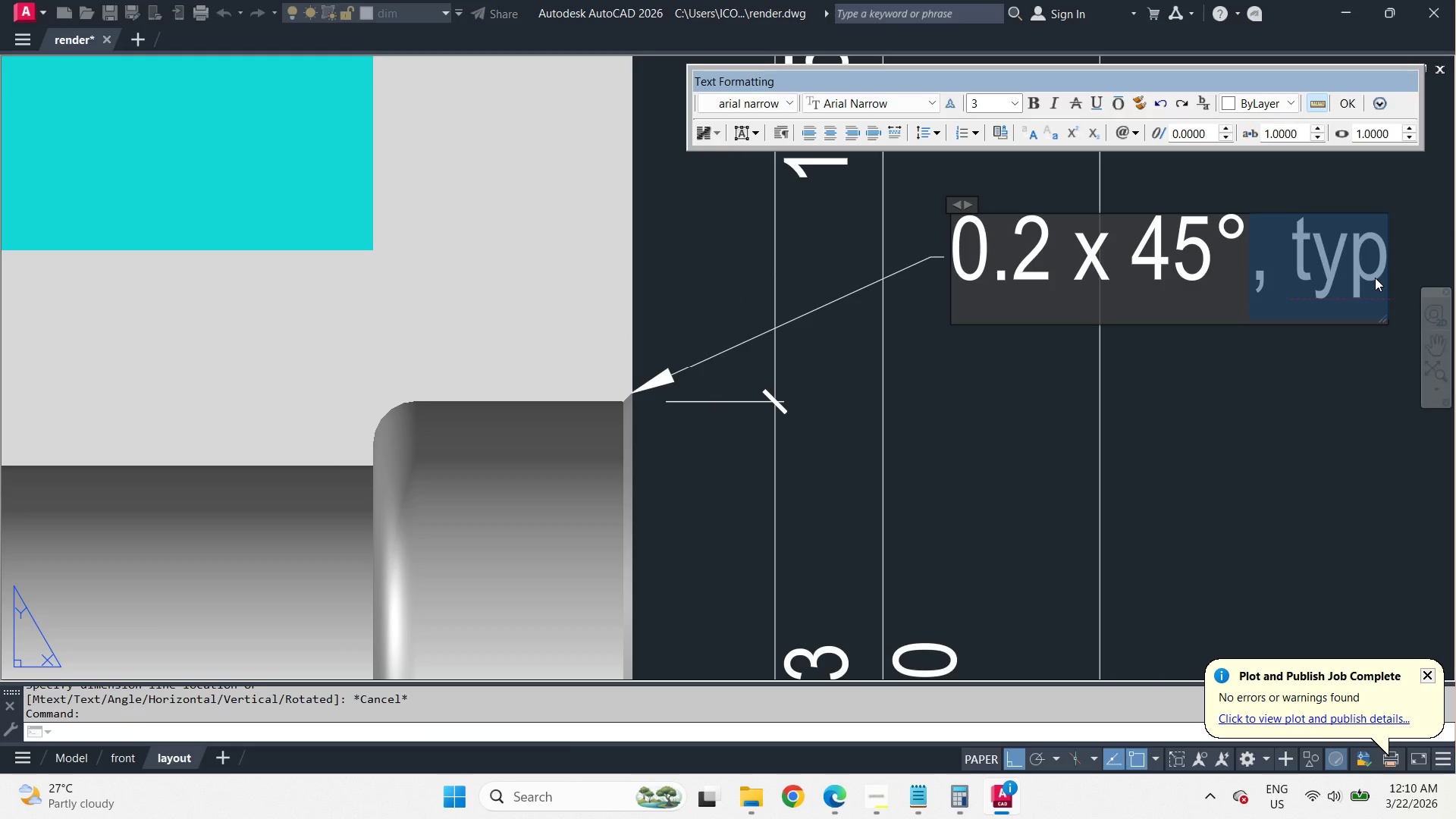 
key(Backspace)
 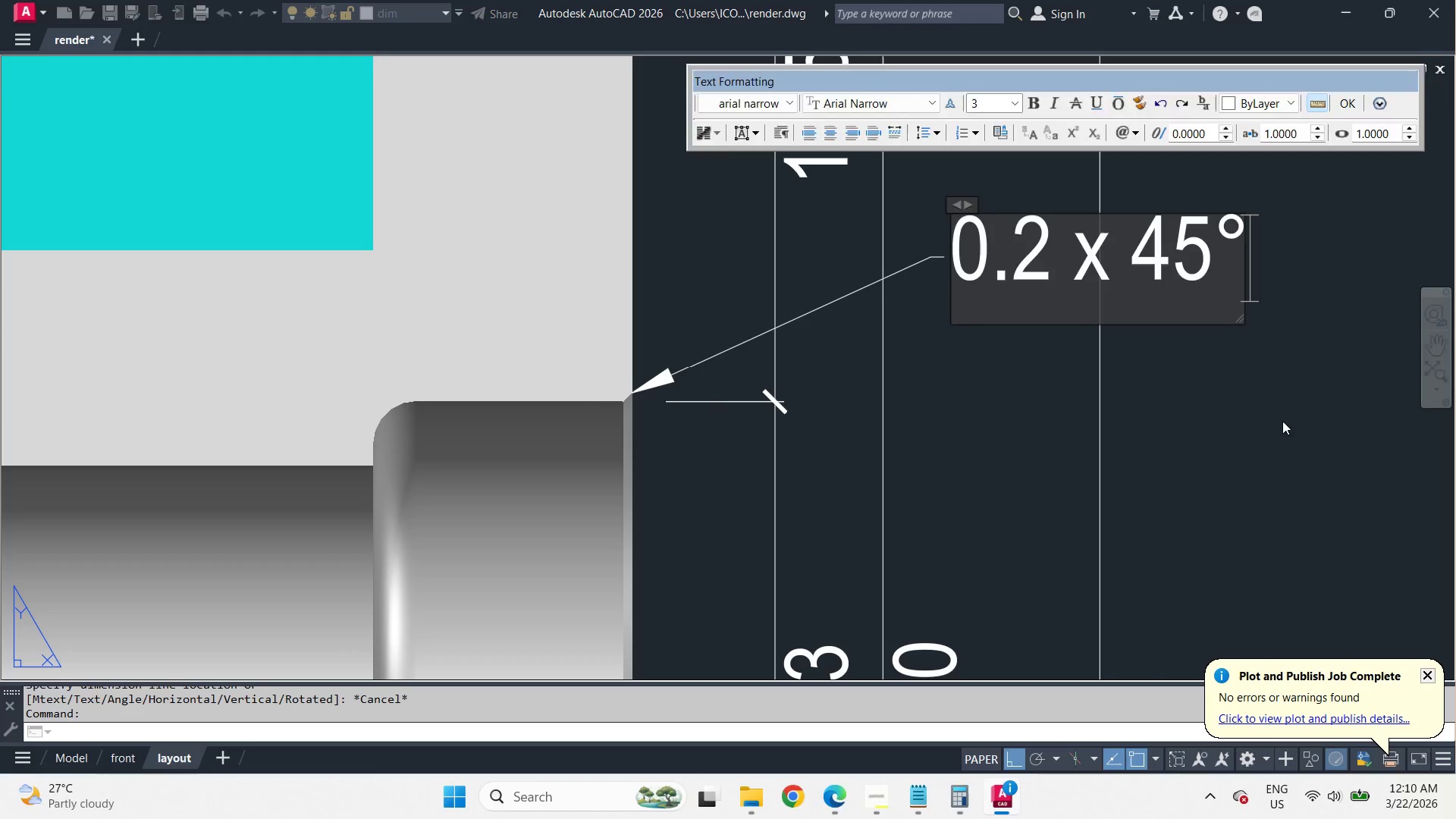 
left_click([1282, 421])
 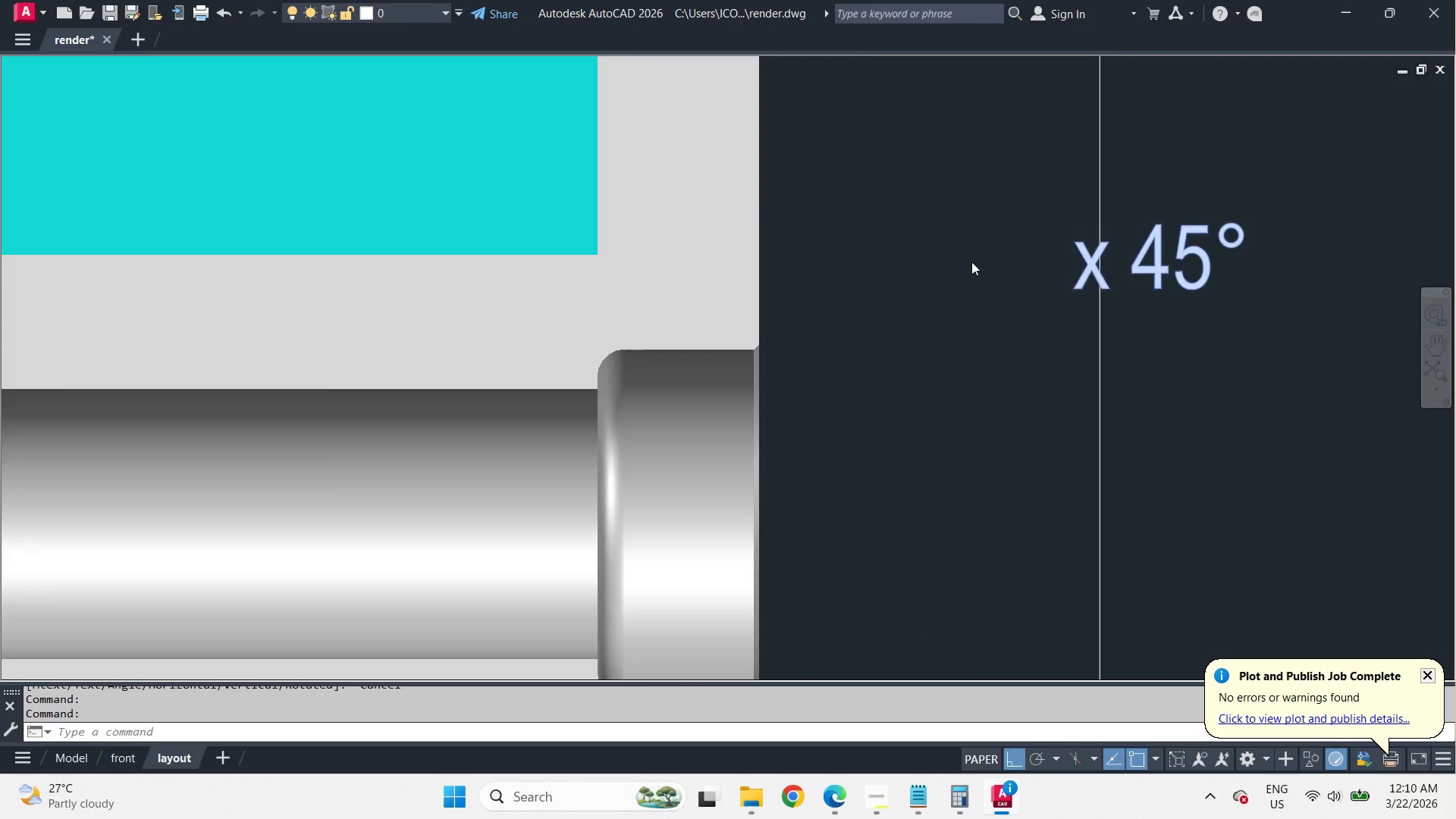 
scroll: coordinate [1031, 326], scroll_direction: down, amount: 4.0
 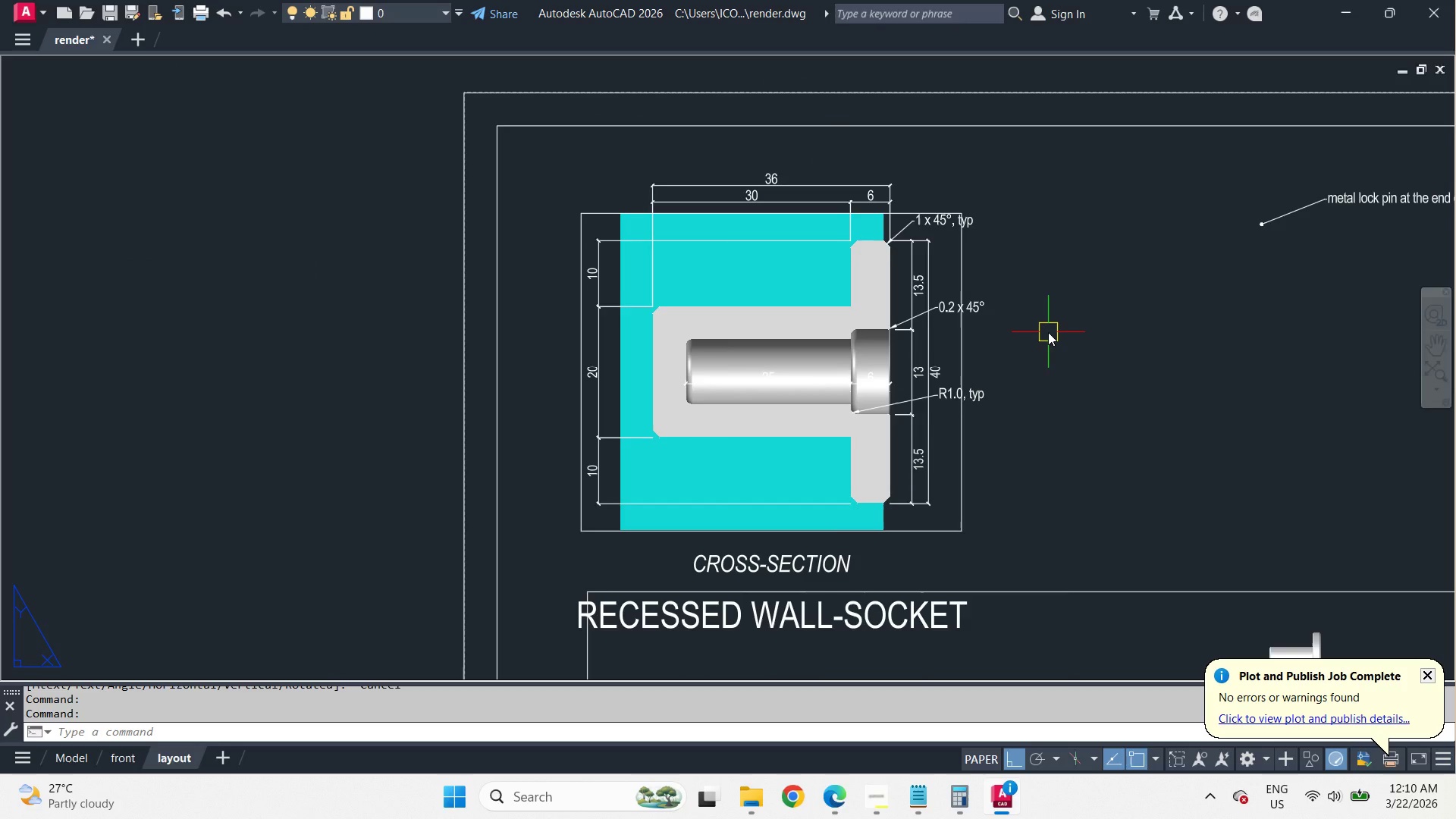 
scroll: coordinate [1048, 332], scroll_direction: up, amount: 1.0
 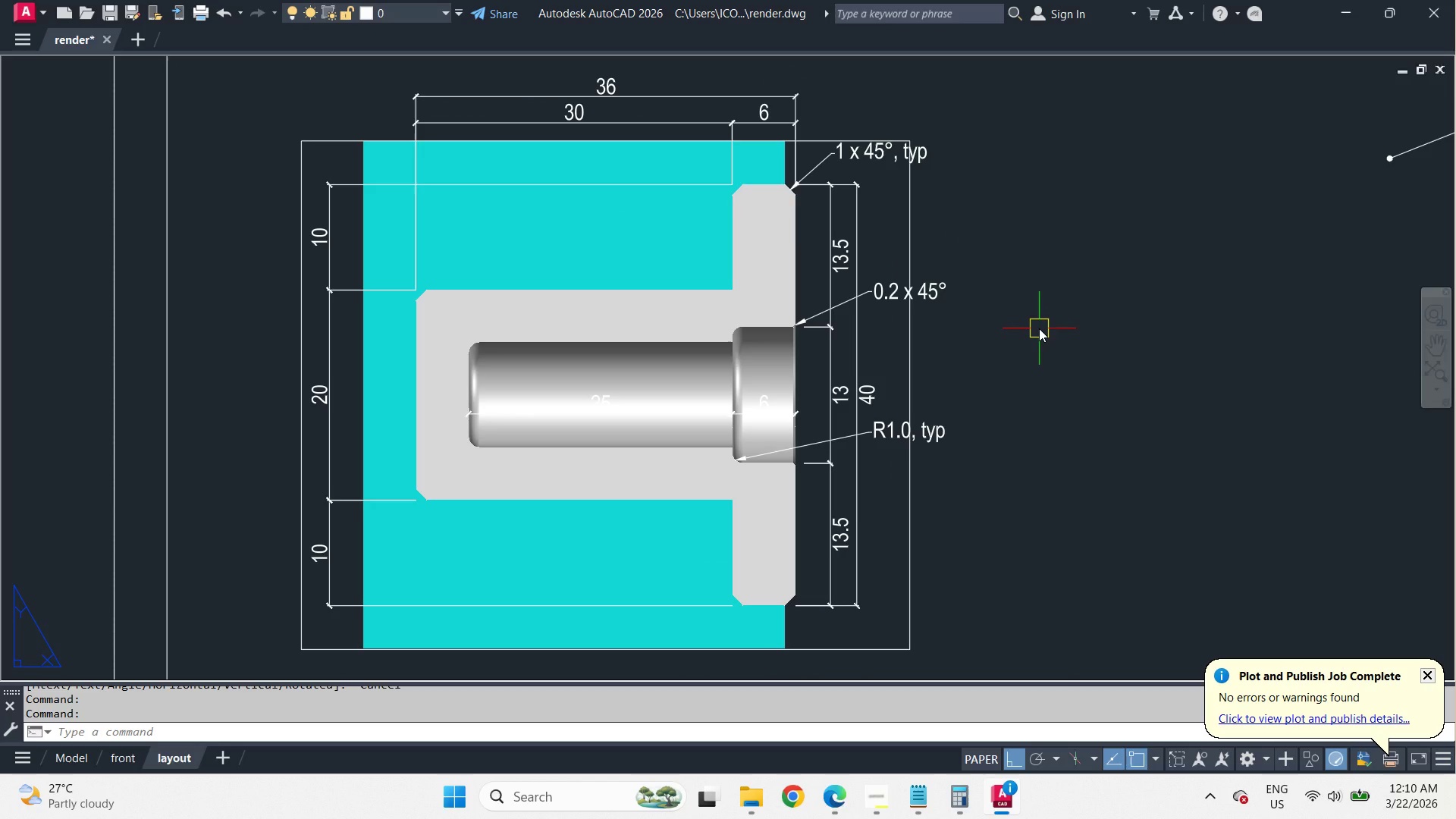 
scroll: coordinate [1039, 328], scroll_direction: down, amount: 1.0
 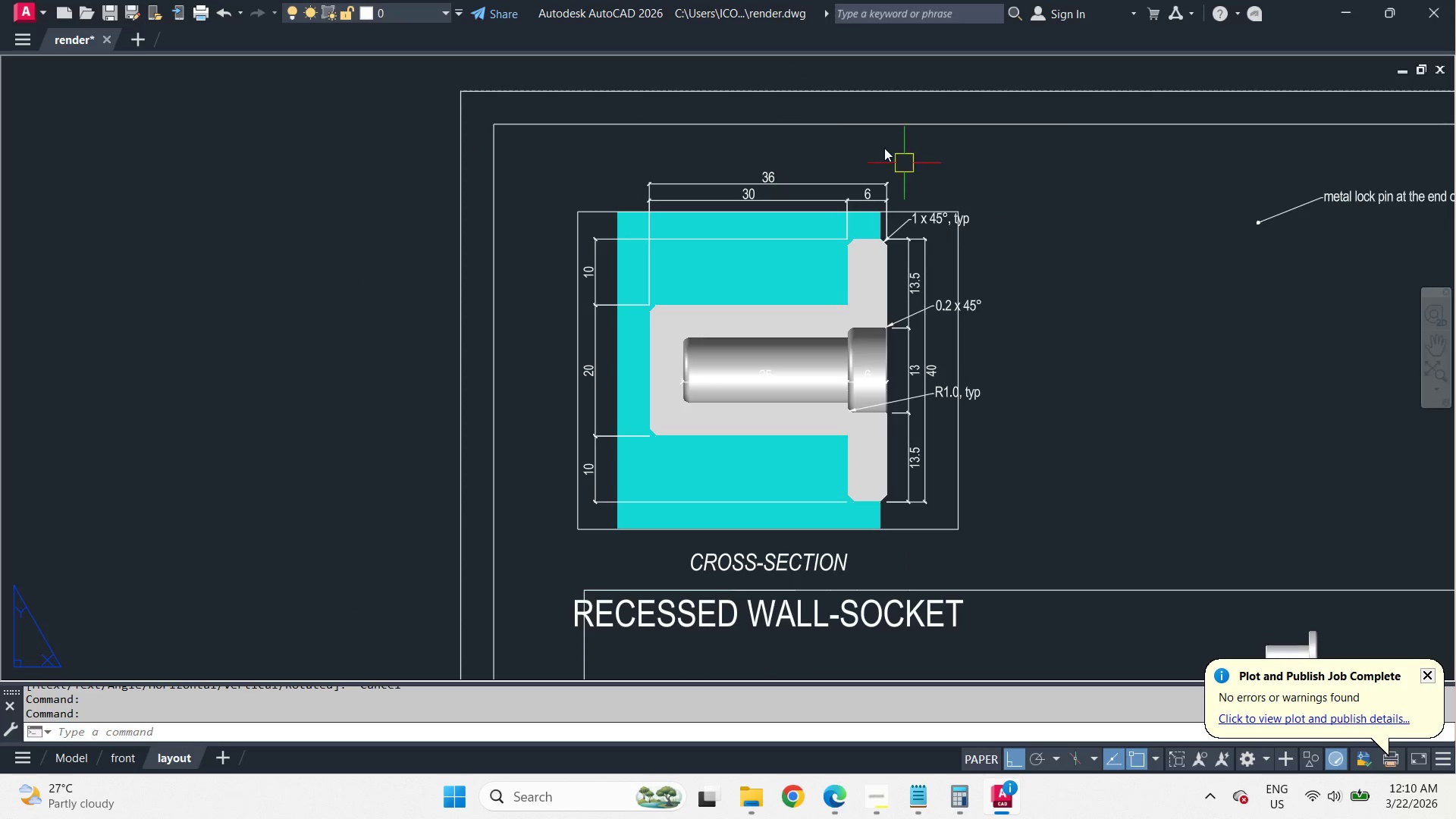 
scroll: coordinate [919, 219], scroll_direction: up, amount: 3.0
 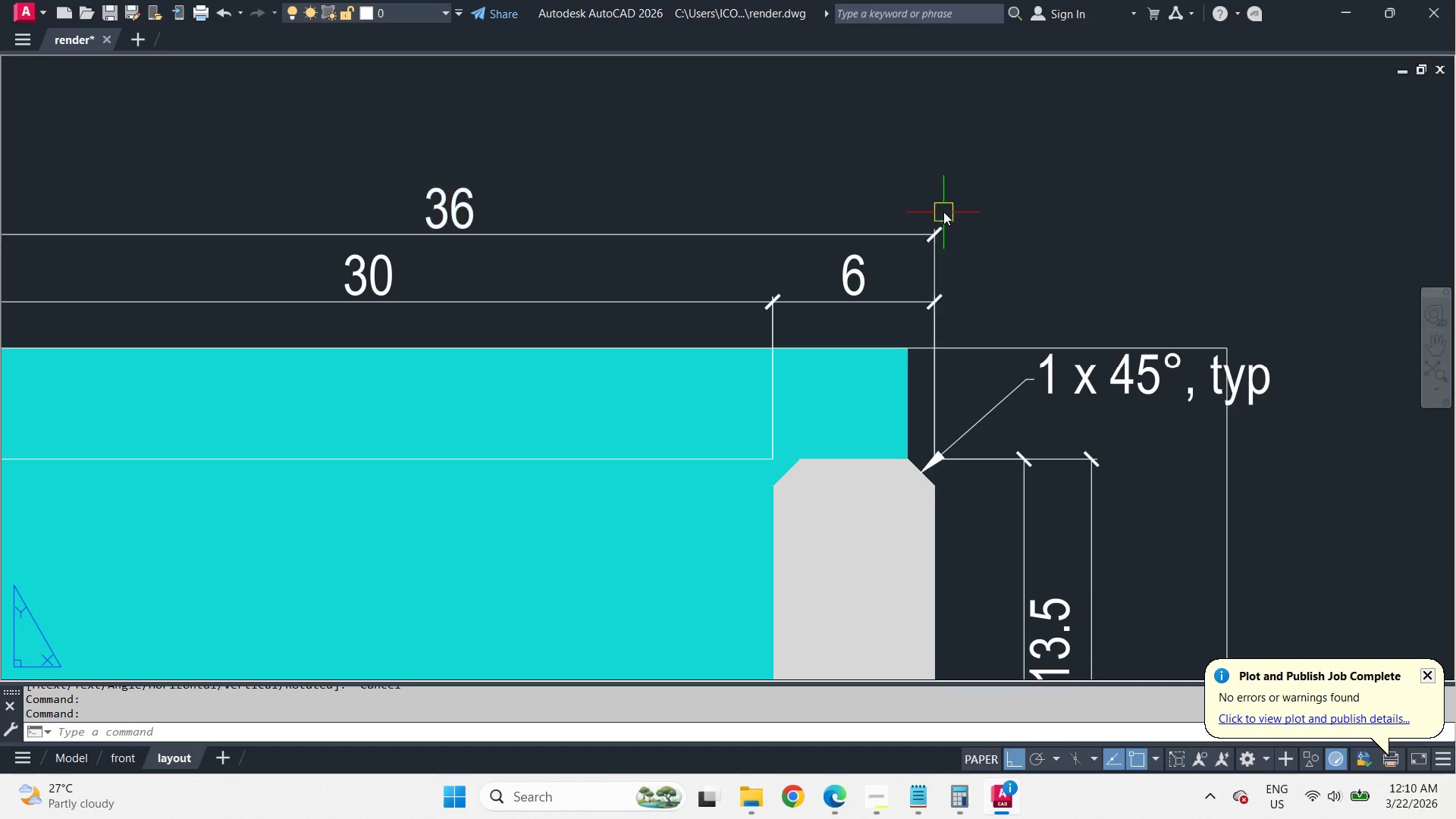 
key(S)
 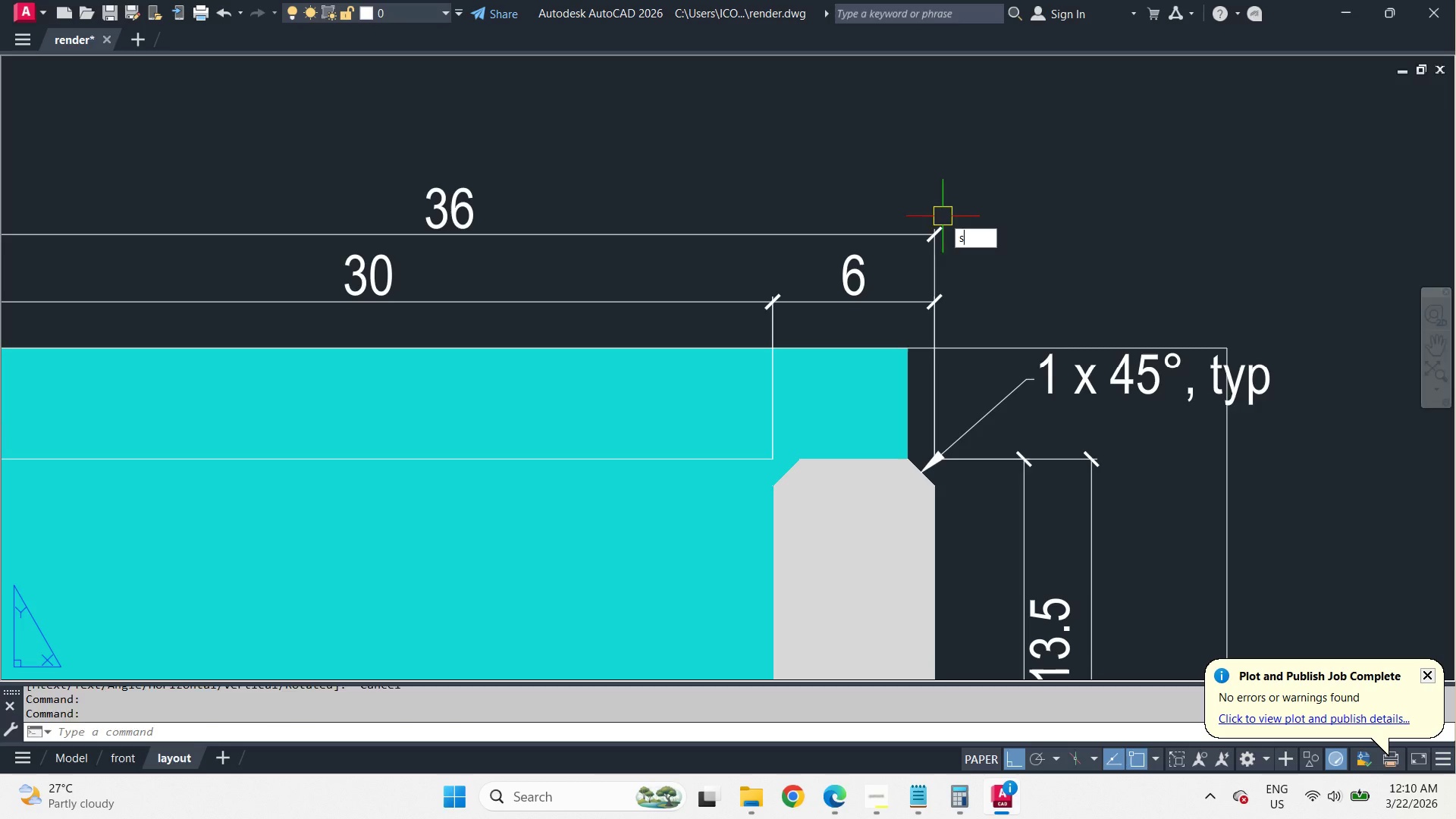 
key(Space)
 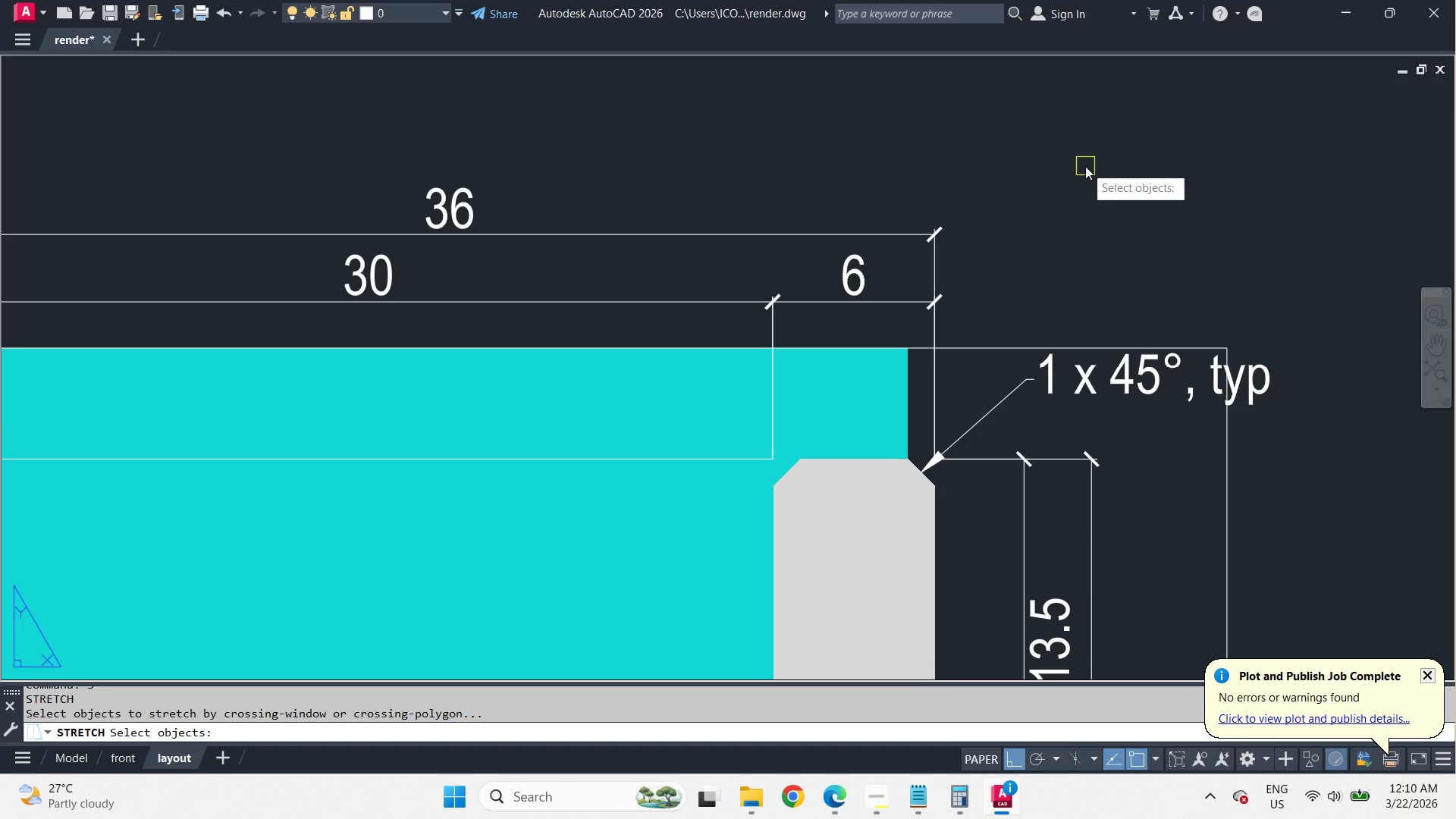 
scroll: coordinate [1086, 166], scroll_direction: down, amount: 1.0
 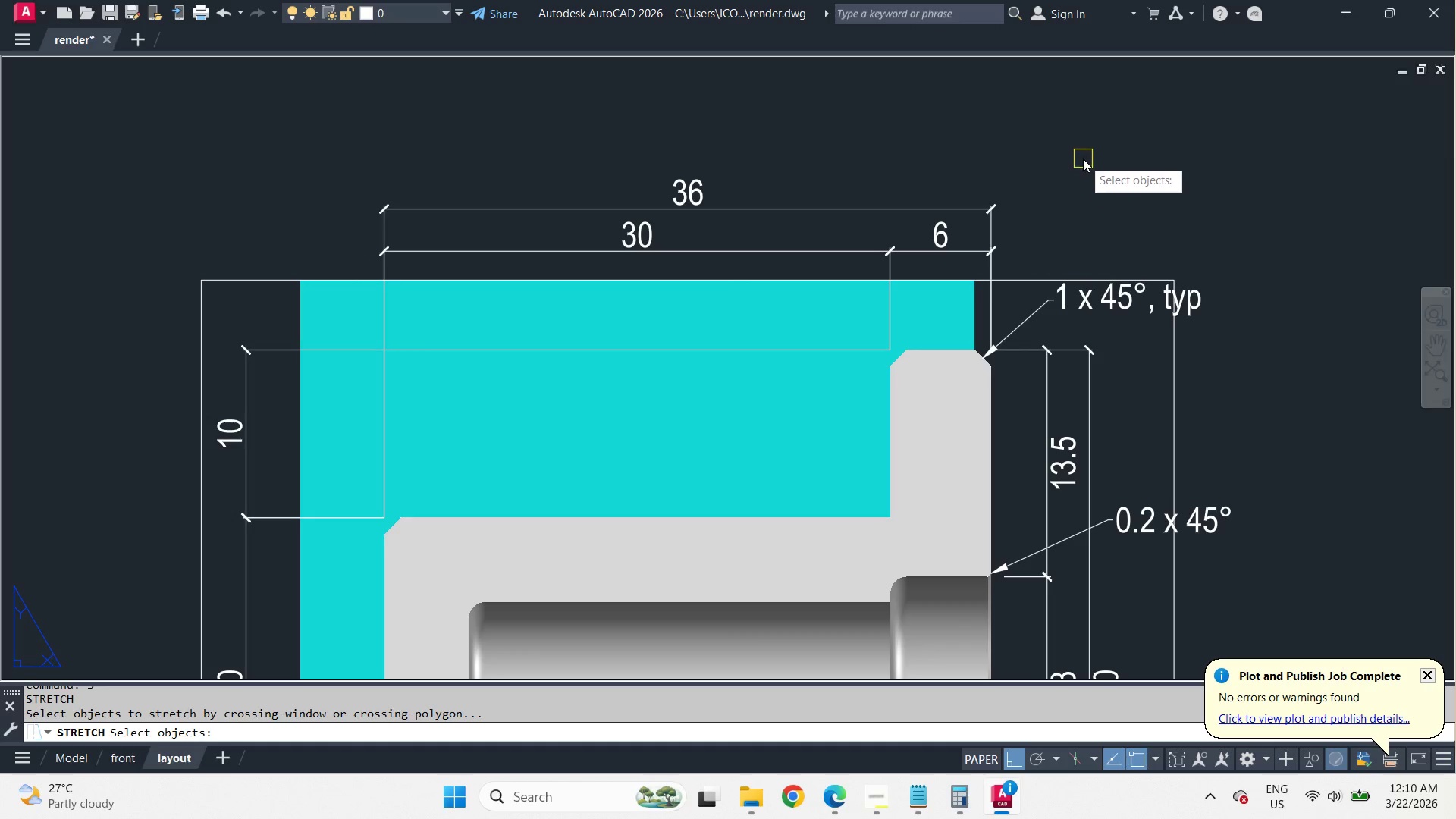 
left_click_drag(start_coordinate=[1083, 158], to_coordinate=[1049, 170])
 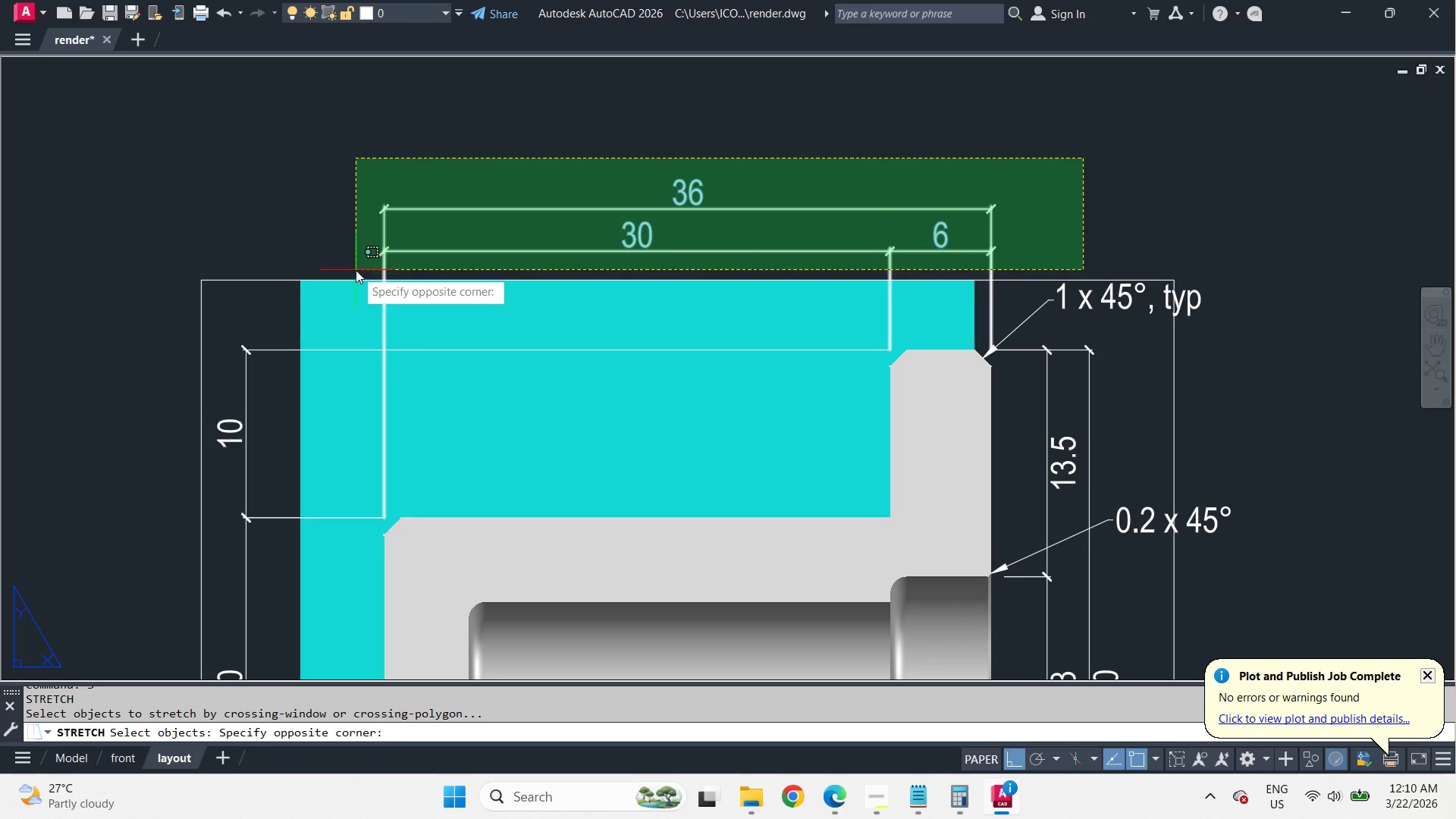 
left_click([356, 269])
 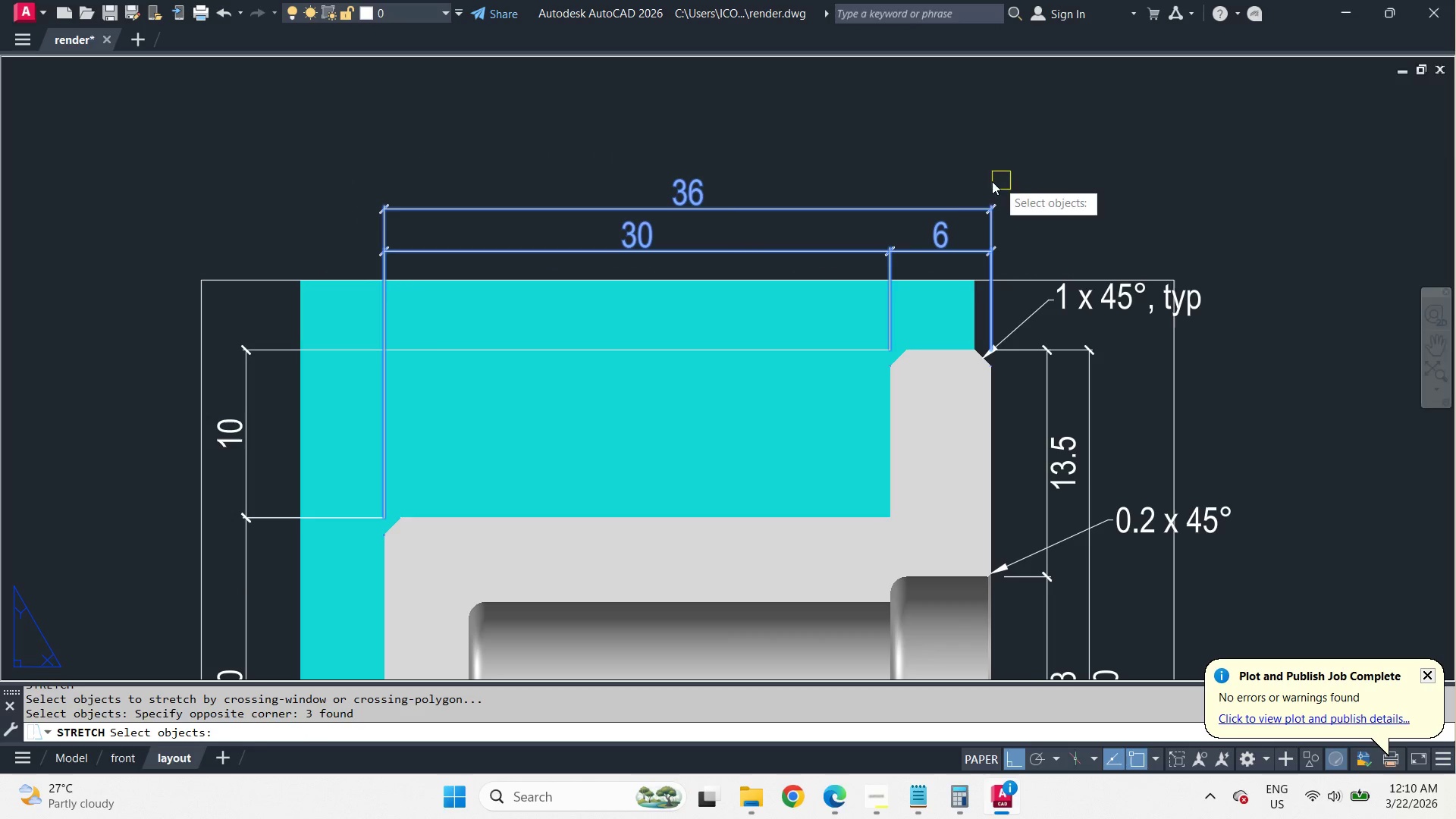 
scroll: coordinate [855, 142], scroll_direction: down, amount: 3.0
 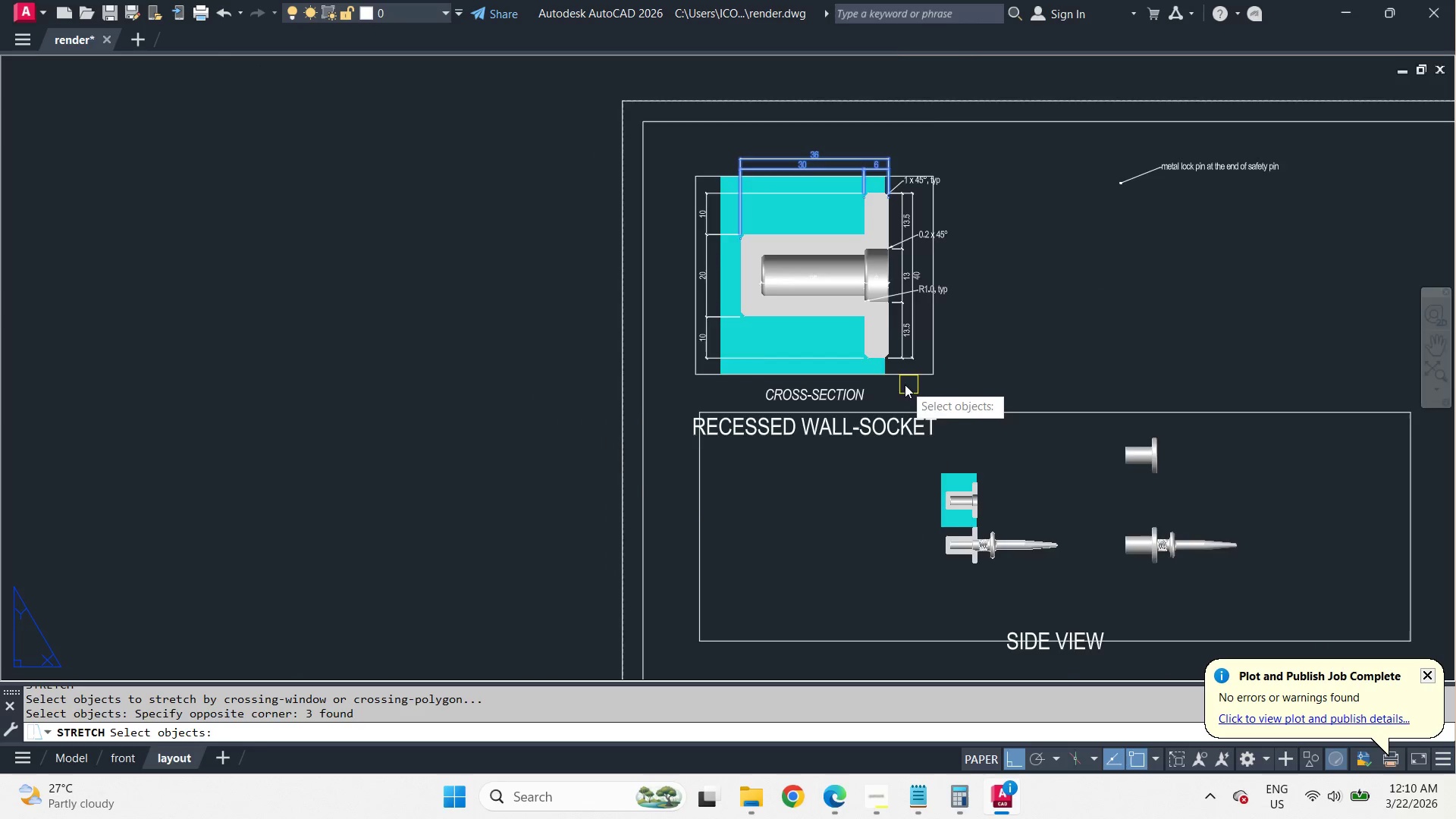 
scroll: coordinate [880, 377], scroll_direction: up, amount: 2.0
 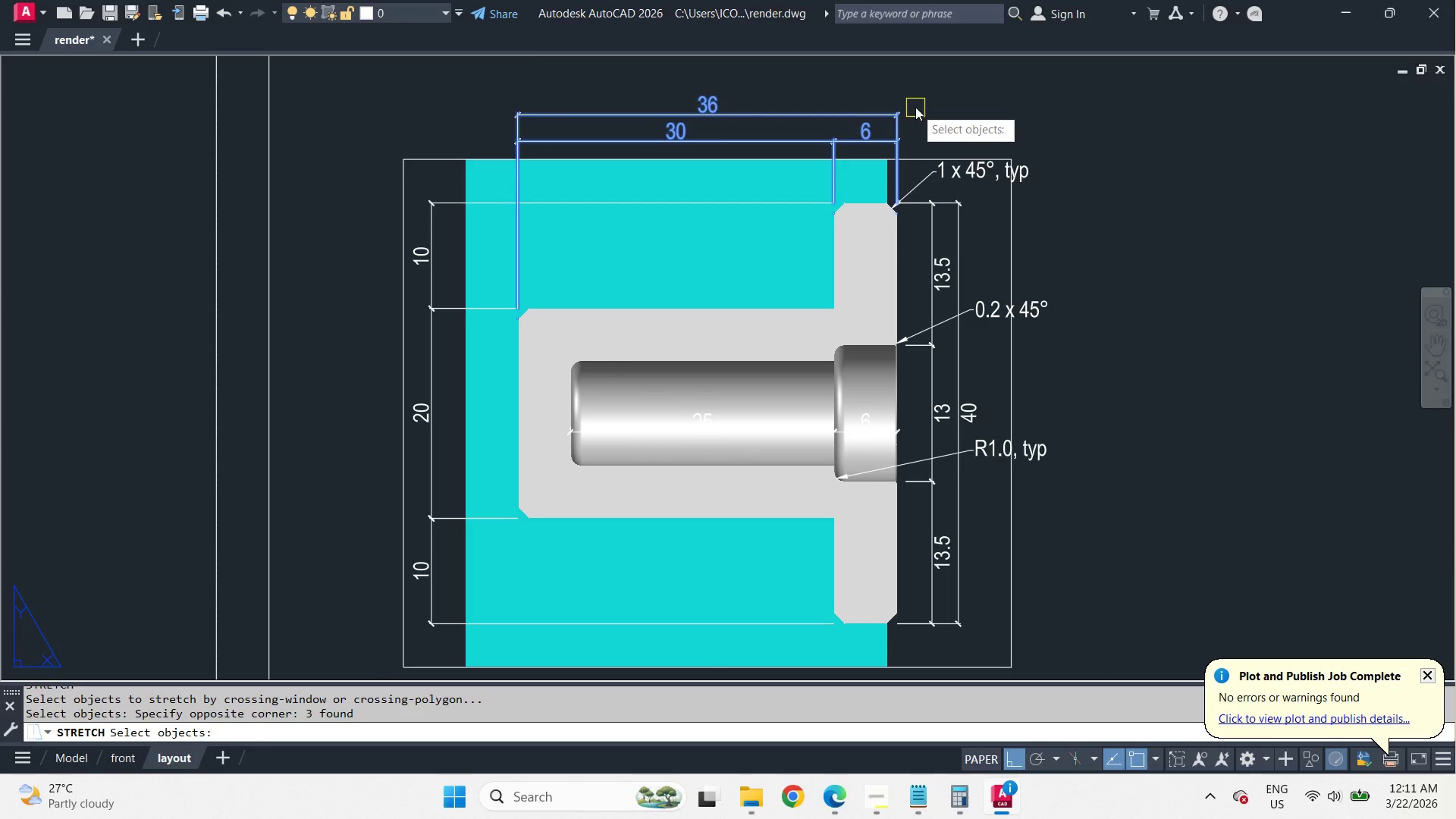 
wait(8.58)
 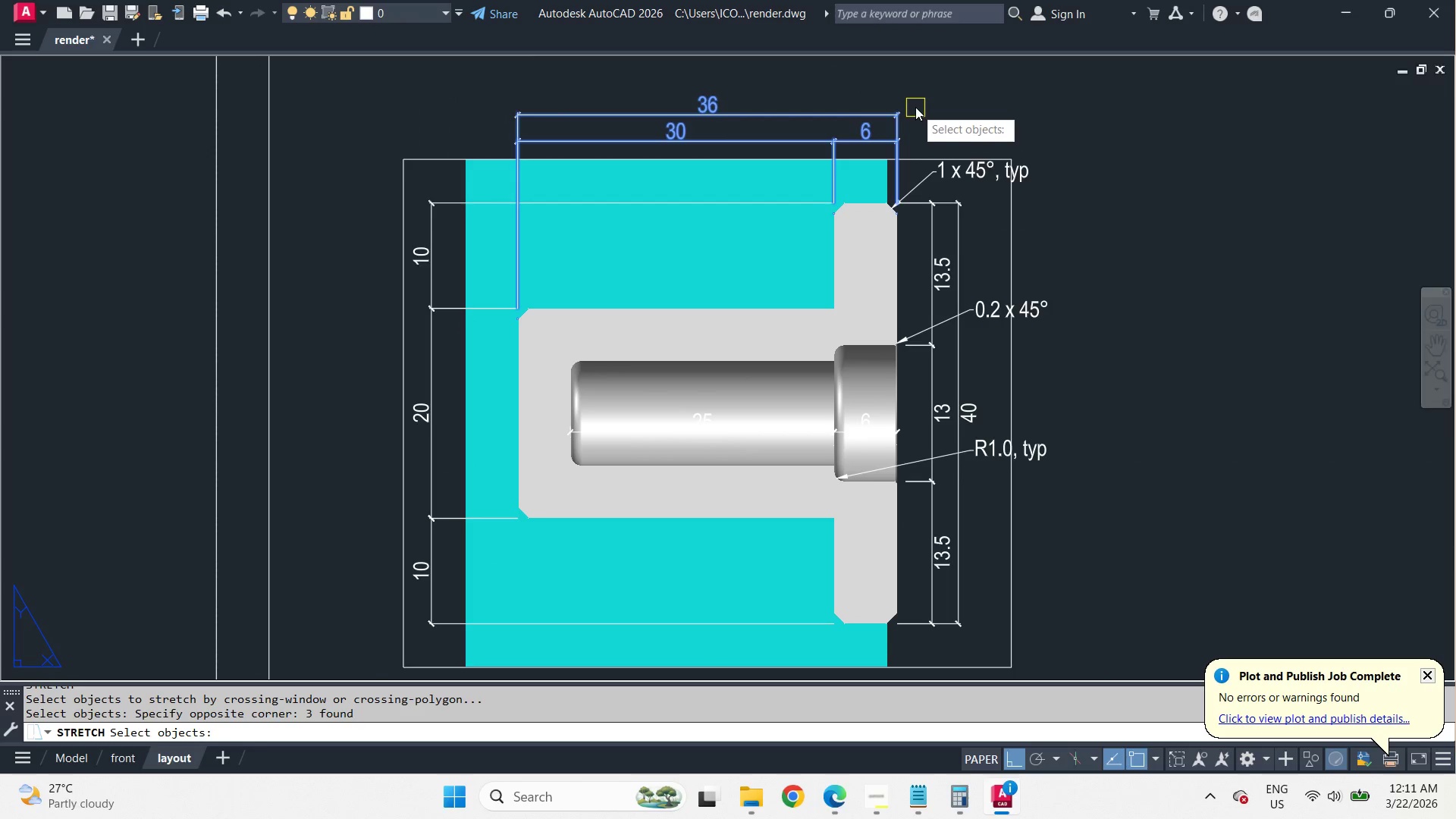 
scroll: coordinate [915, 98], scroll_direction: up, amount: 1.0
 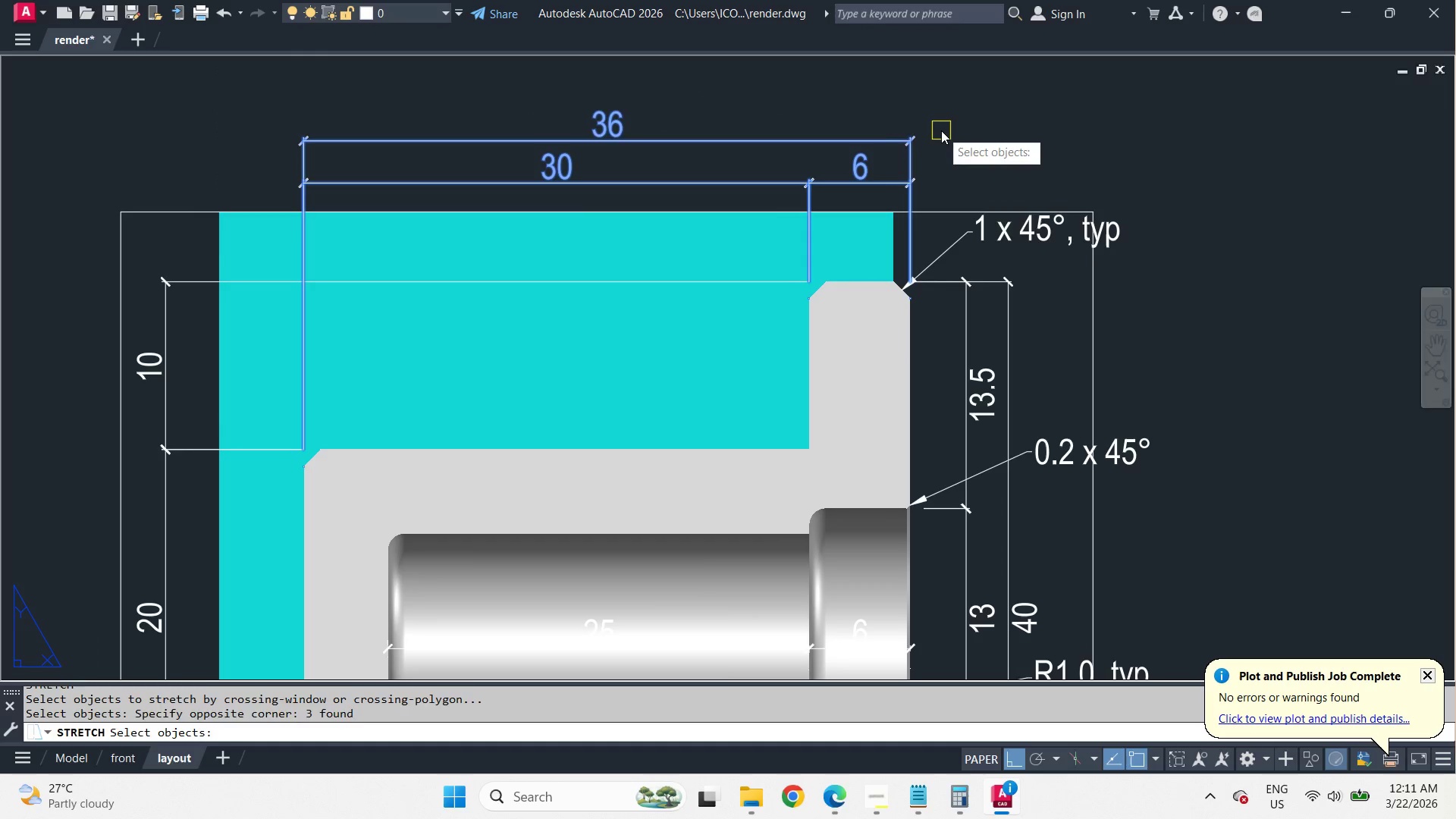 
key(Escape)
key(Escape)
type(dli)
 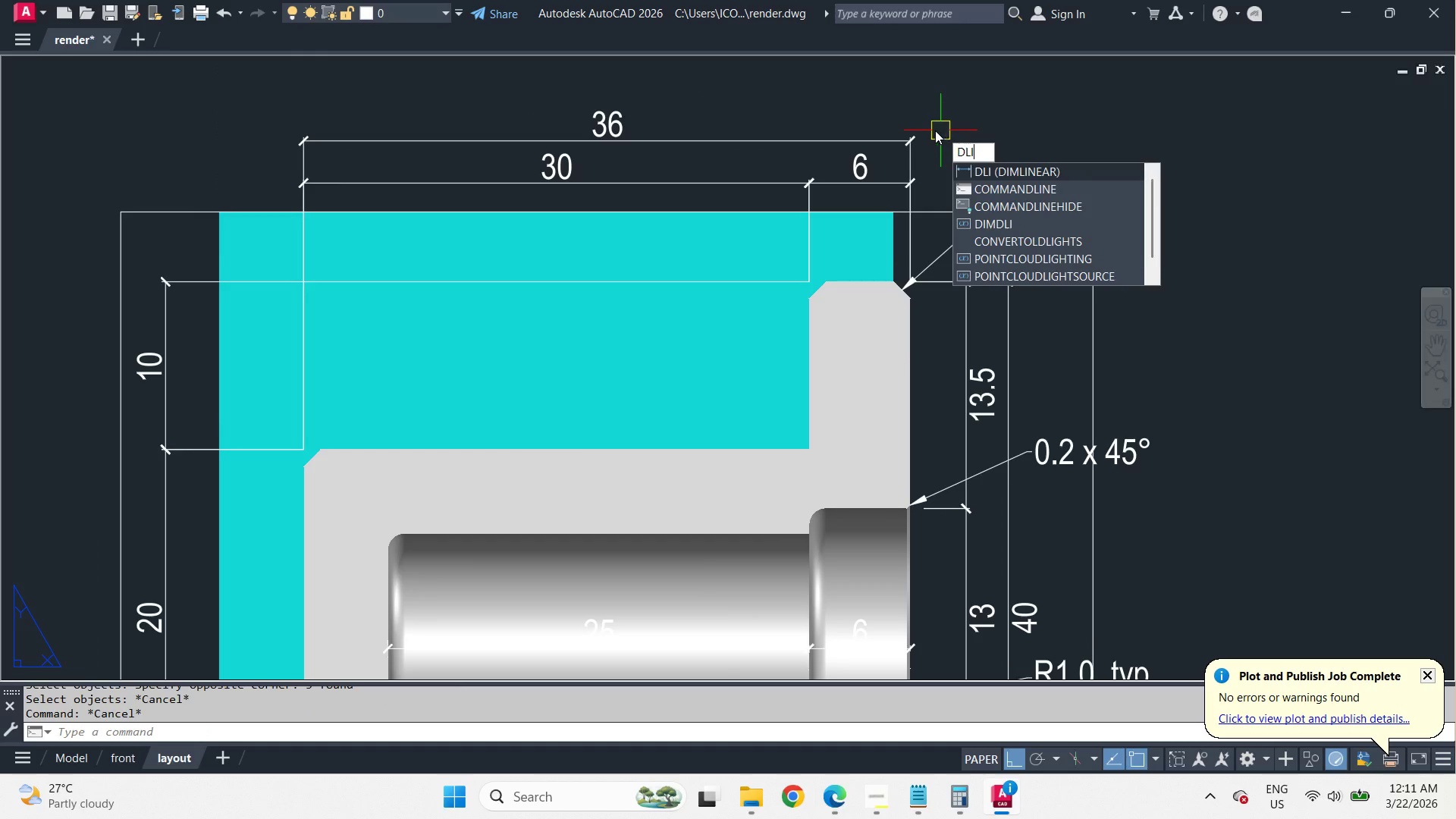 
key(Space)
 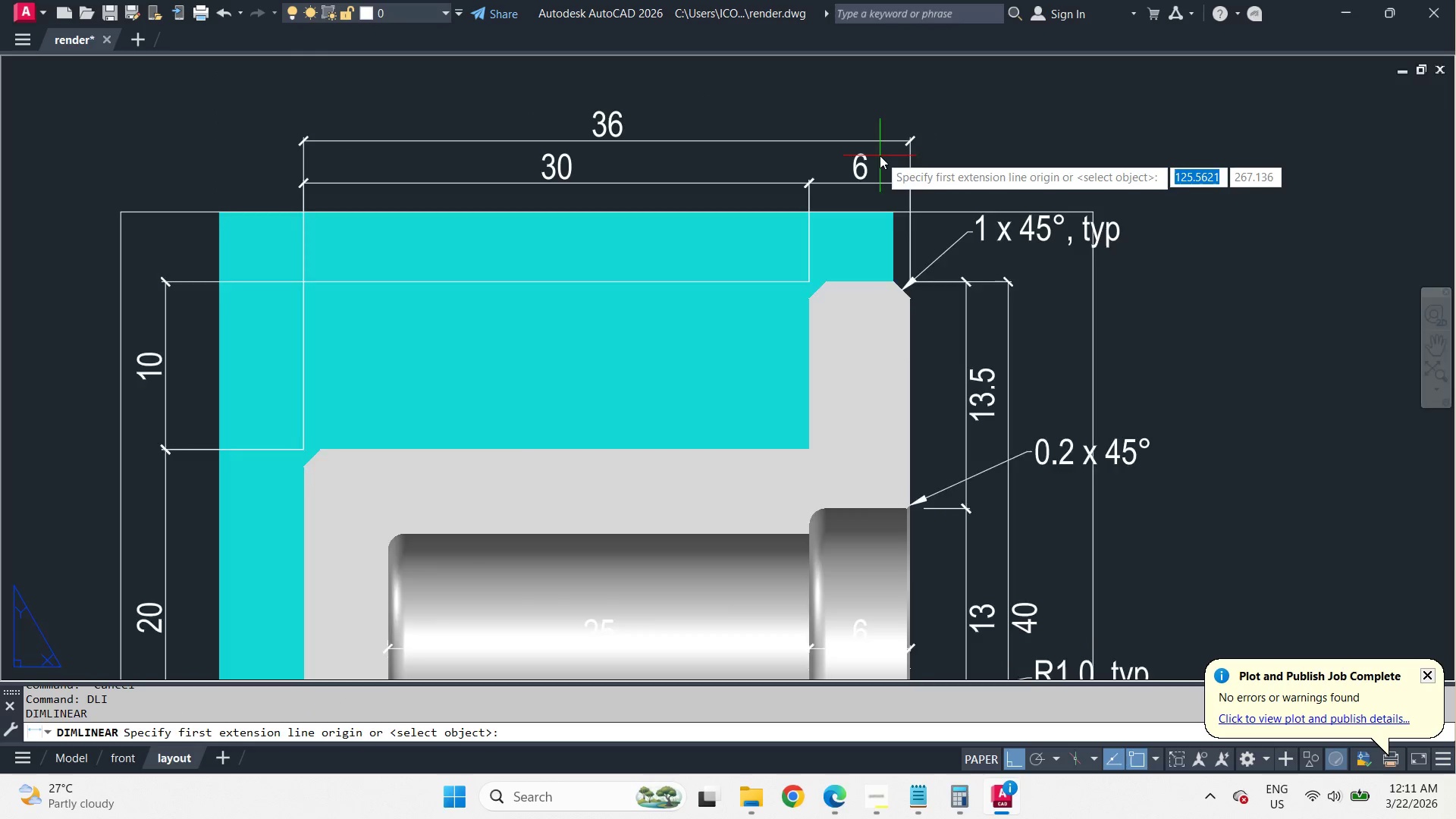 
scroll: coordinate [880, 155], scroll_direction: up, amount: 1.0
 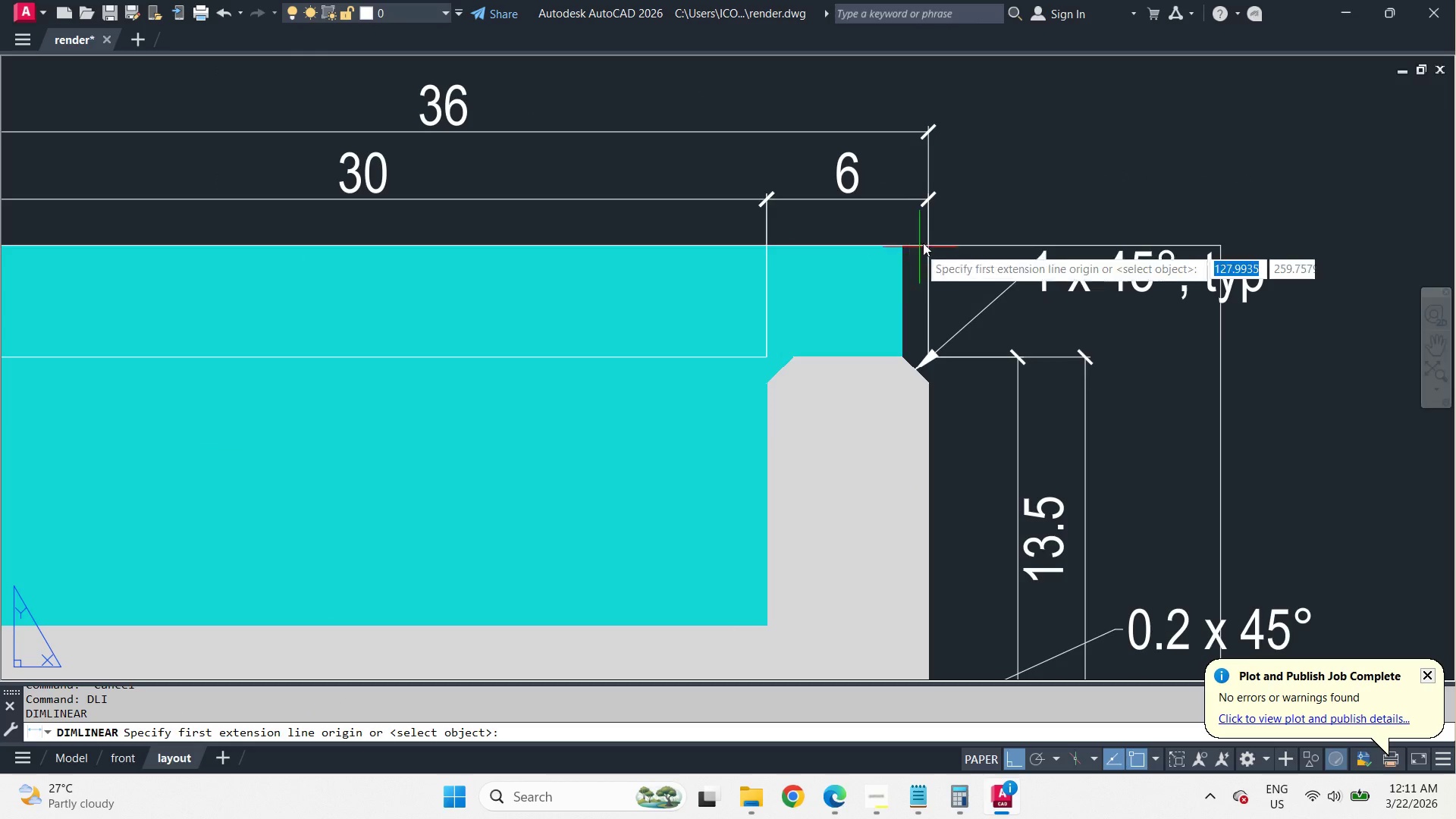 
key(Escape)
 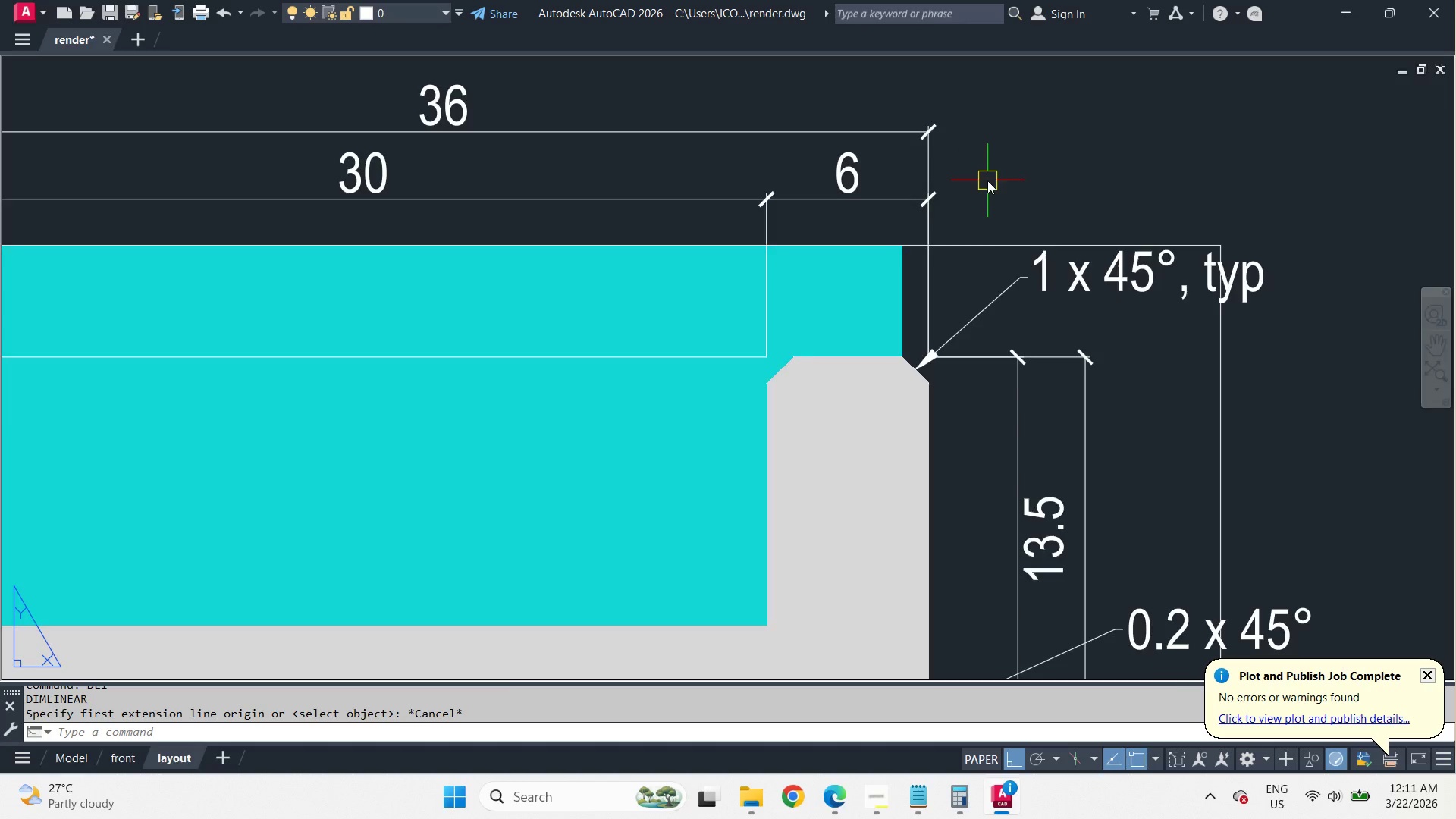 
scroll: coordinate [987, 180], scroll_direction: down, amount: 1.0
 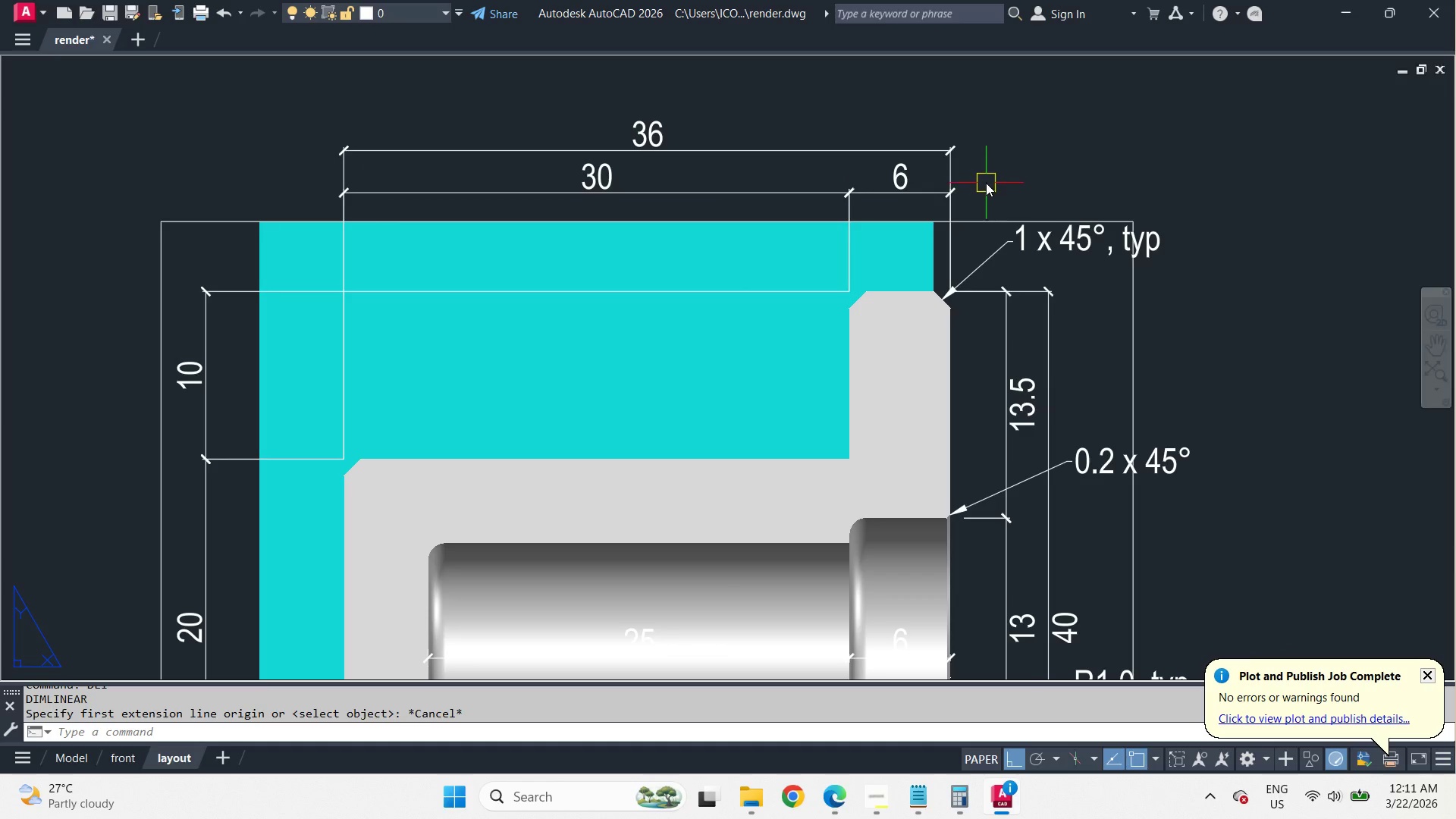 
key(S)
 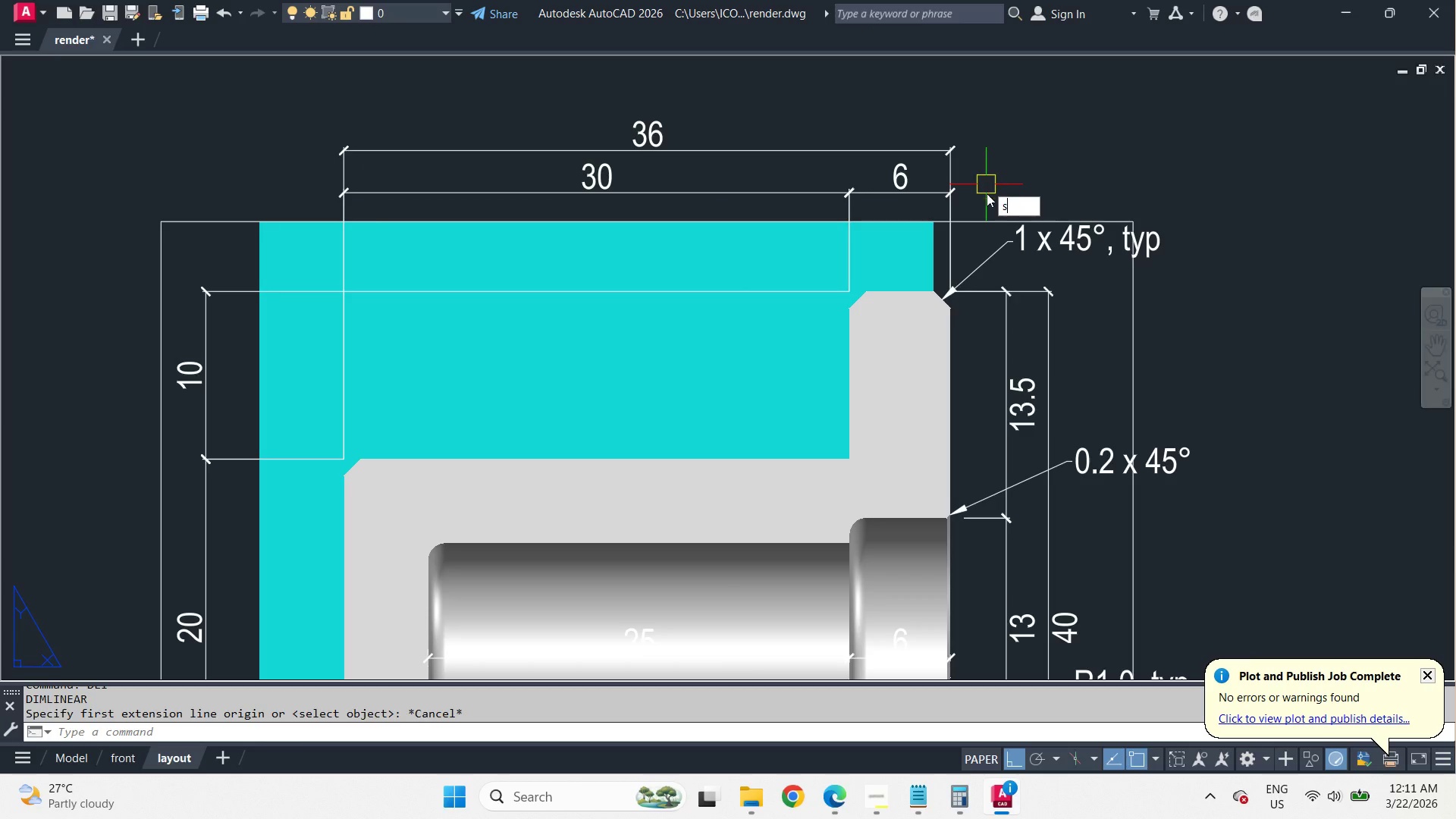 
key(Space)
 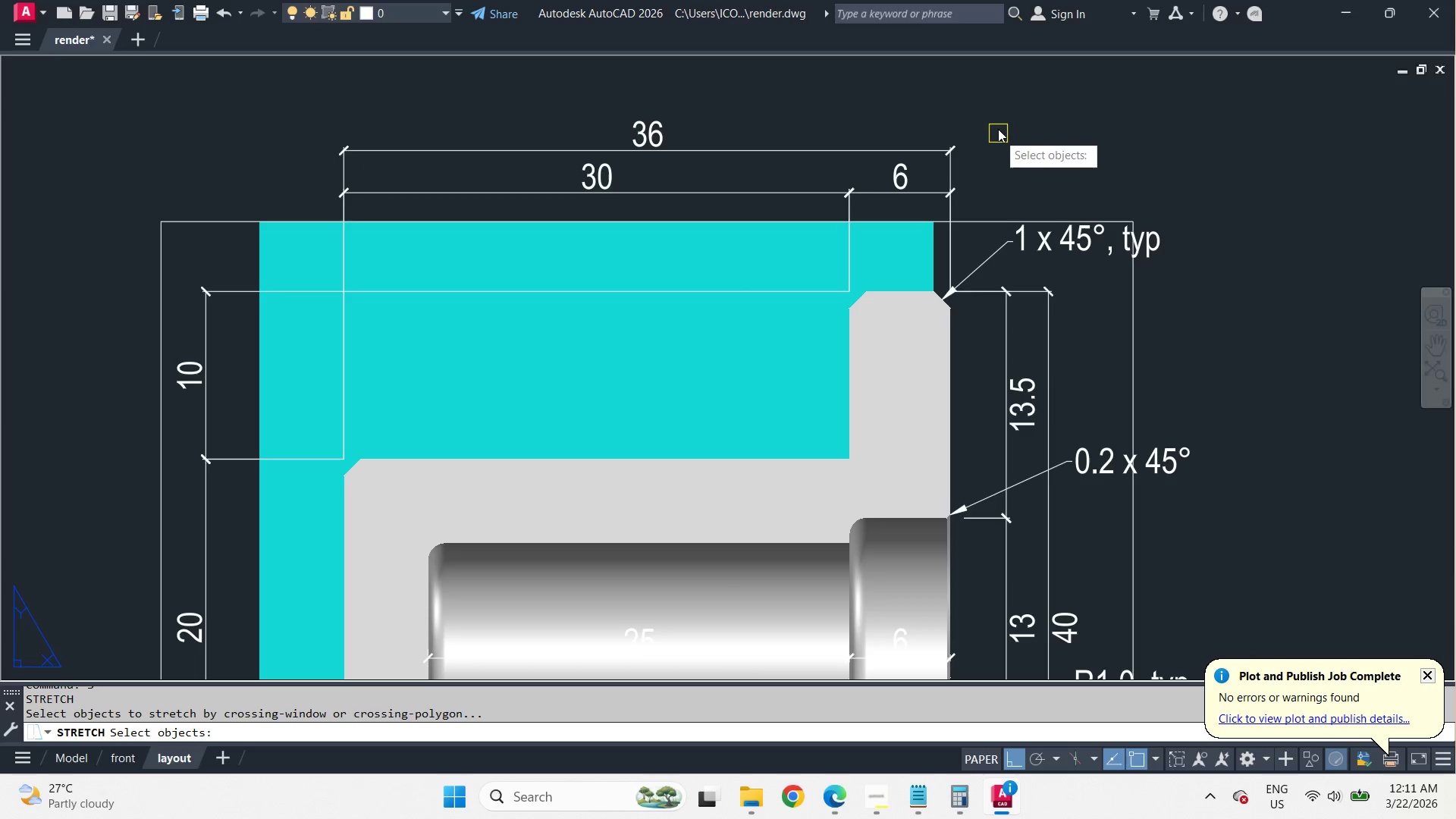 
left_click_drag(start_coordinate=[996, 116], to_coordinate=[961, 152])
 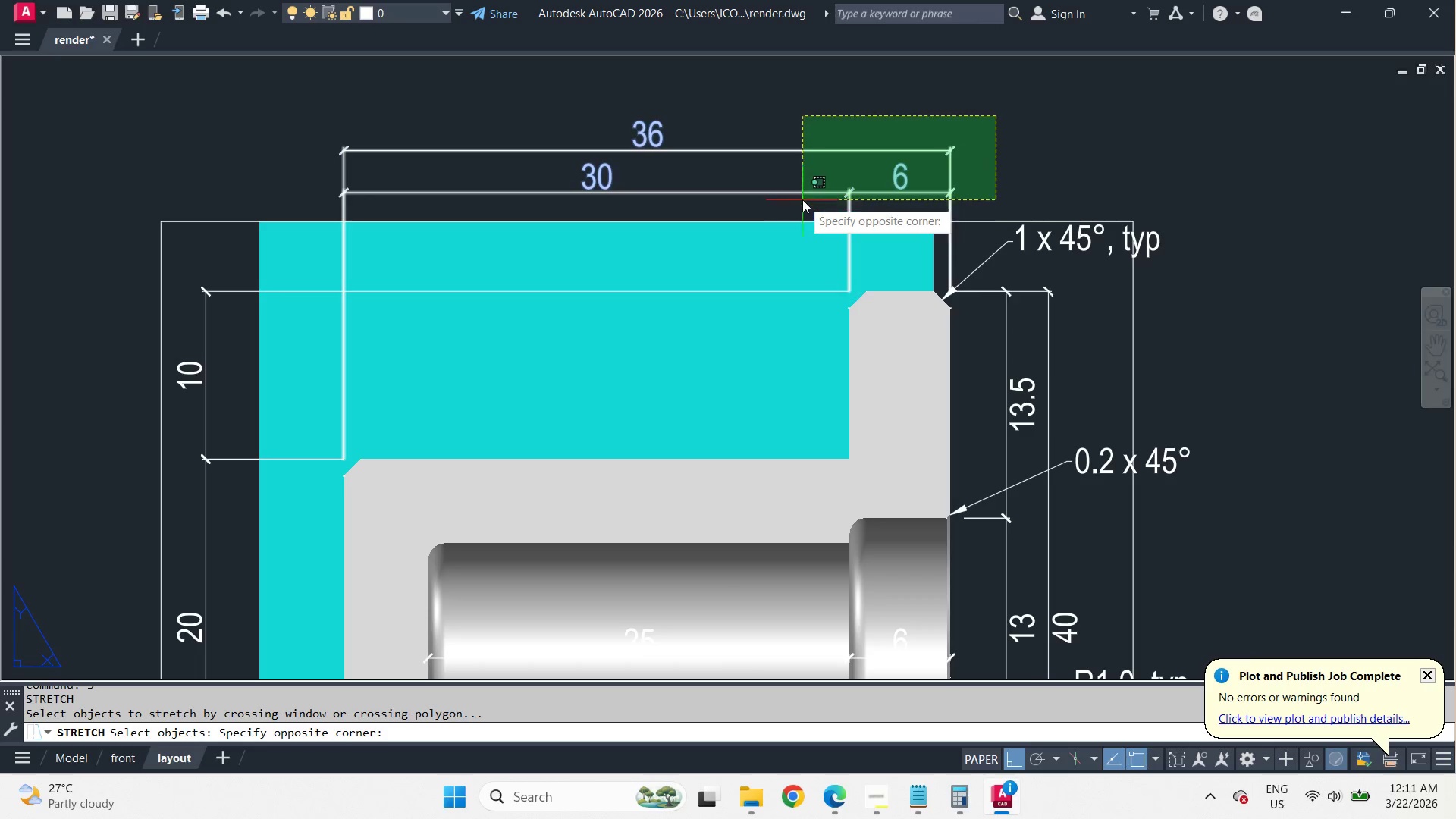 
left_click([802, 199])
 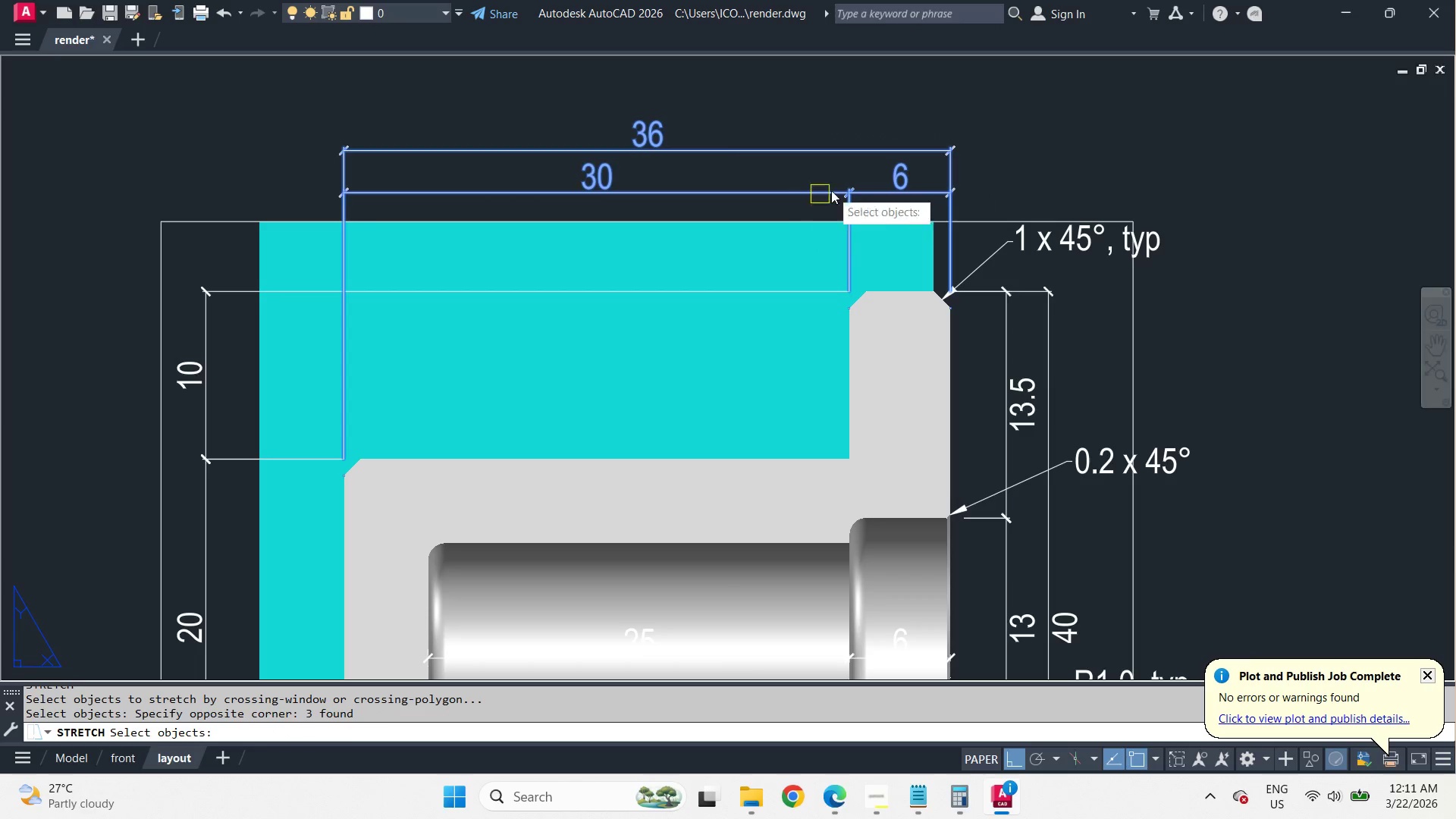 
key(Space)
 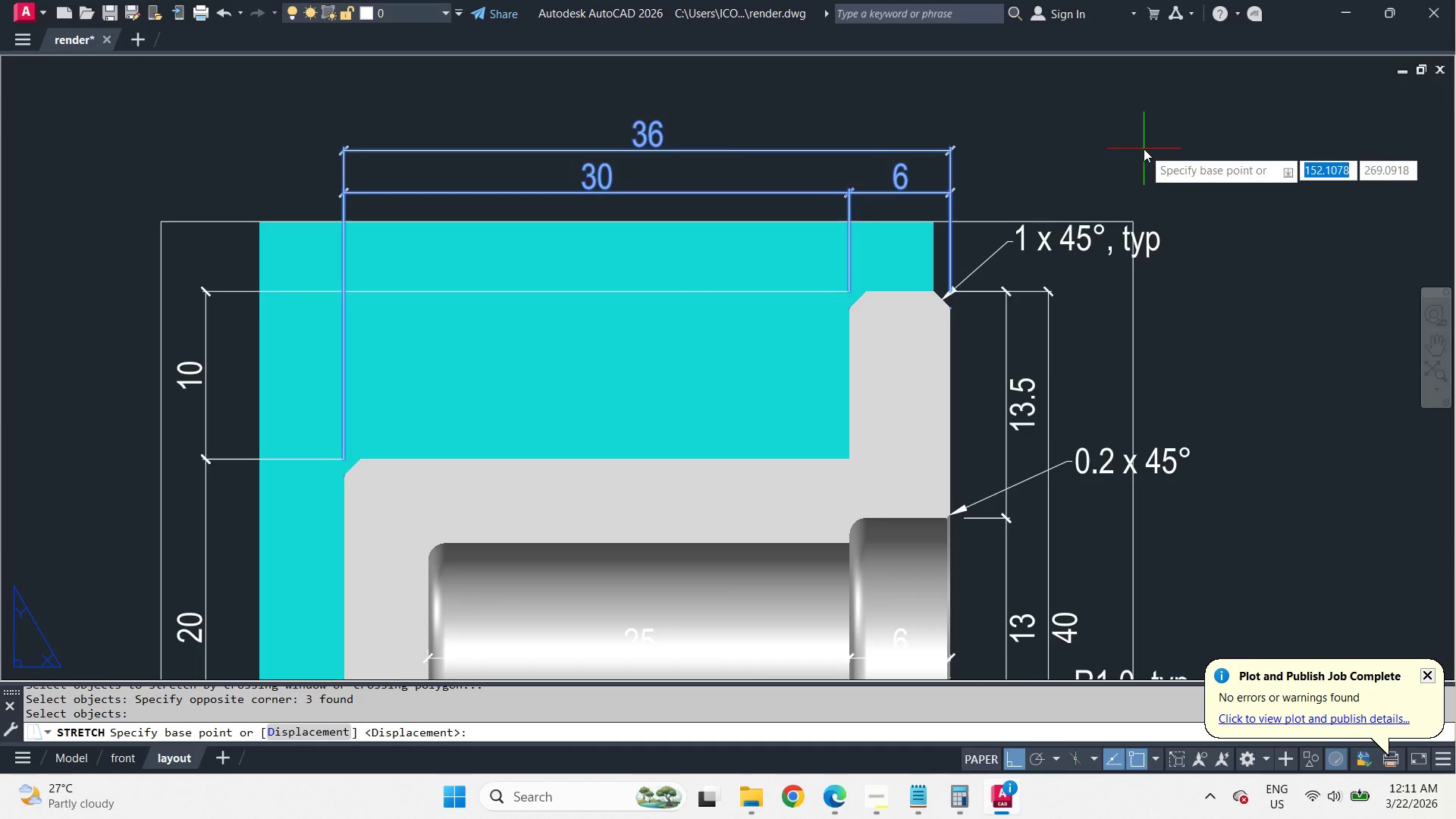 
left_click_drag(start_coordinate=[1144, 149], to_coordinate=[1144, 142])
 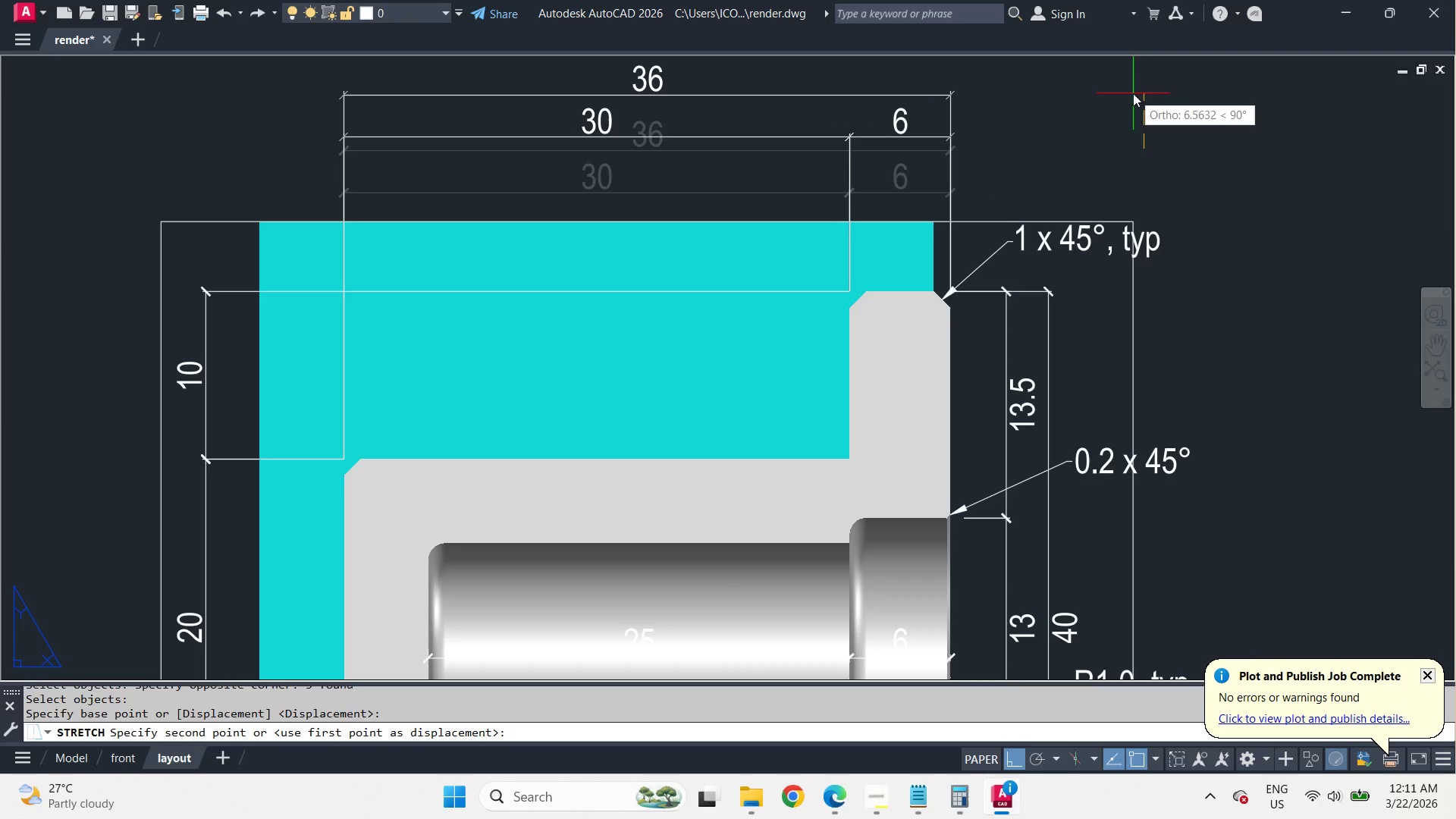 
left_click([1133, 93])
 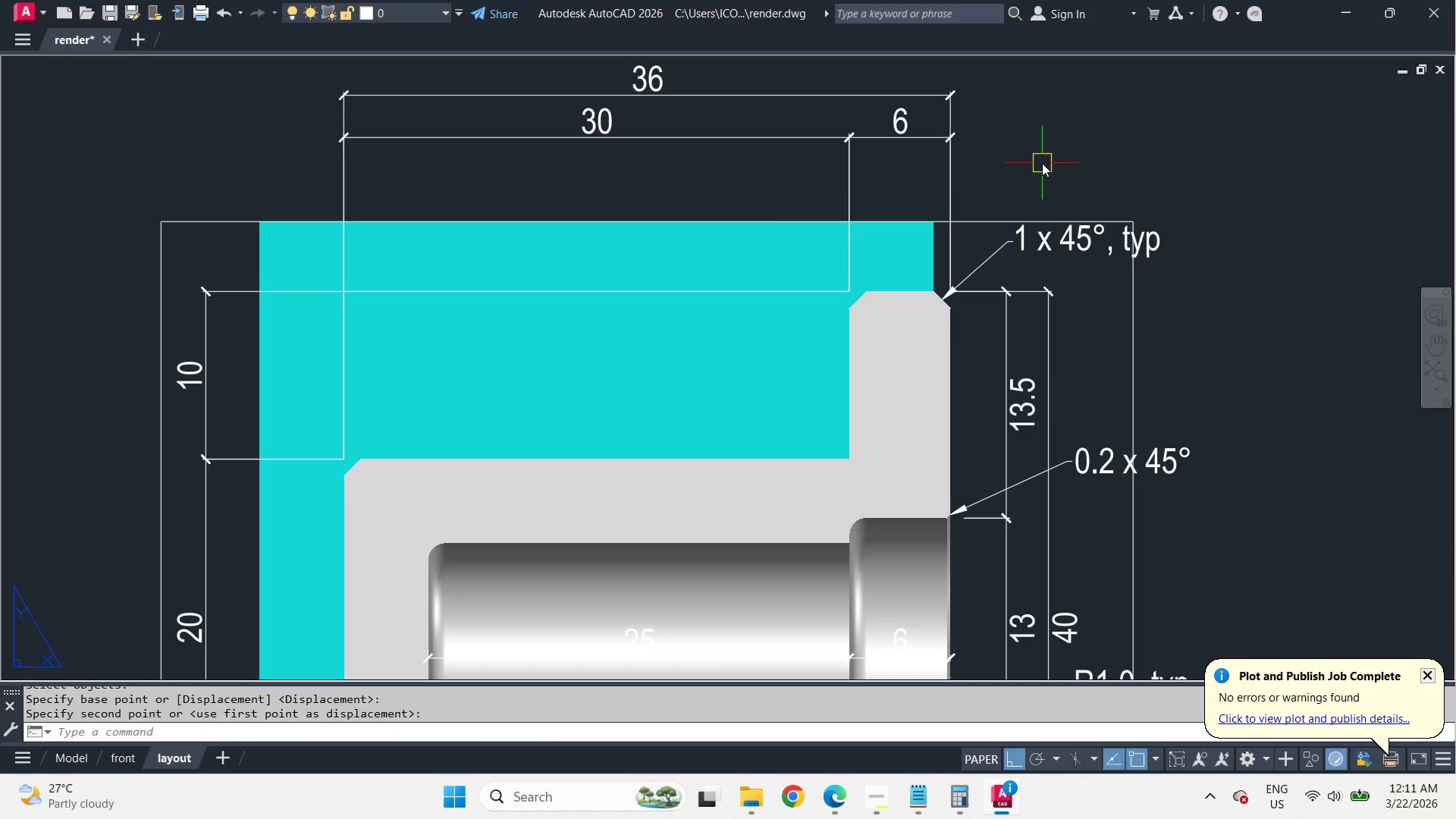 
type(dba  )
key(Escape)
key(Escape)
 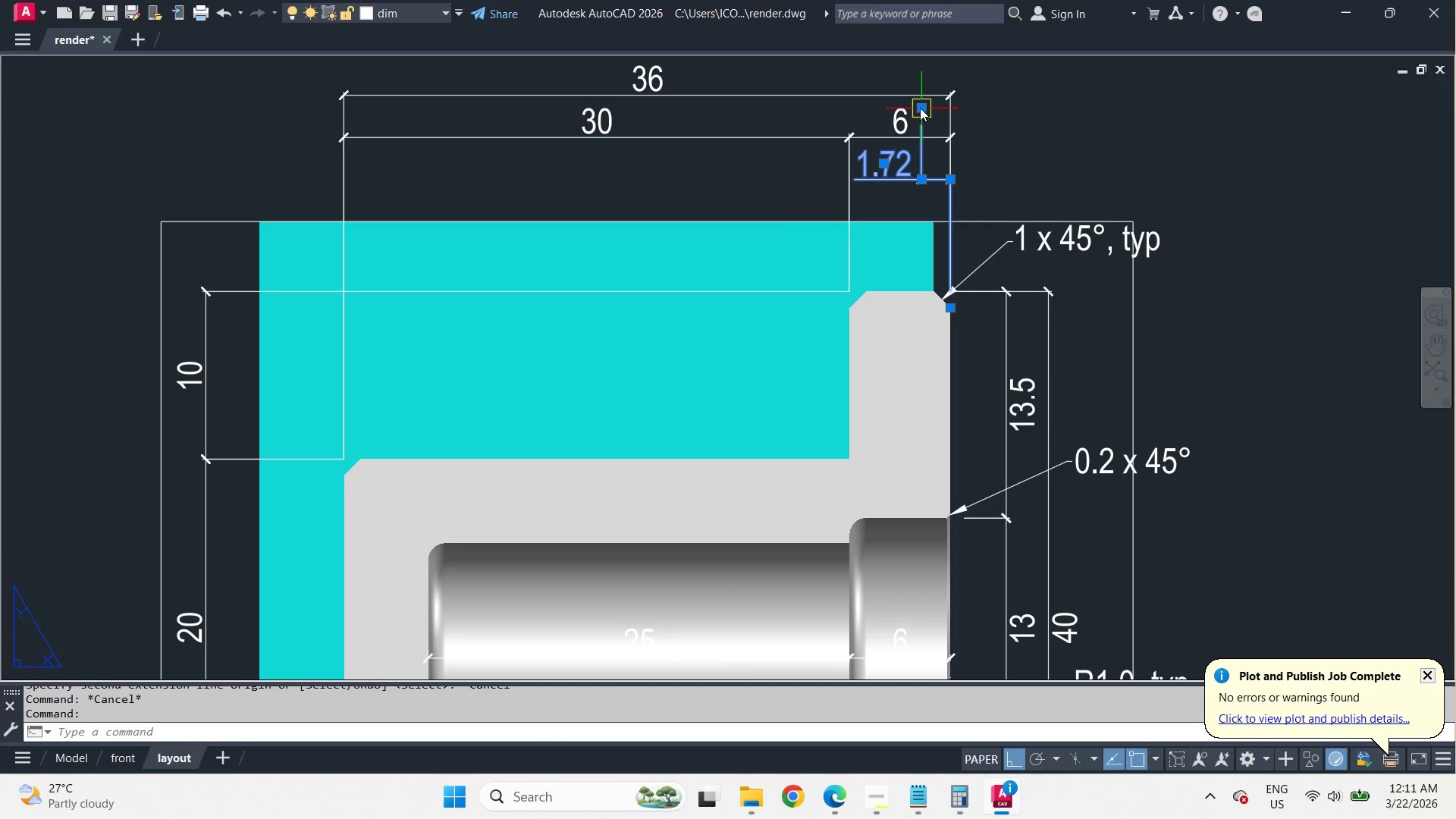 
left_click_drag(start_coordinate=[934, 140], to_coordinate=[933, 145])
 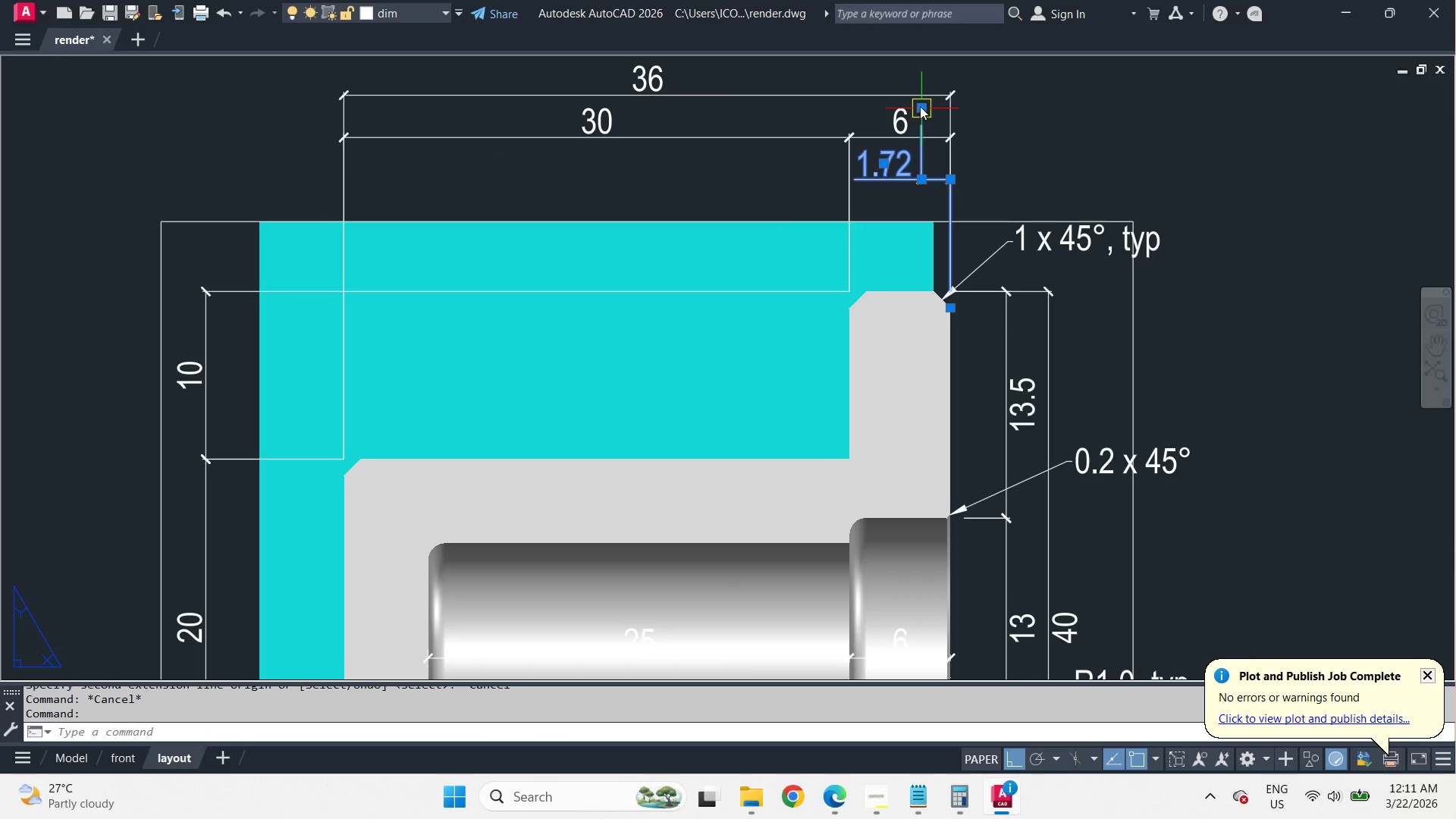 
mouse_move([934, 262])
 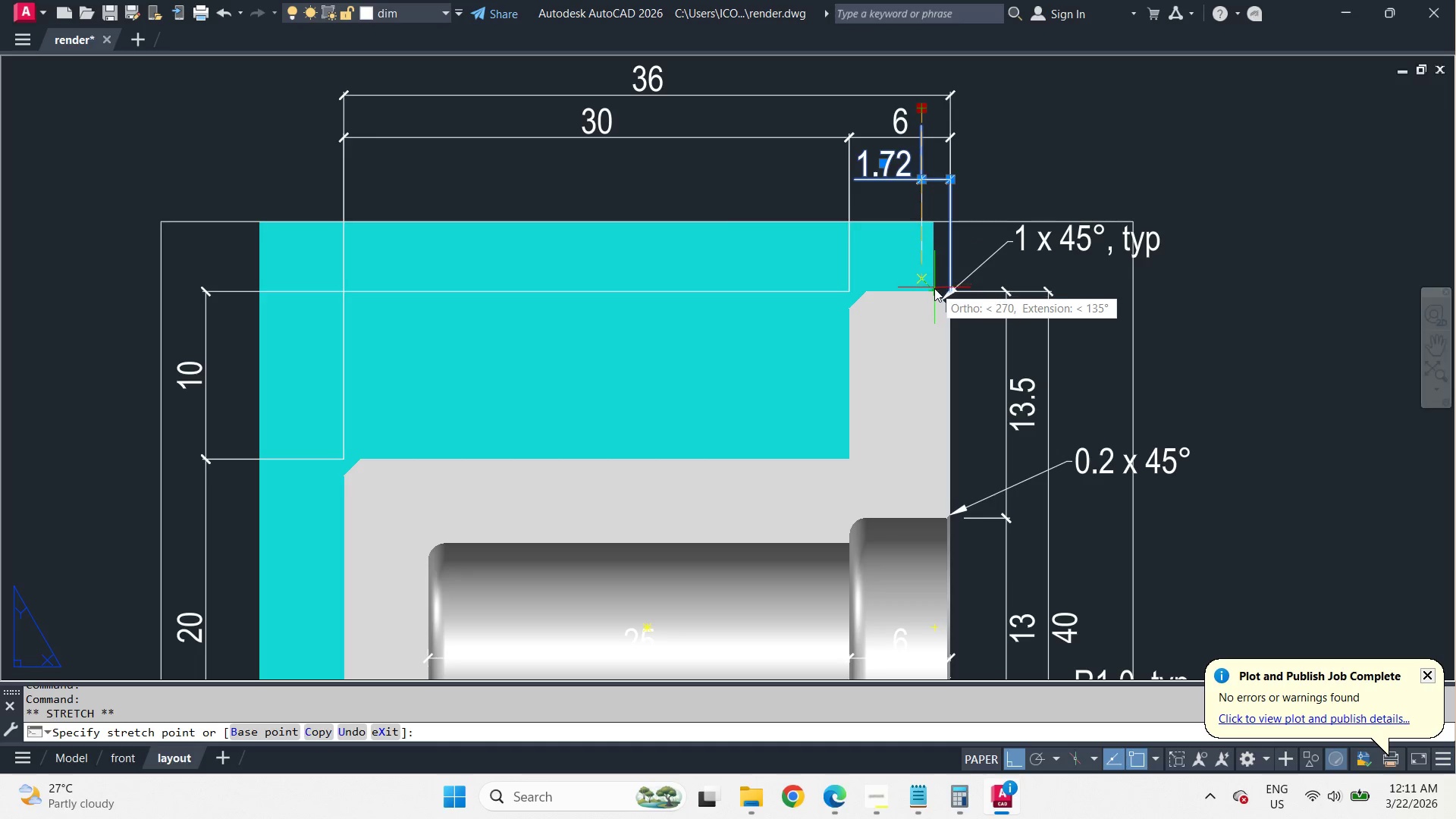 
left_click([934, 291])
 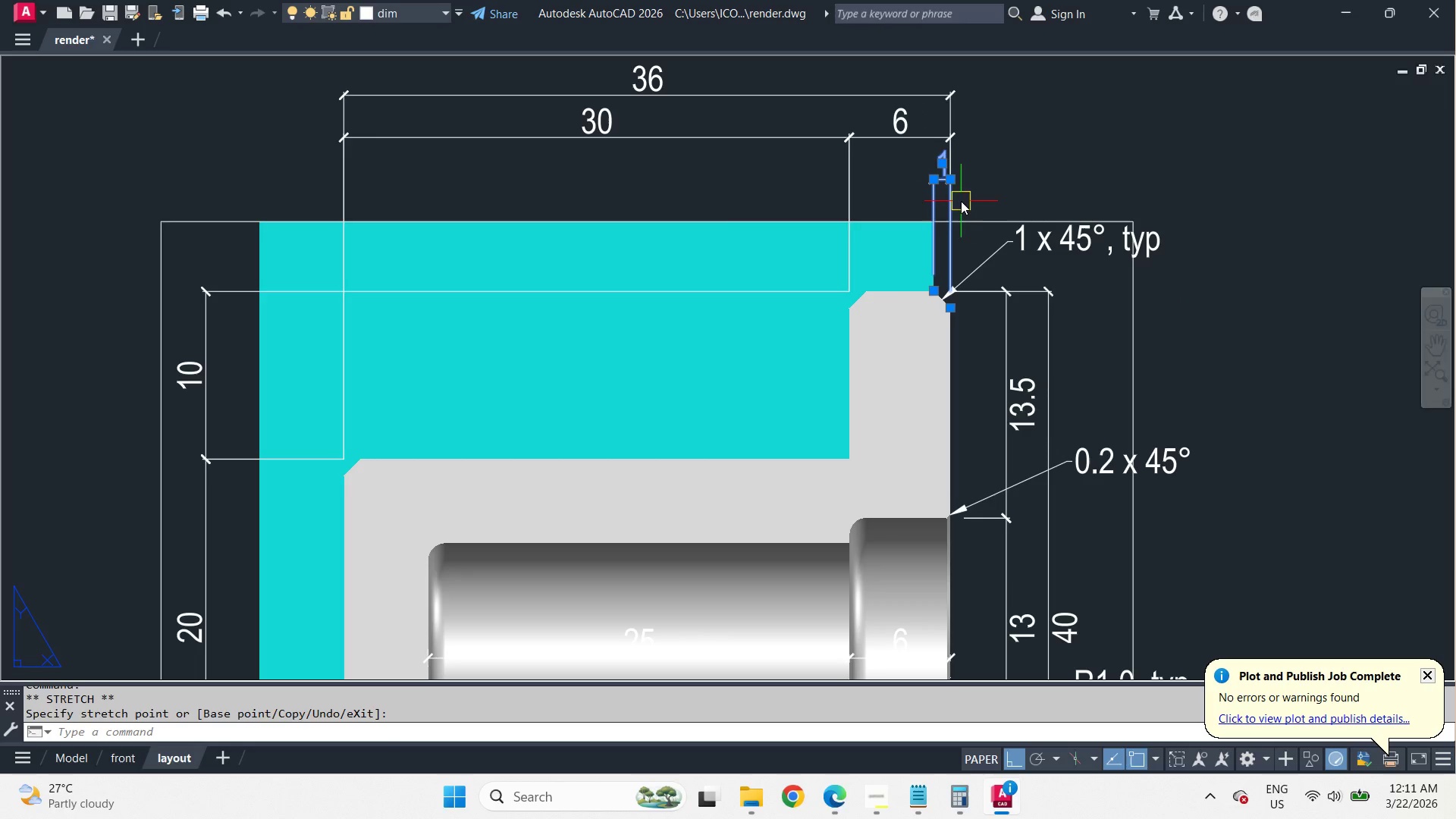 
key(Escape)
 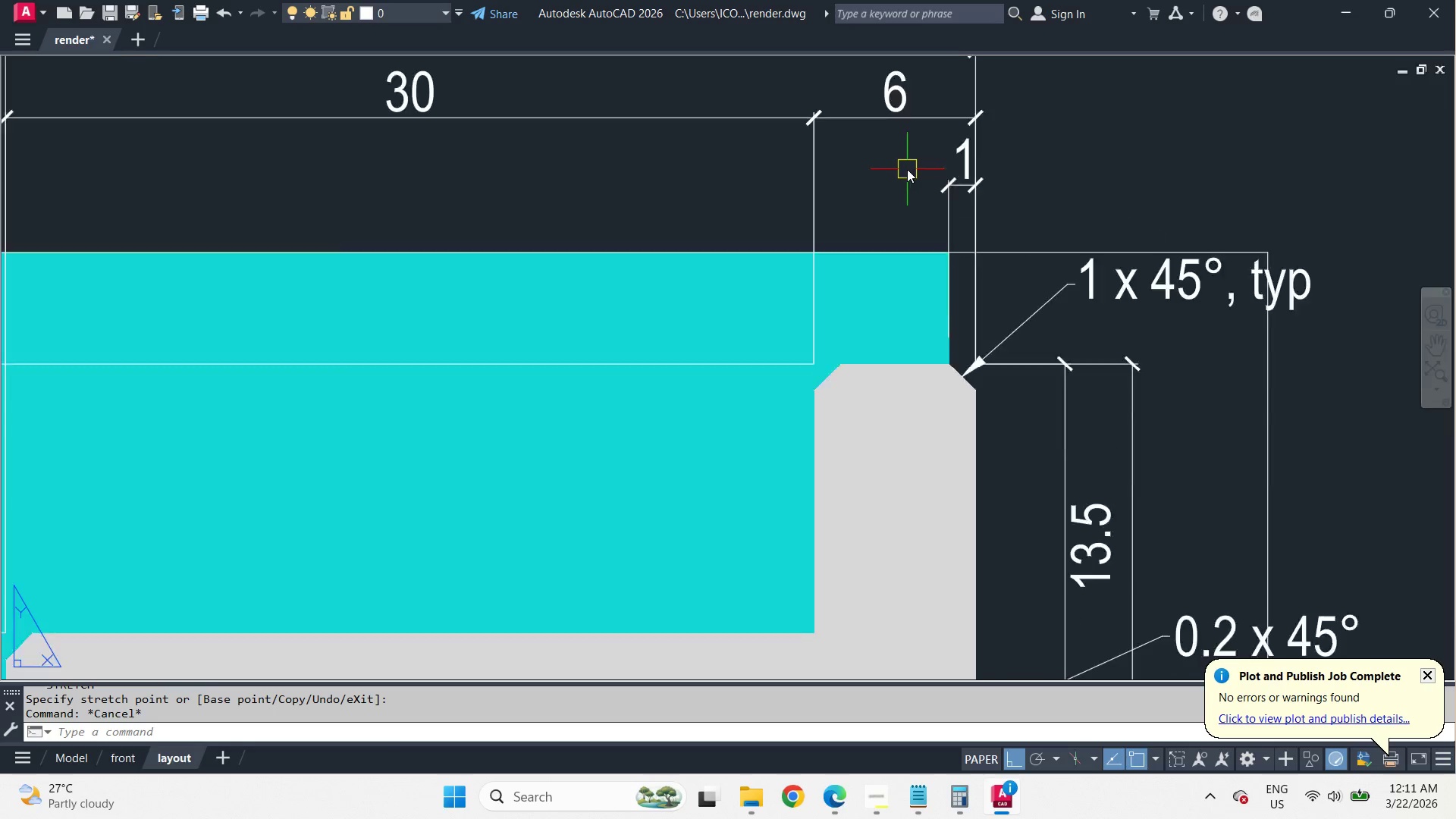 
scroll: coordinate [907, 169], scroll_direction: up, amount: 2.0
 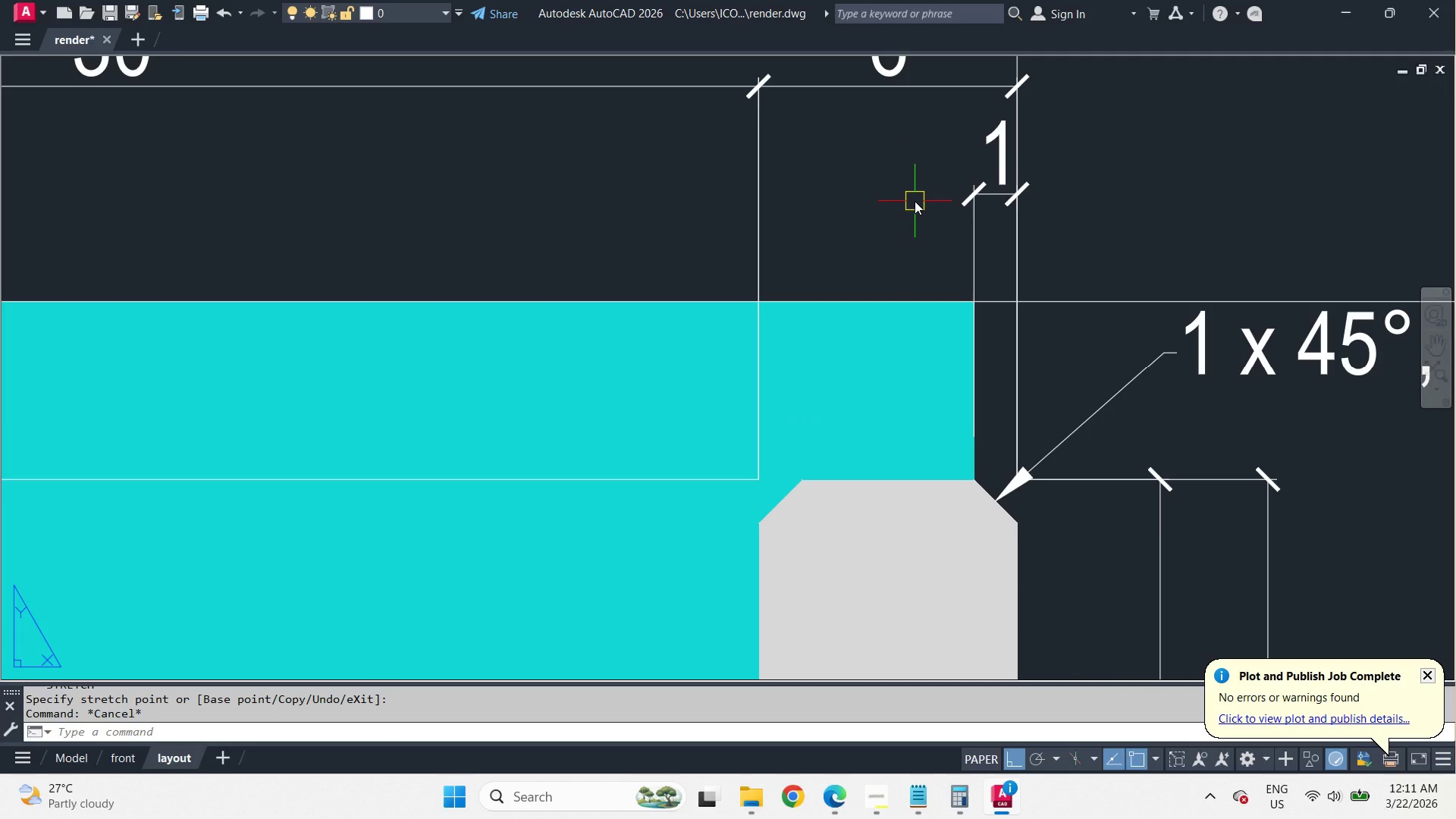 
type(dc)
 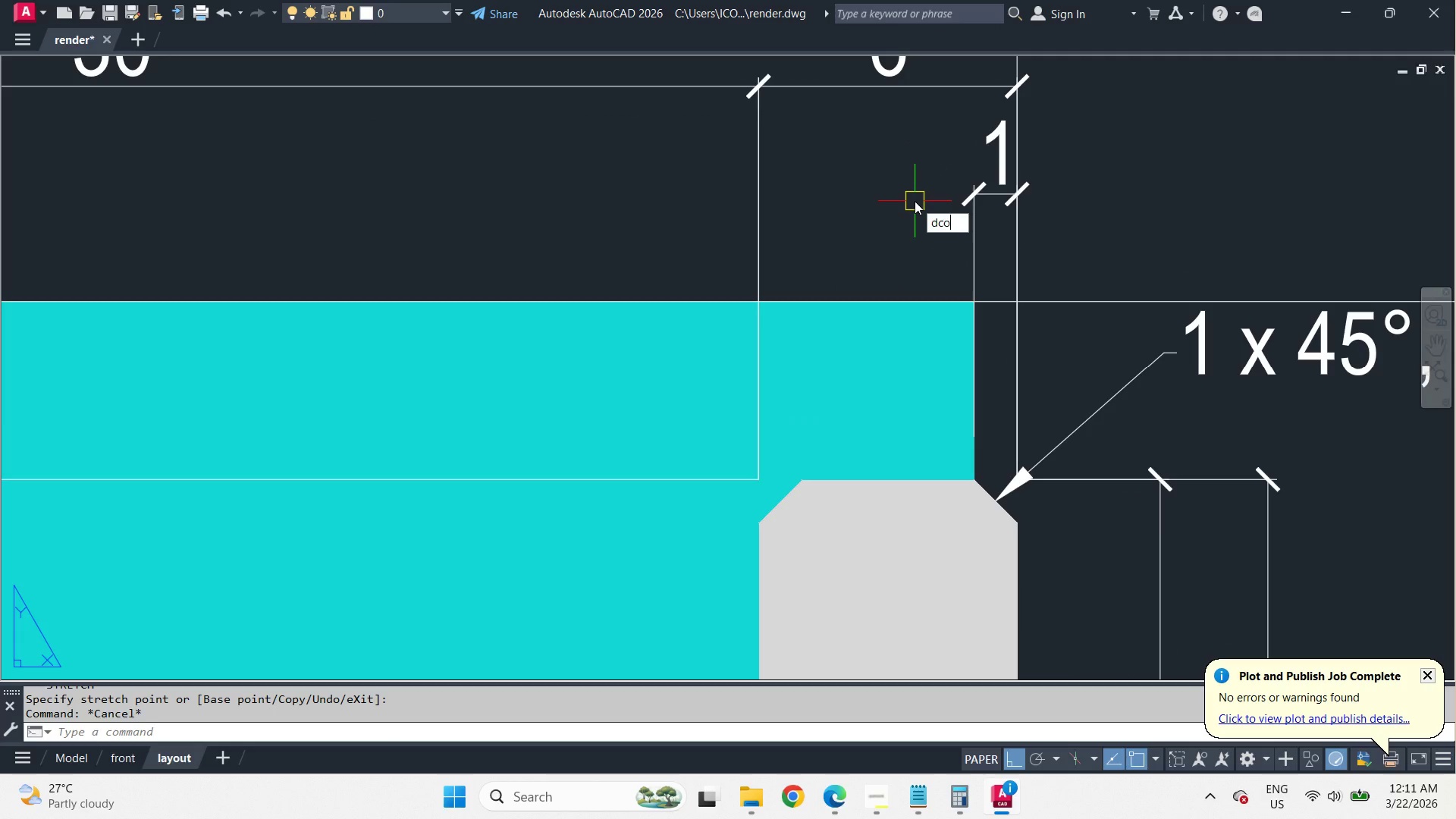 
key(O)
 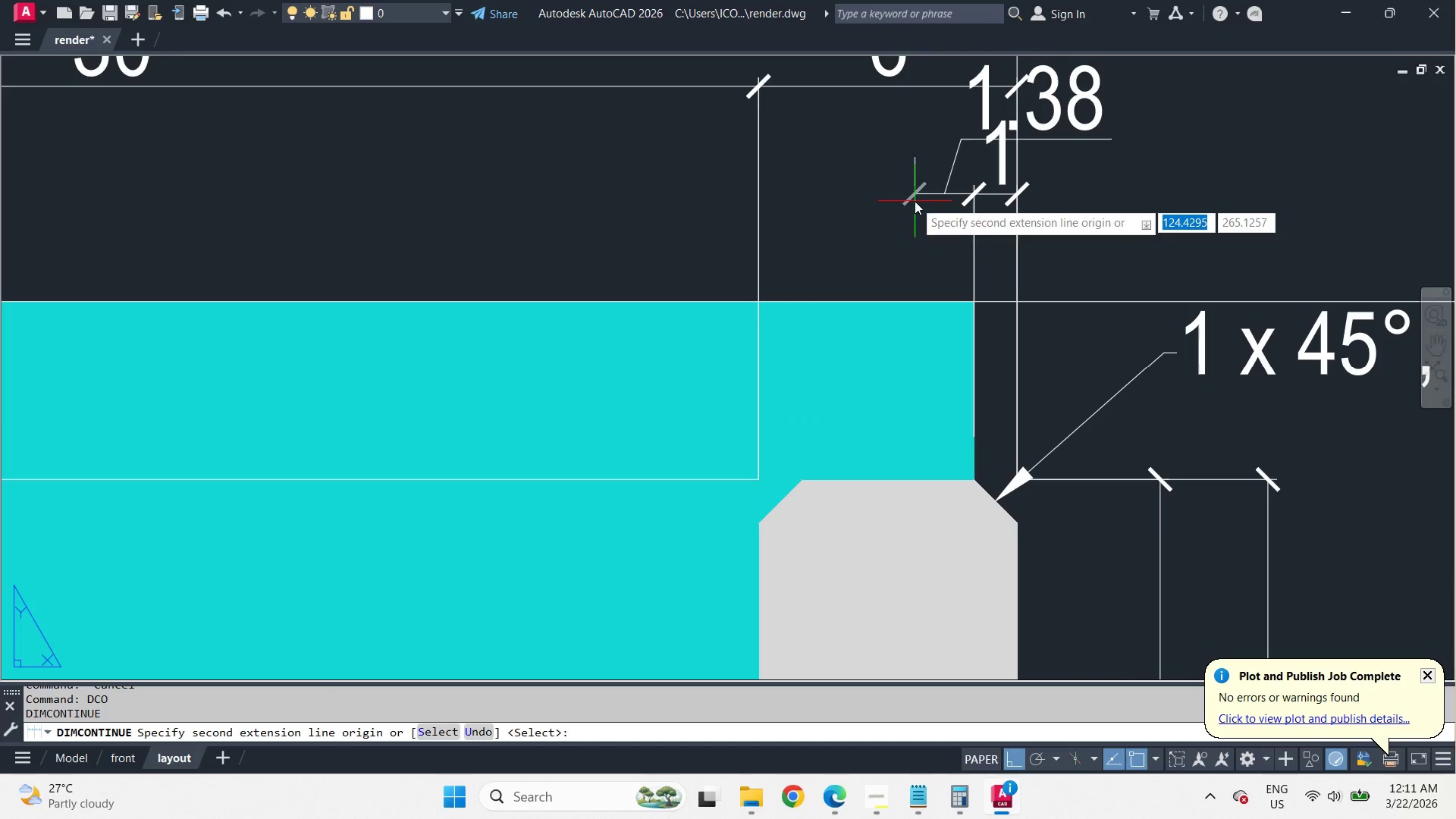 
key(Space)
 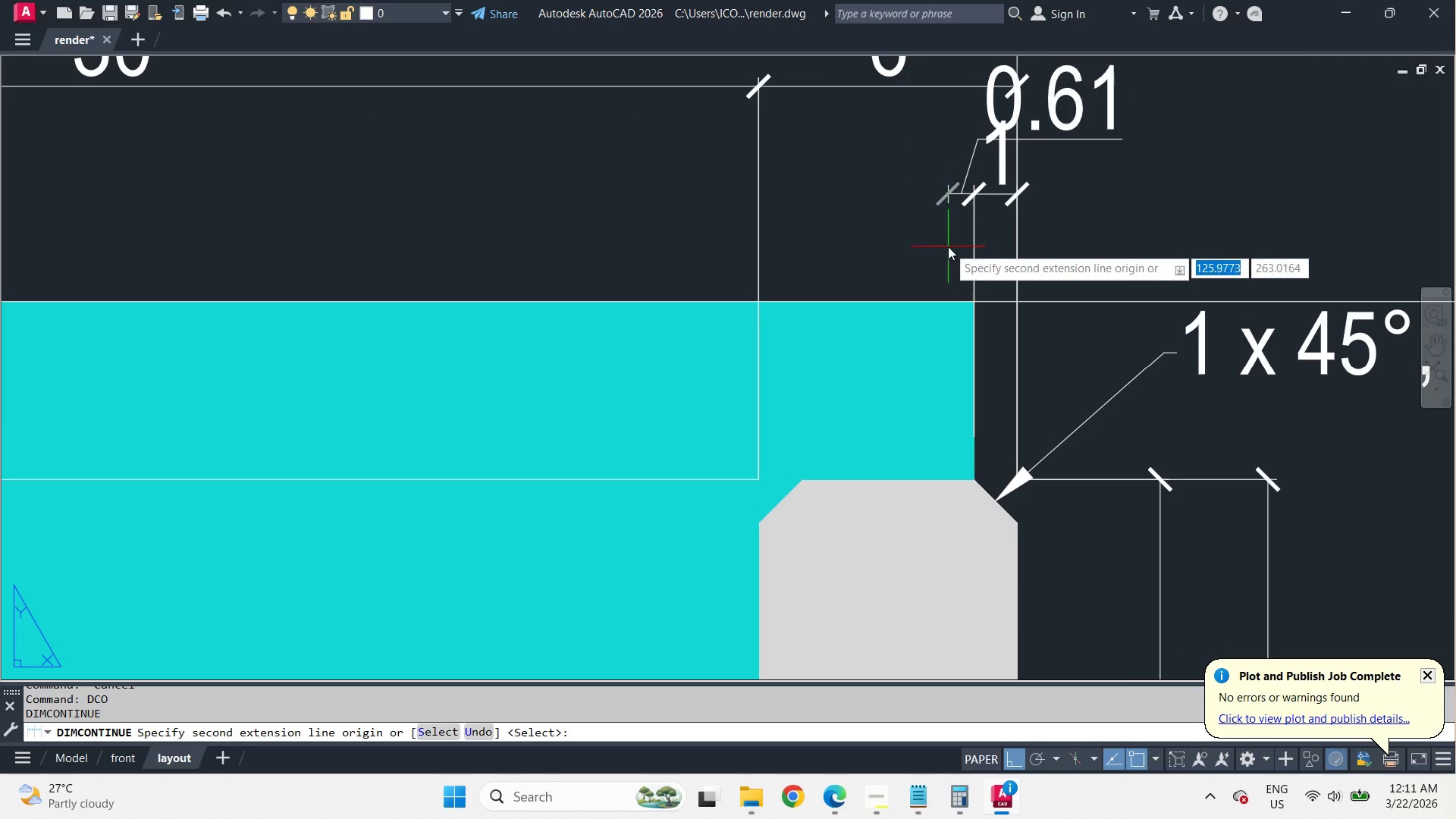 
key(Space)
 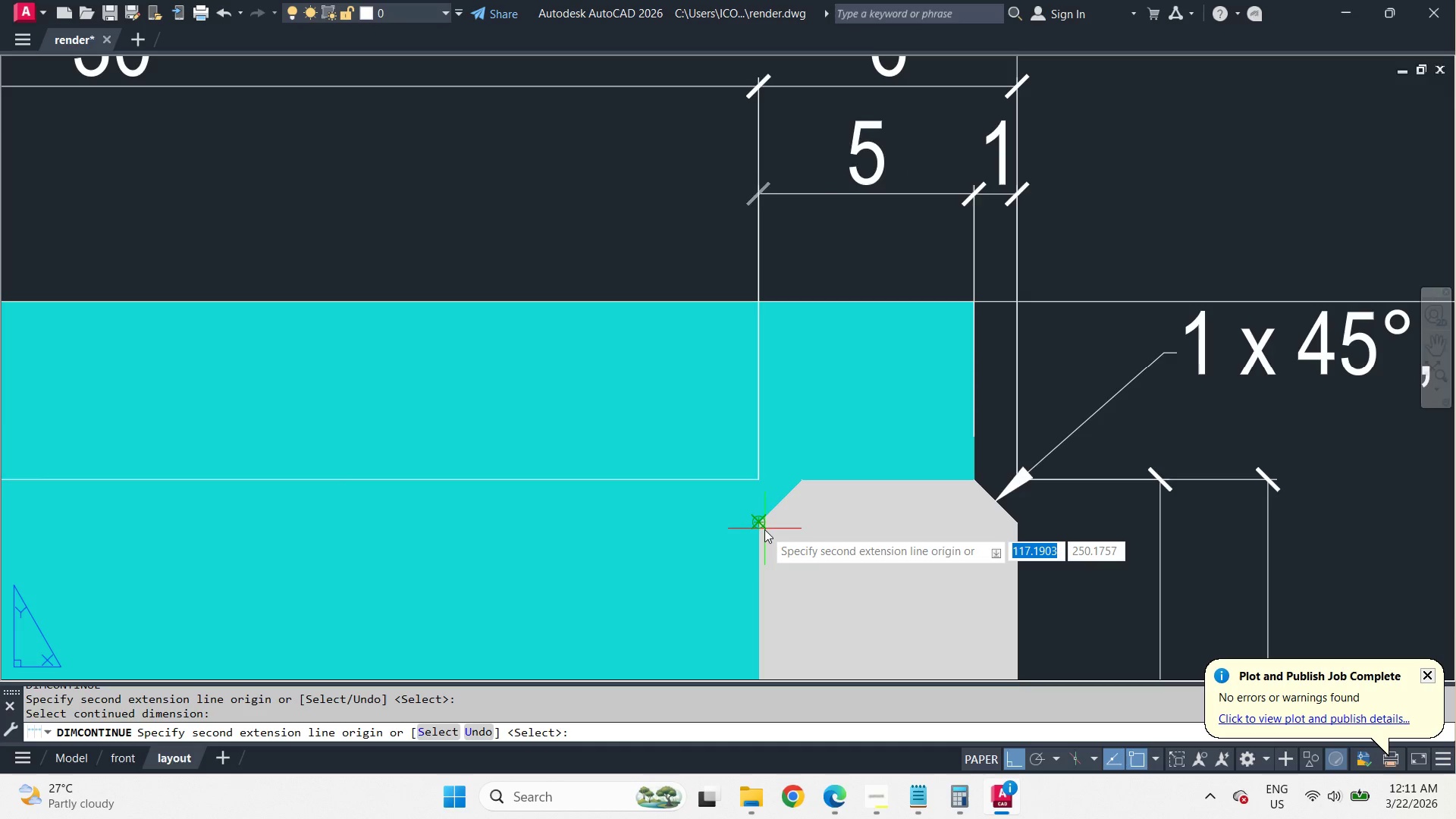 
left_click([764, 529])
 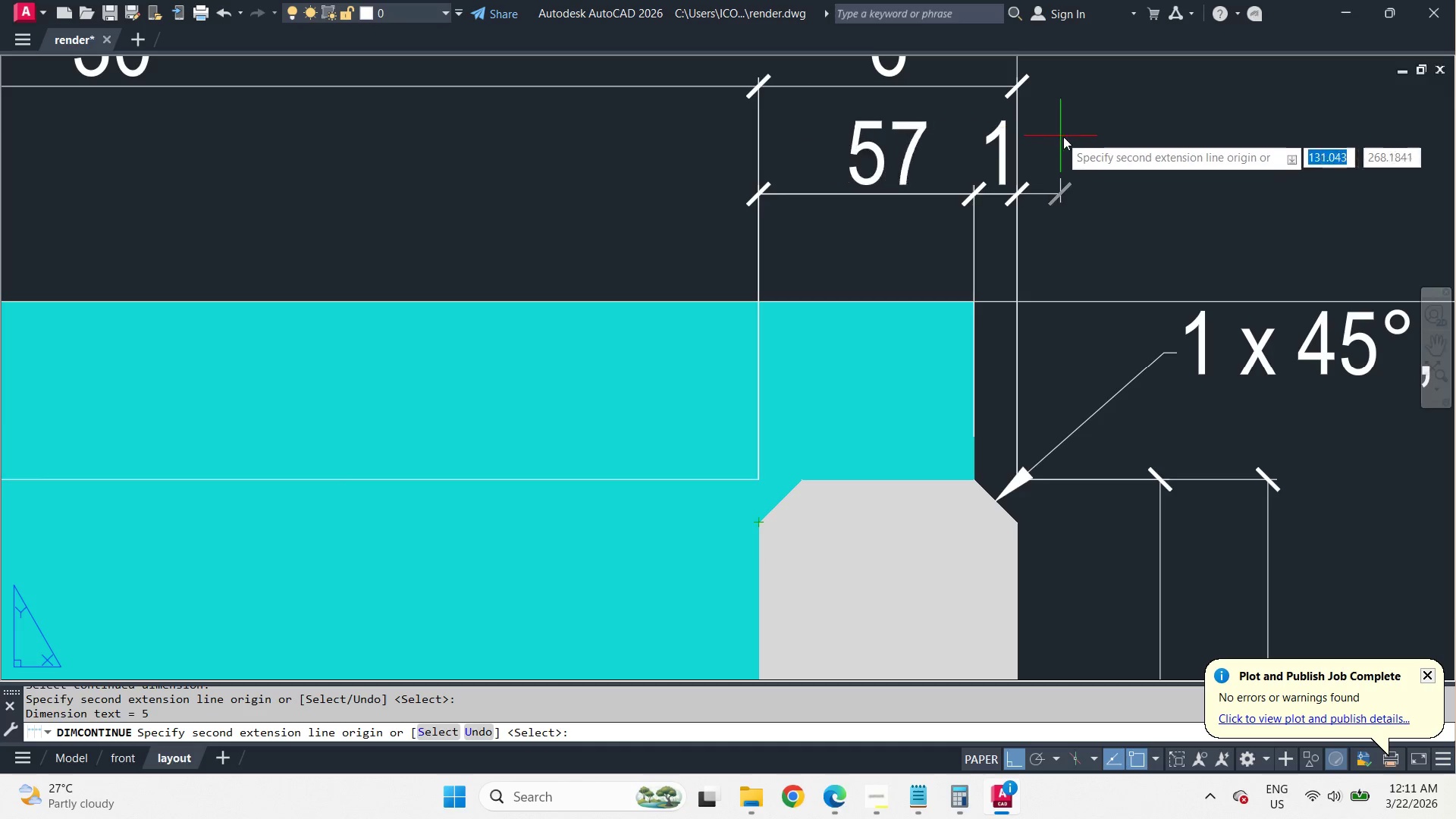 
scroll: coordinate [1082, 144], scroll_direction: down, amount: 2.0
 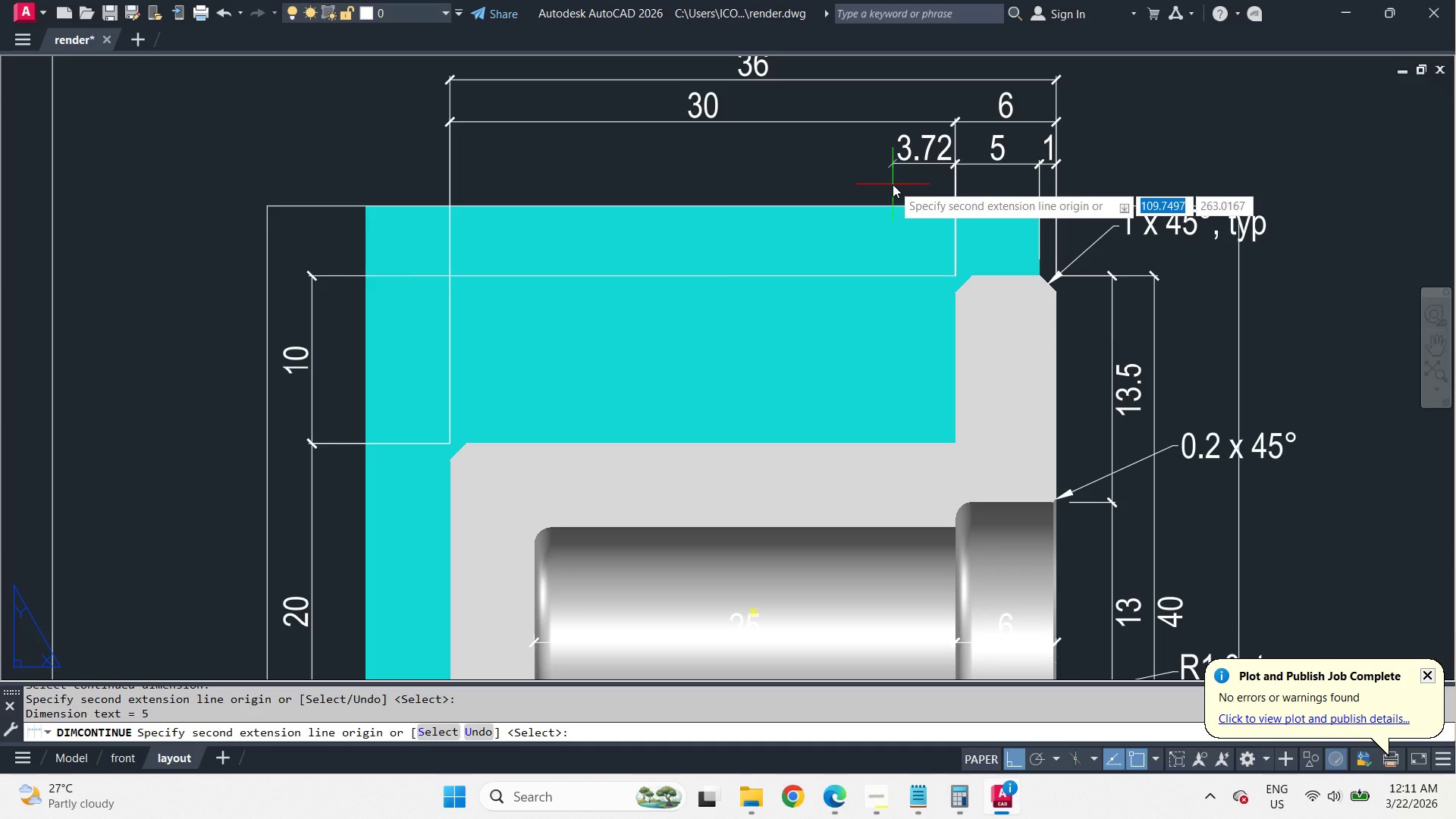 
key(Space)
 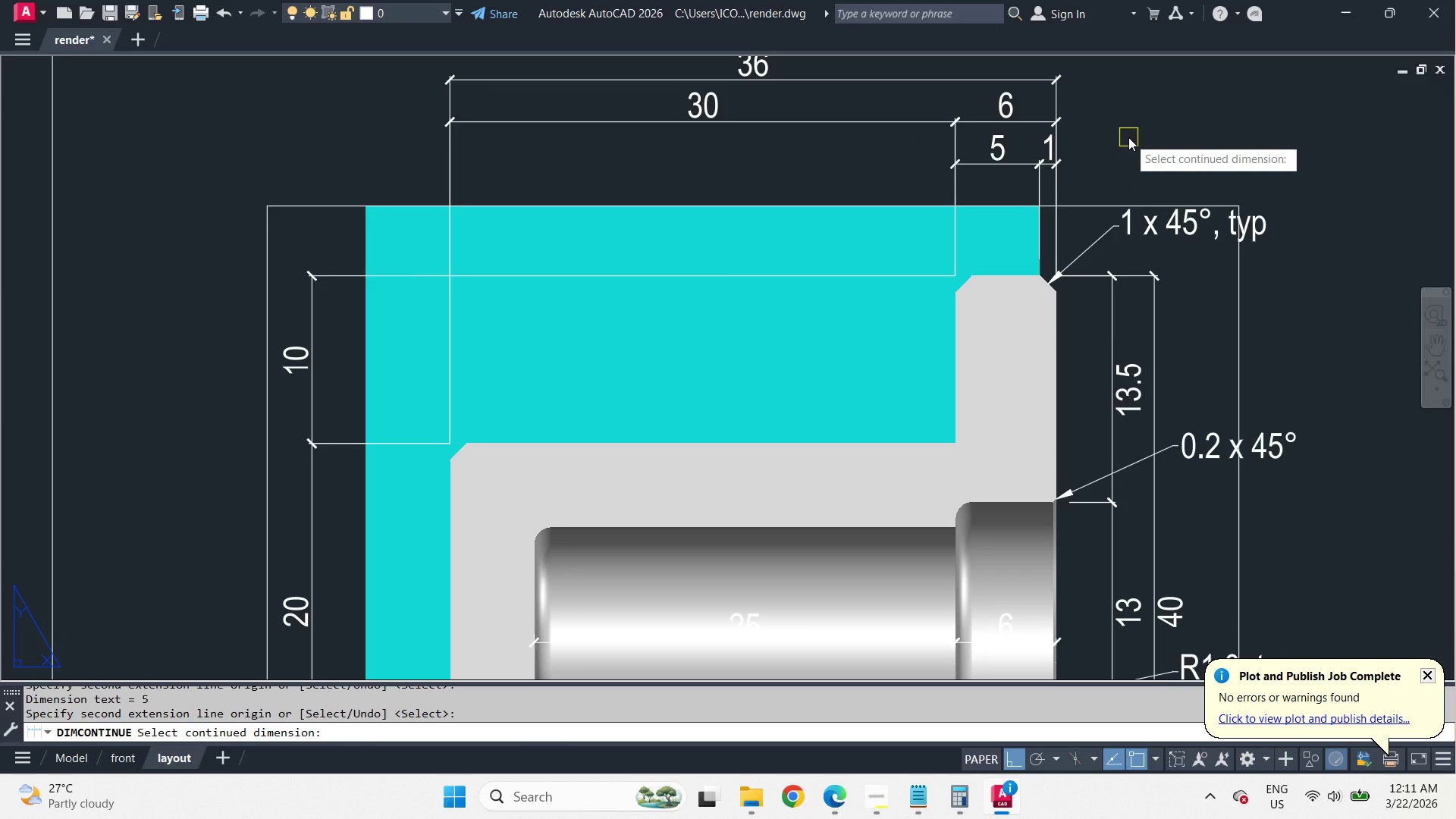 
key(Space)
 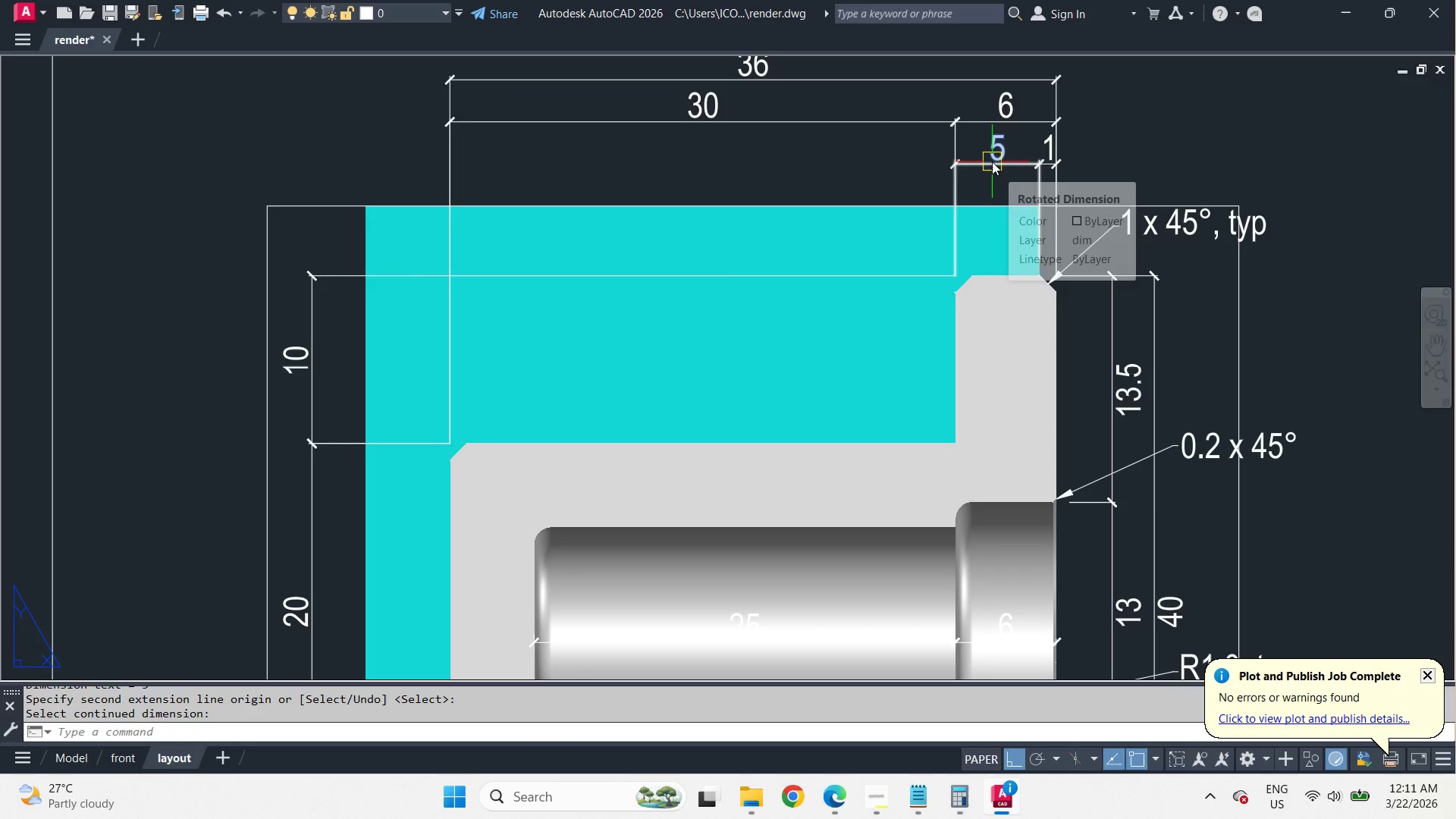 
left_click([992, 162])
 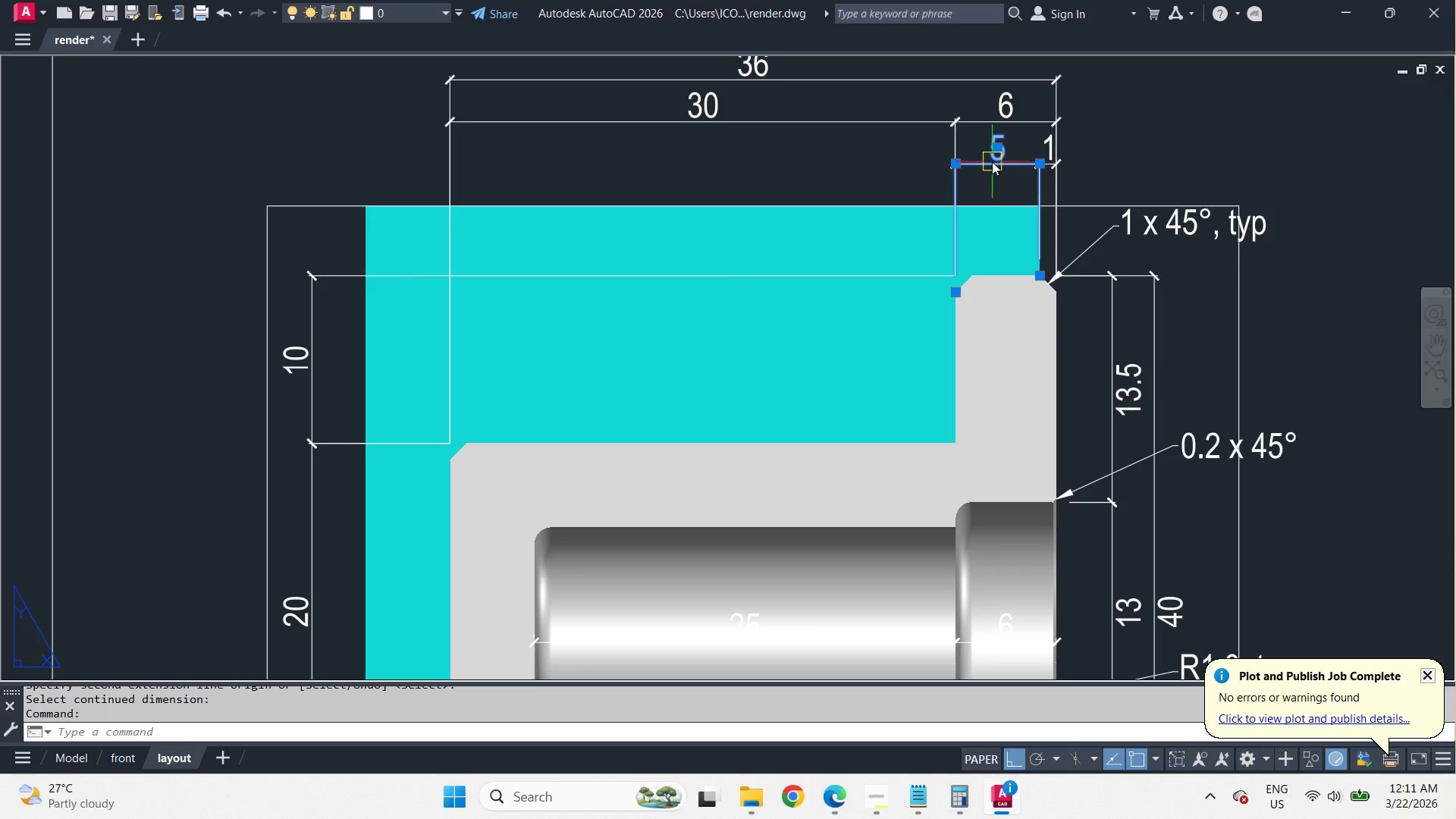 
key(E)
 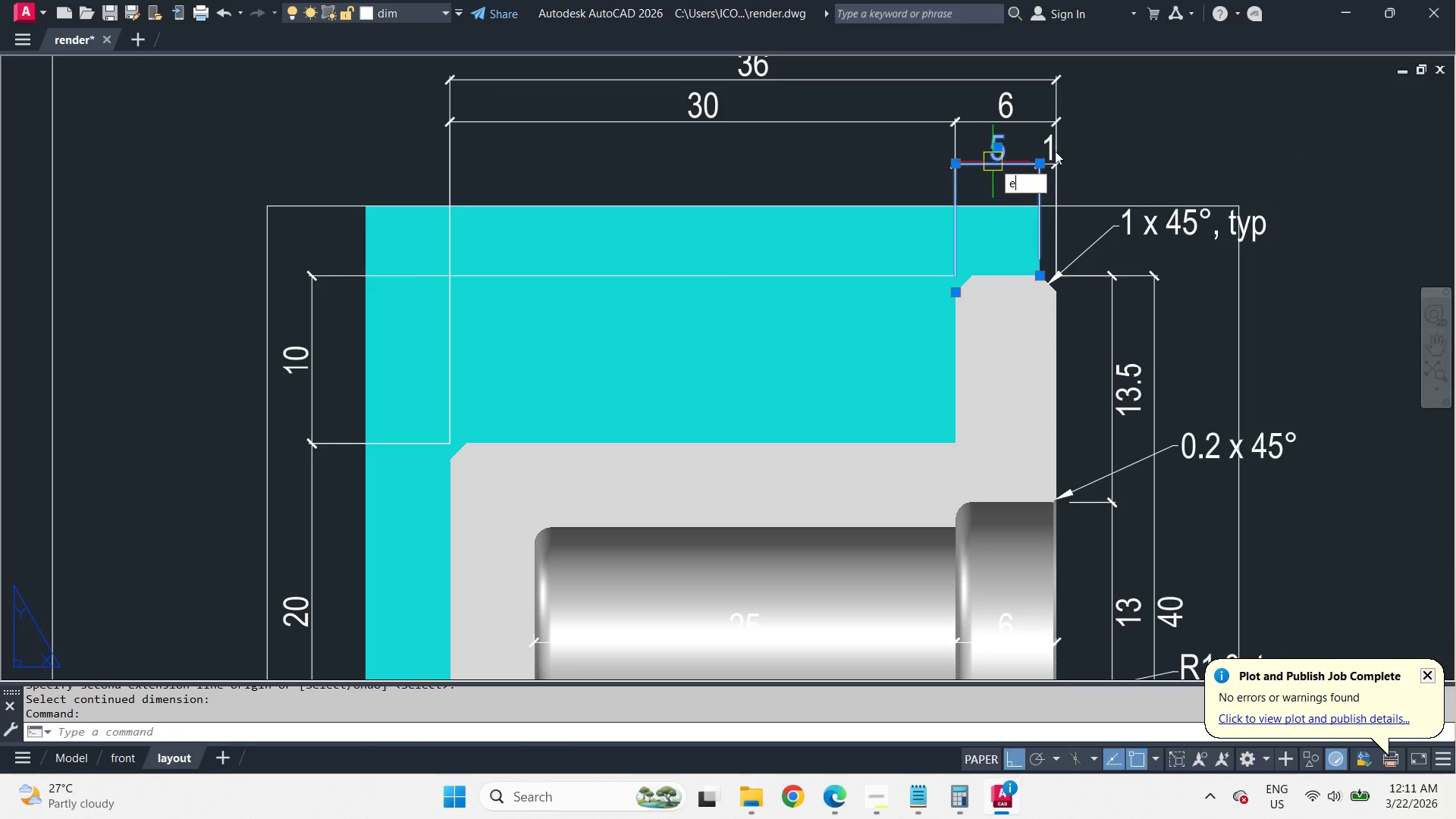 
key(Space)
 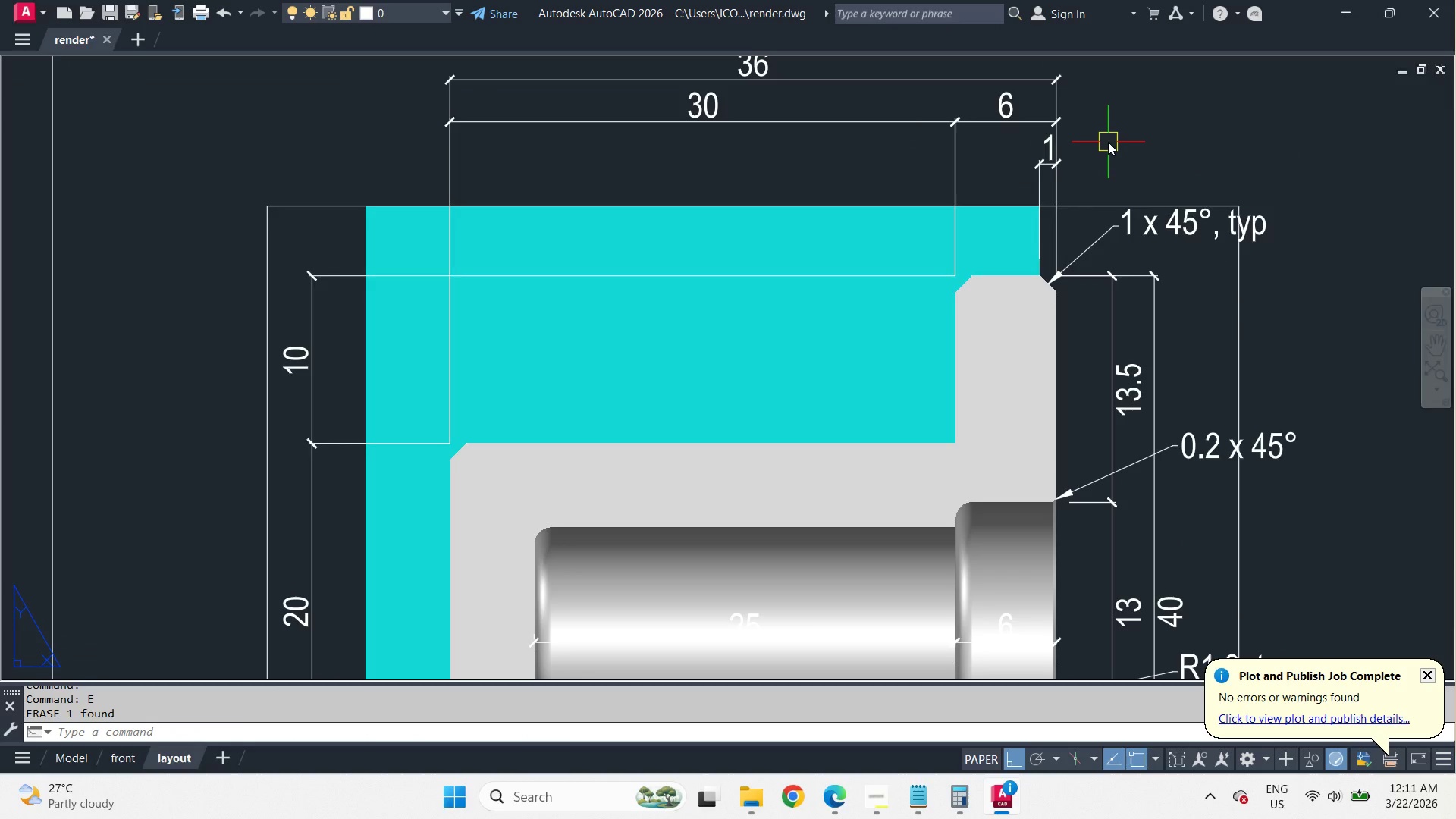 
hold_key(key=ControlLeft, duration=3.33)
 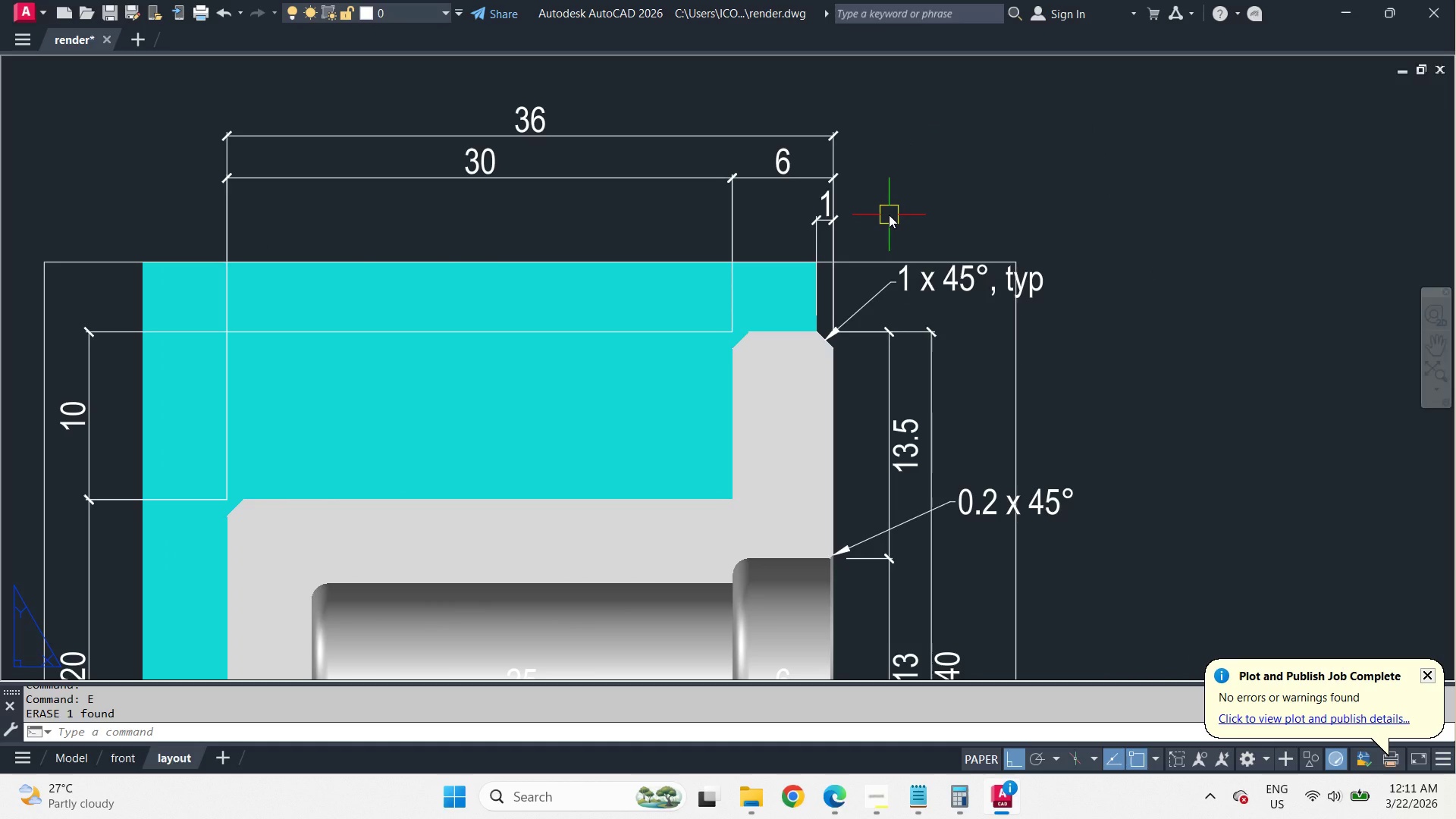 
wait(6.58)
 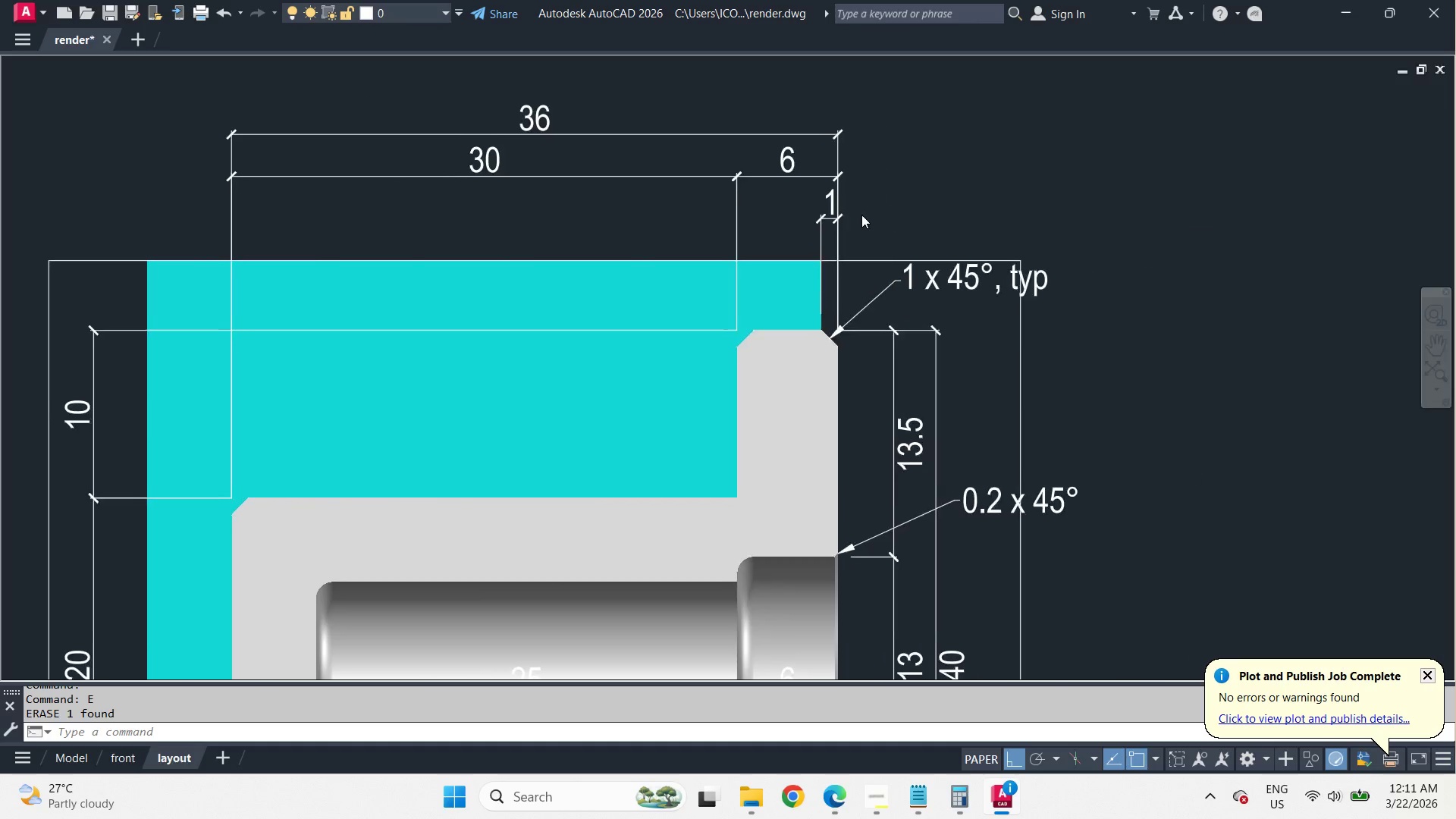 
scroll: coordinate [889, 215], scroll_direction: up, amount: 2.0
 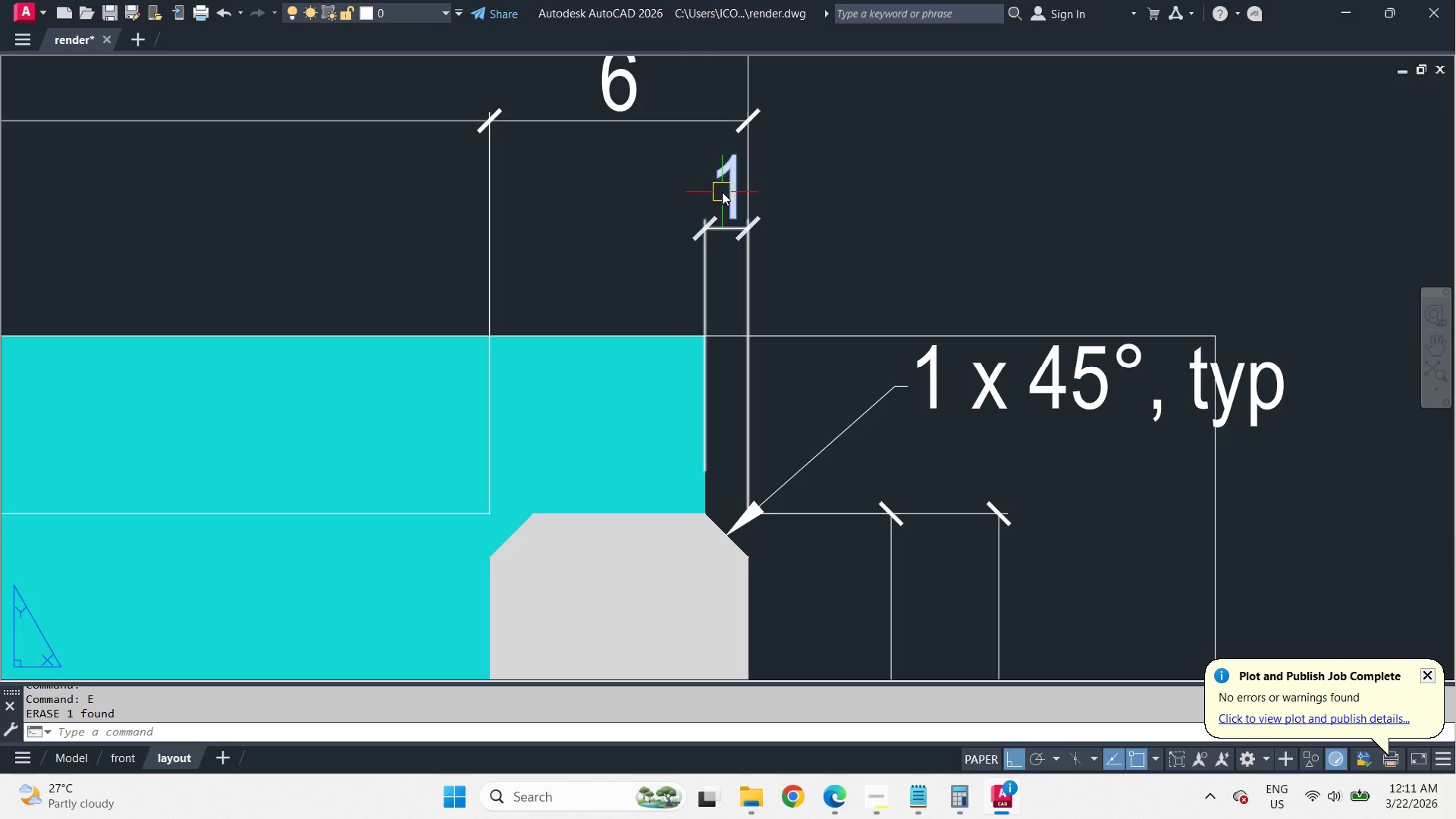 
left_click([722, 190])
 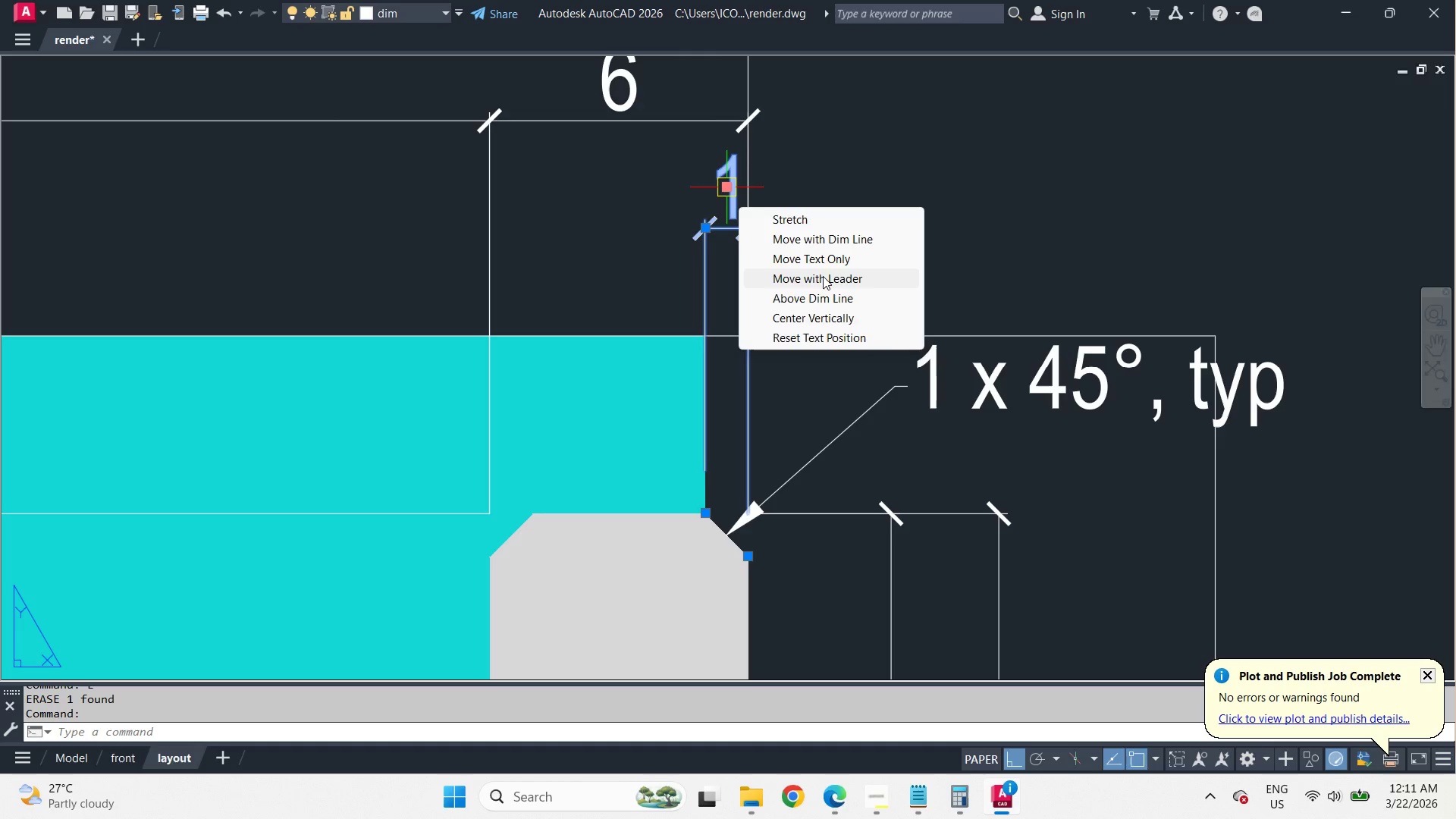 
left_click_drag(start_coordinate=[823, 281], to_coordinate=[823, 267])
 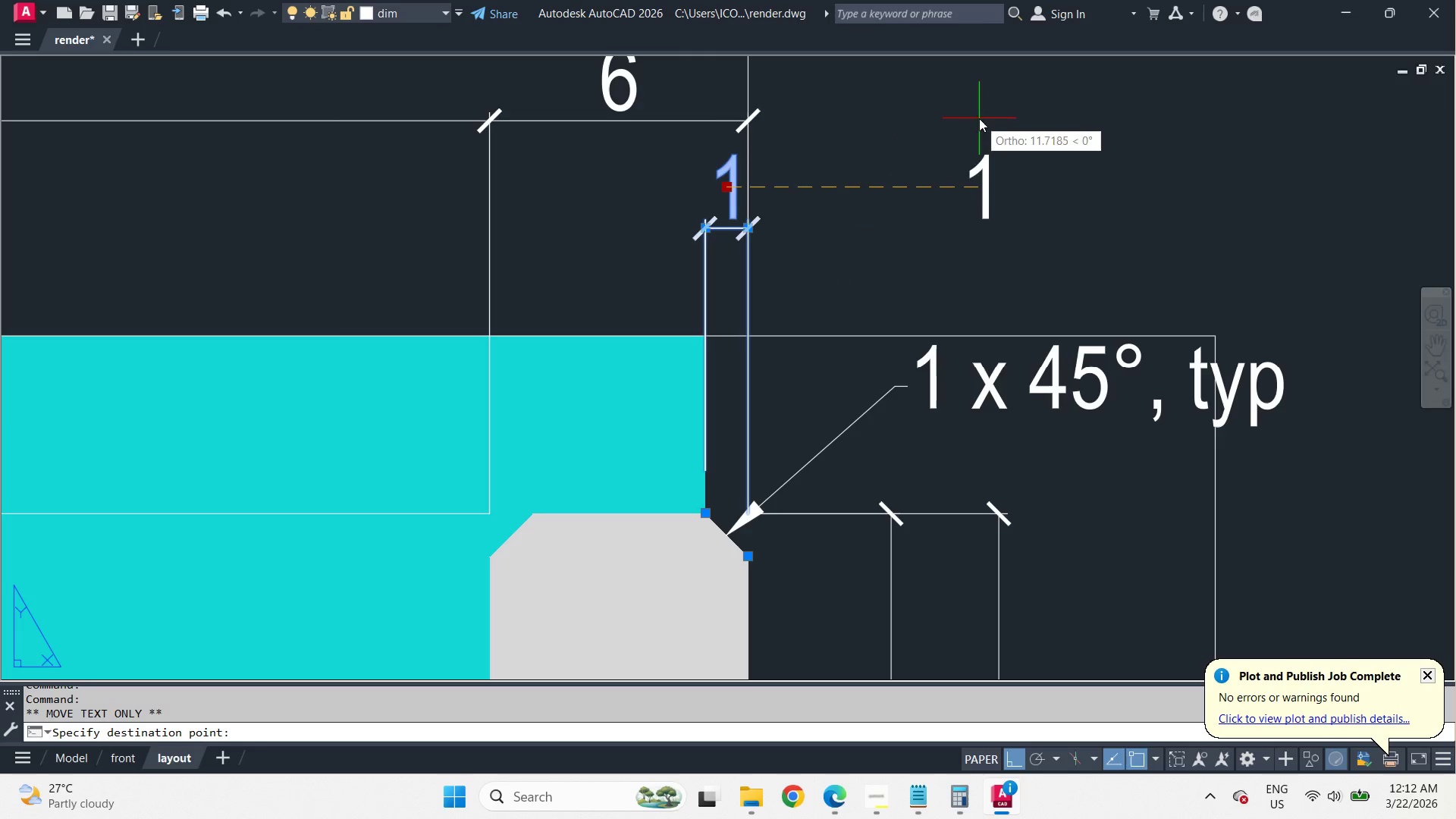 
scroll: coordinate [915, 211], scroll_direction: down, amount: 1.0
 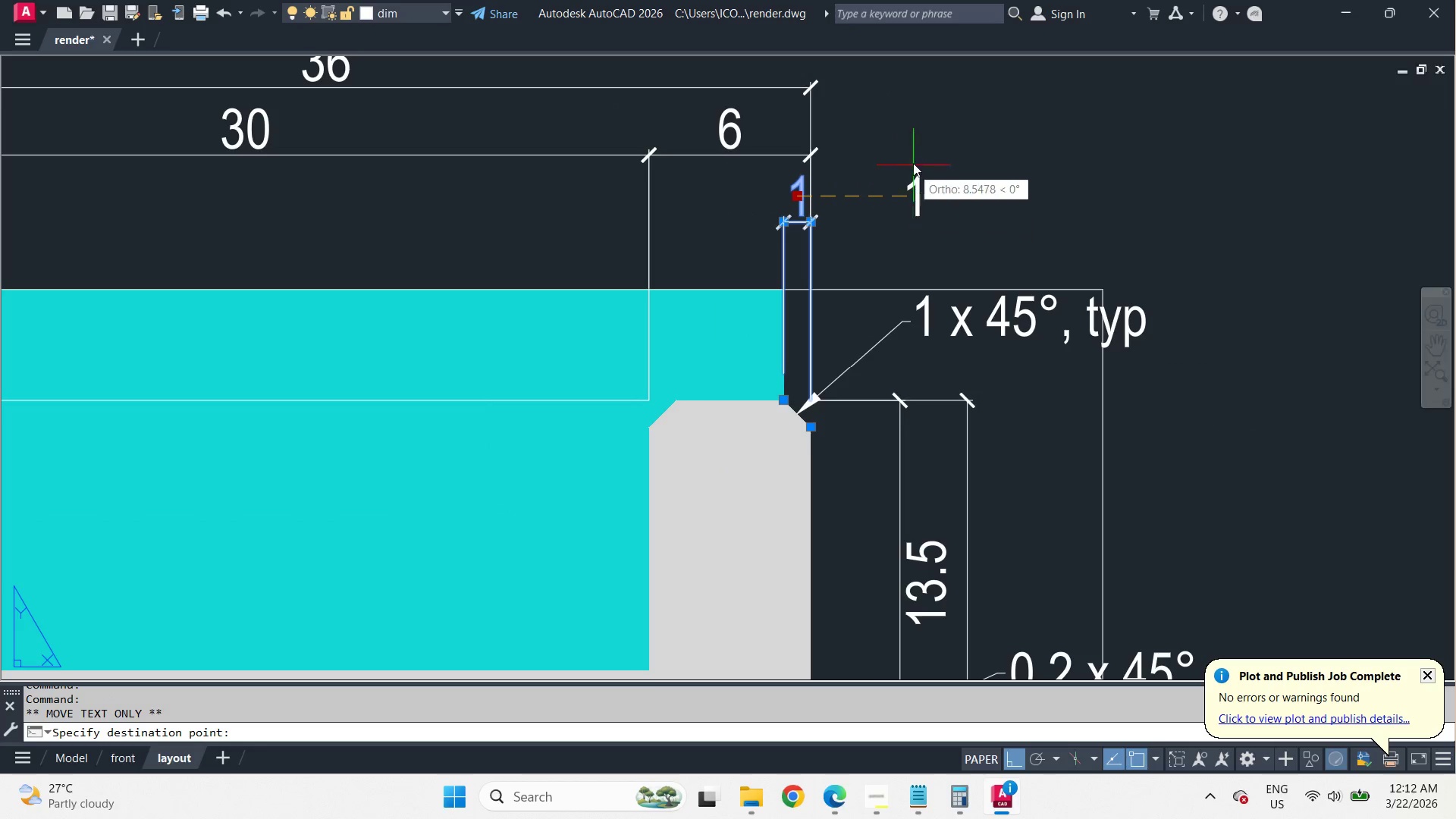 
hold_key(key=ShiftLeft, duration=1.48)
 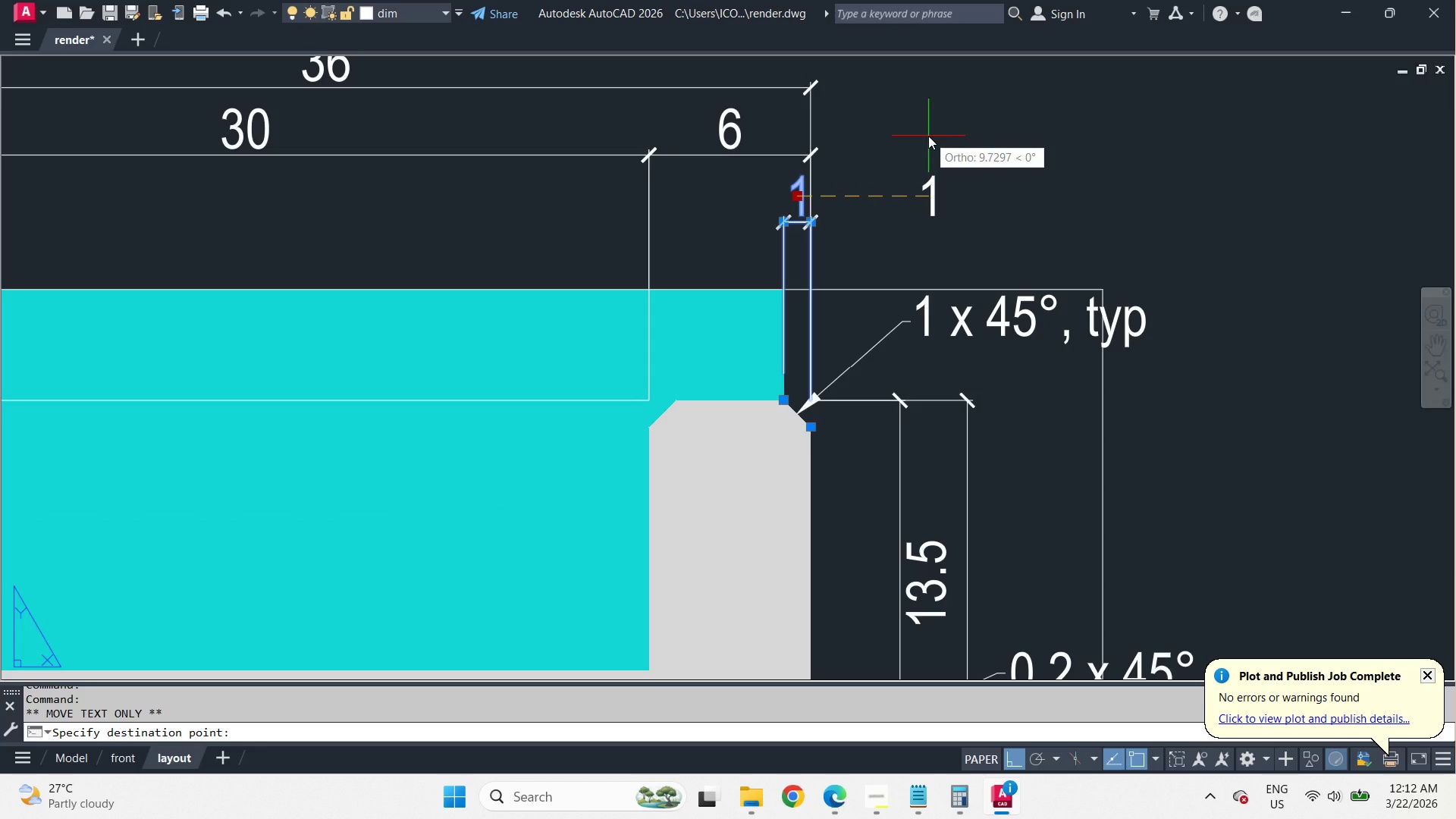 
key(F8)
 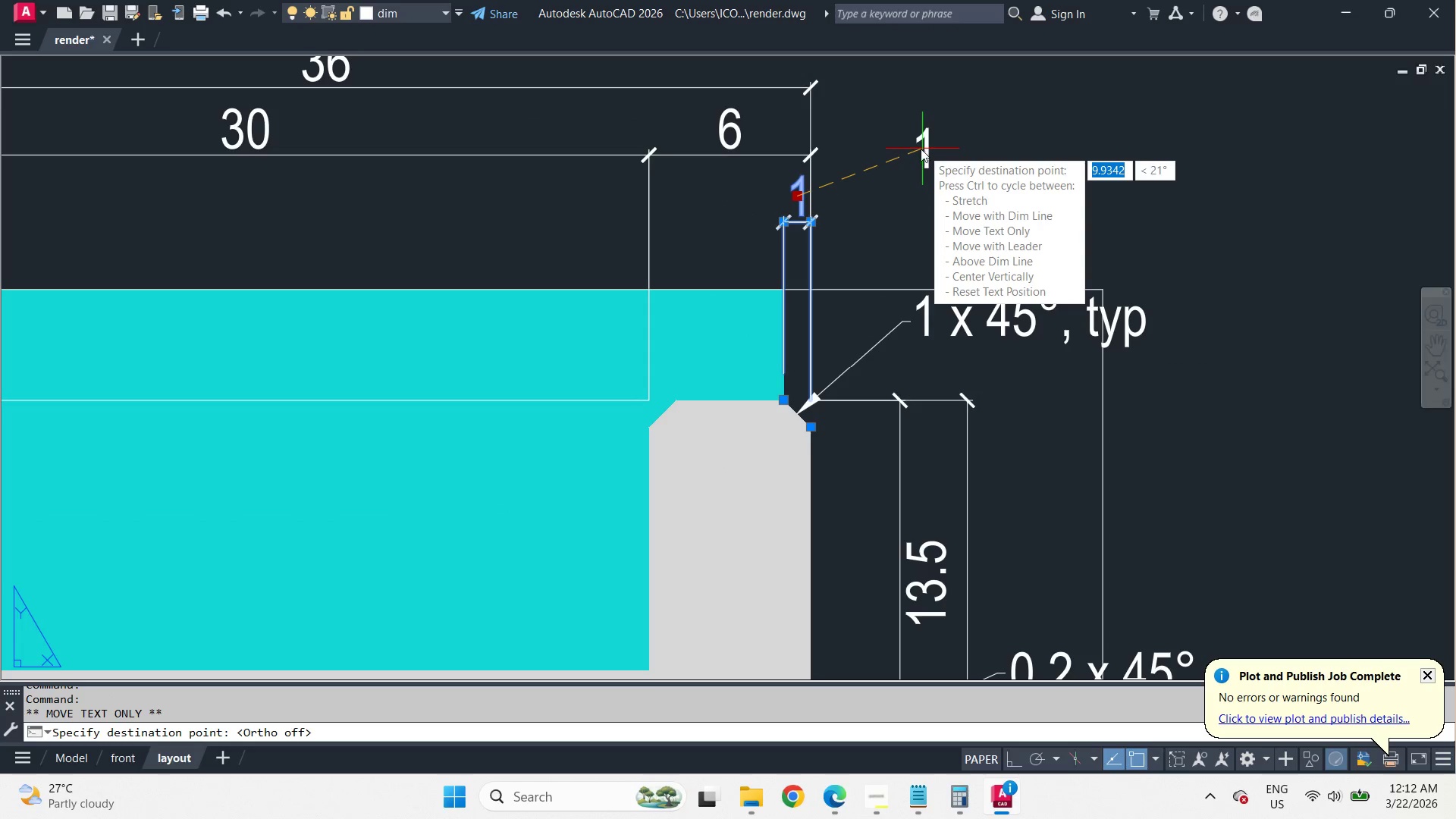 
key(Escape)
 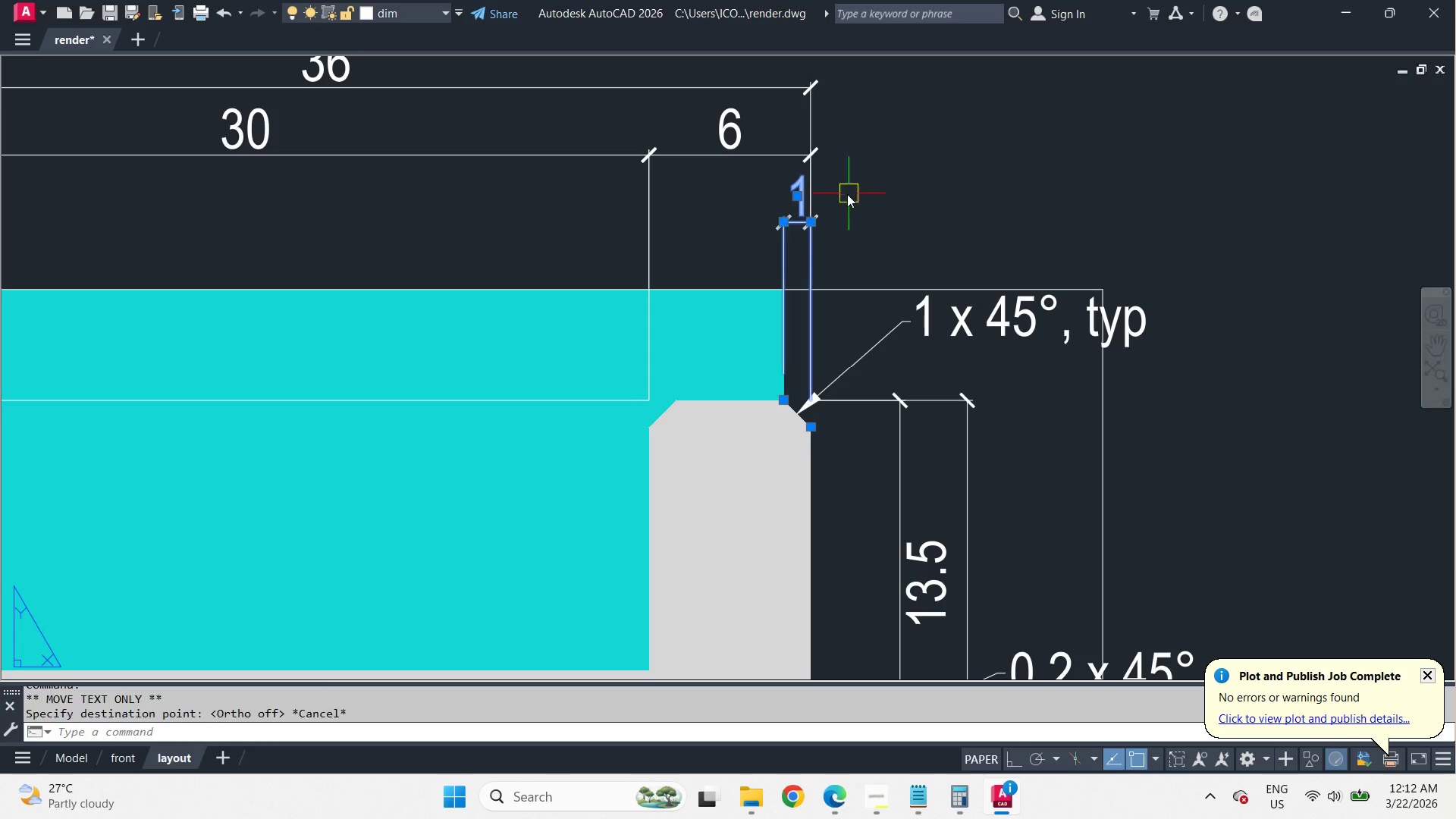 
mouse_move([829, 206])
 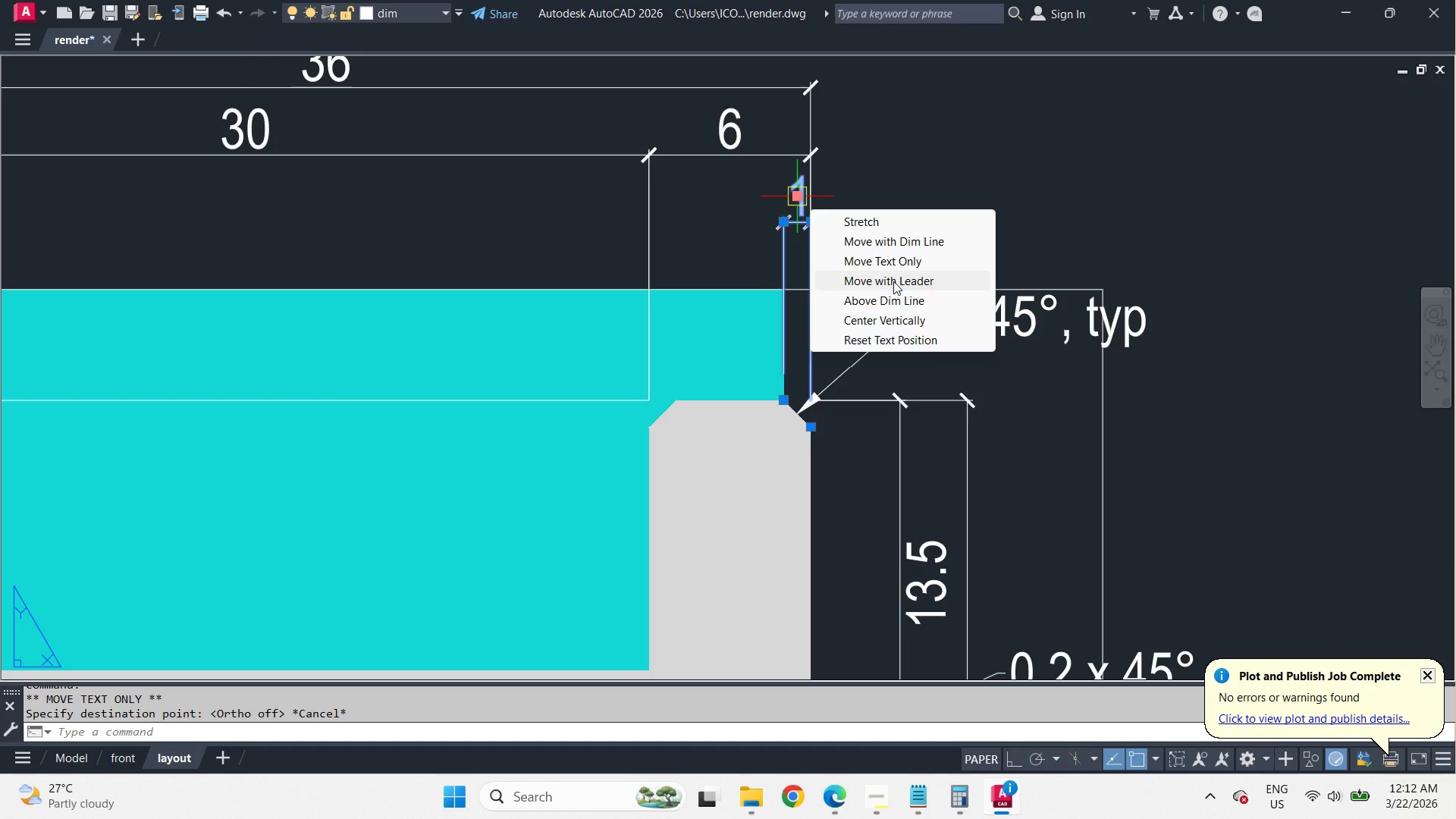 
left_click([893, 281])
 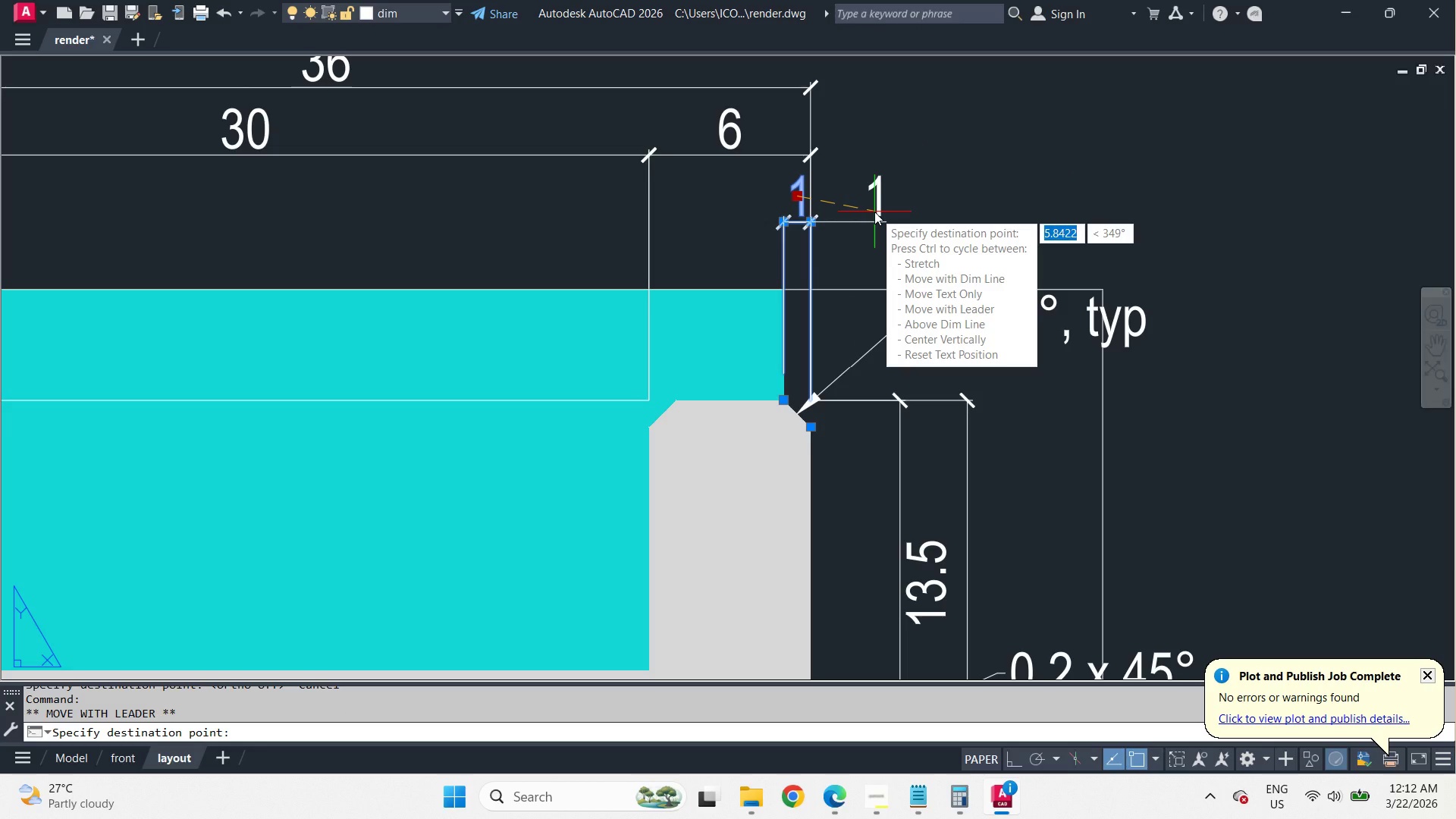 
left_click([874, 212])
 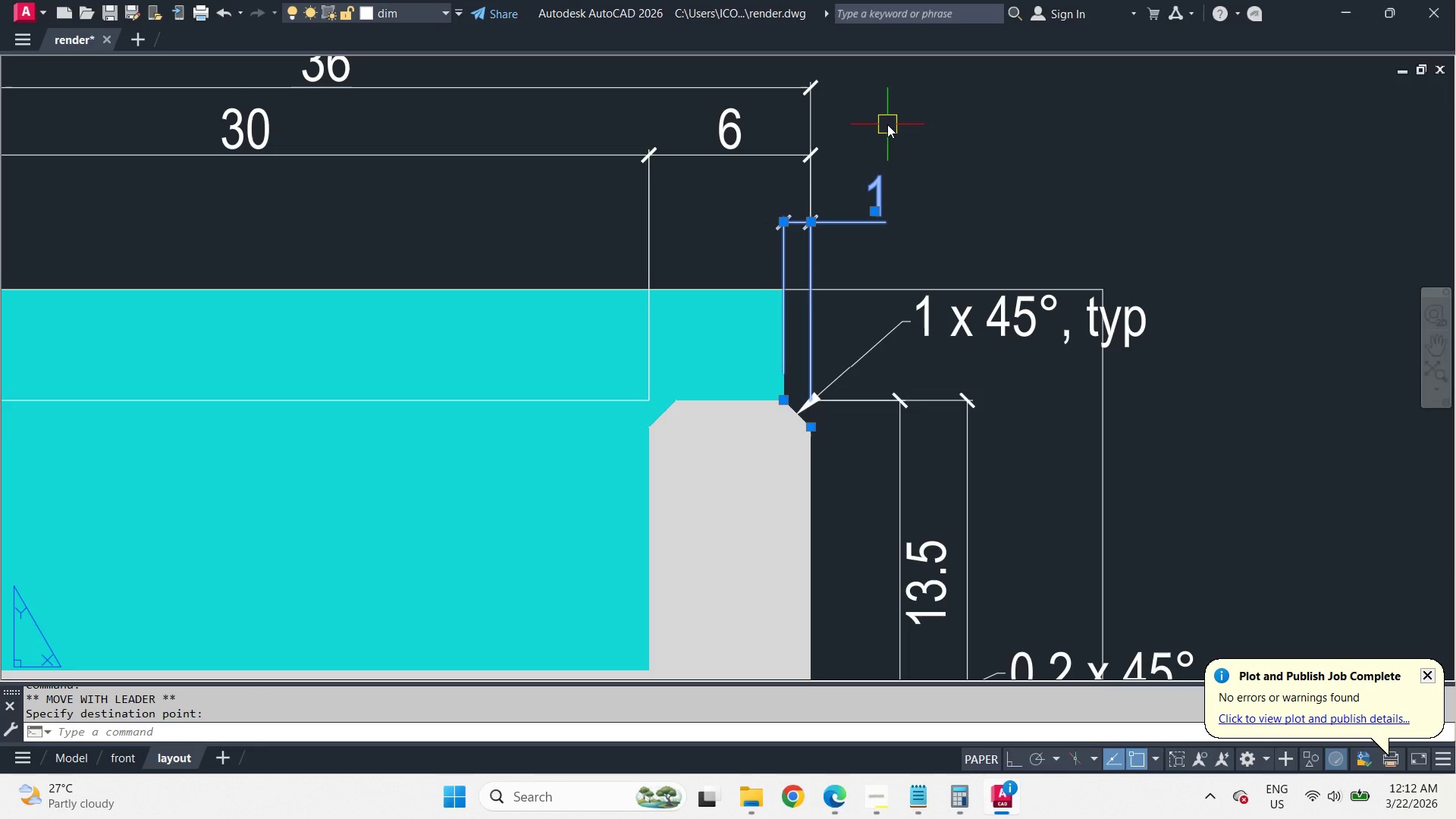 
key(Escape)
 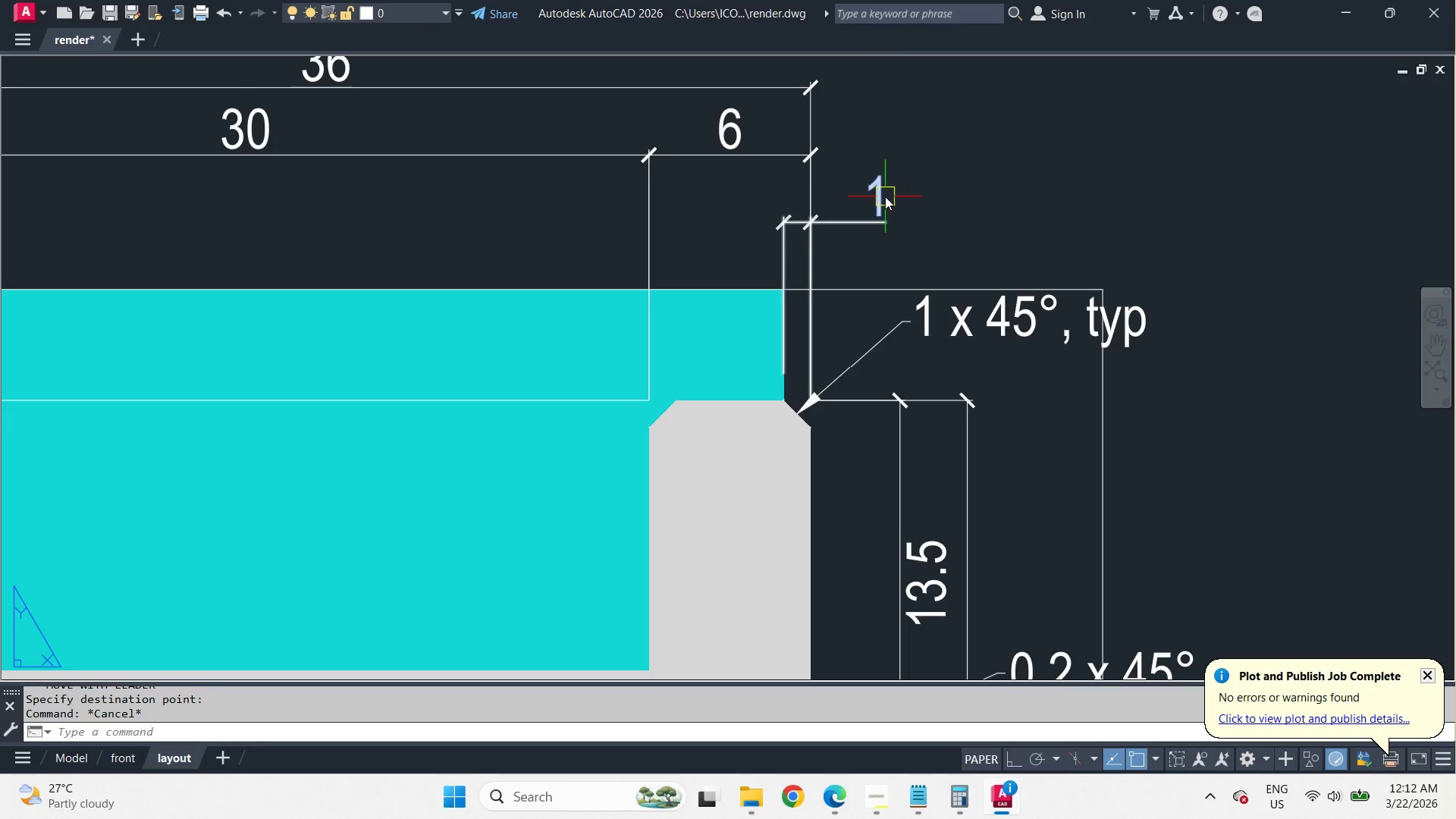 
double_click([883, 196])
 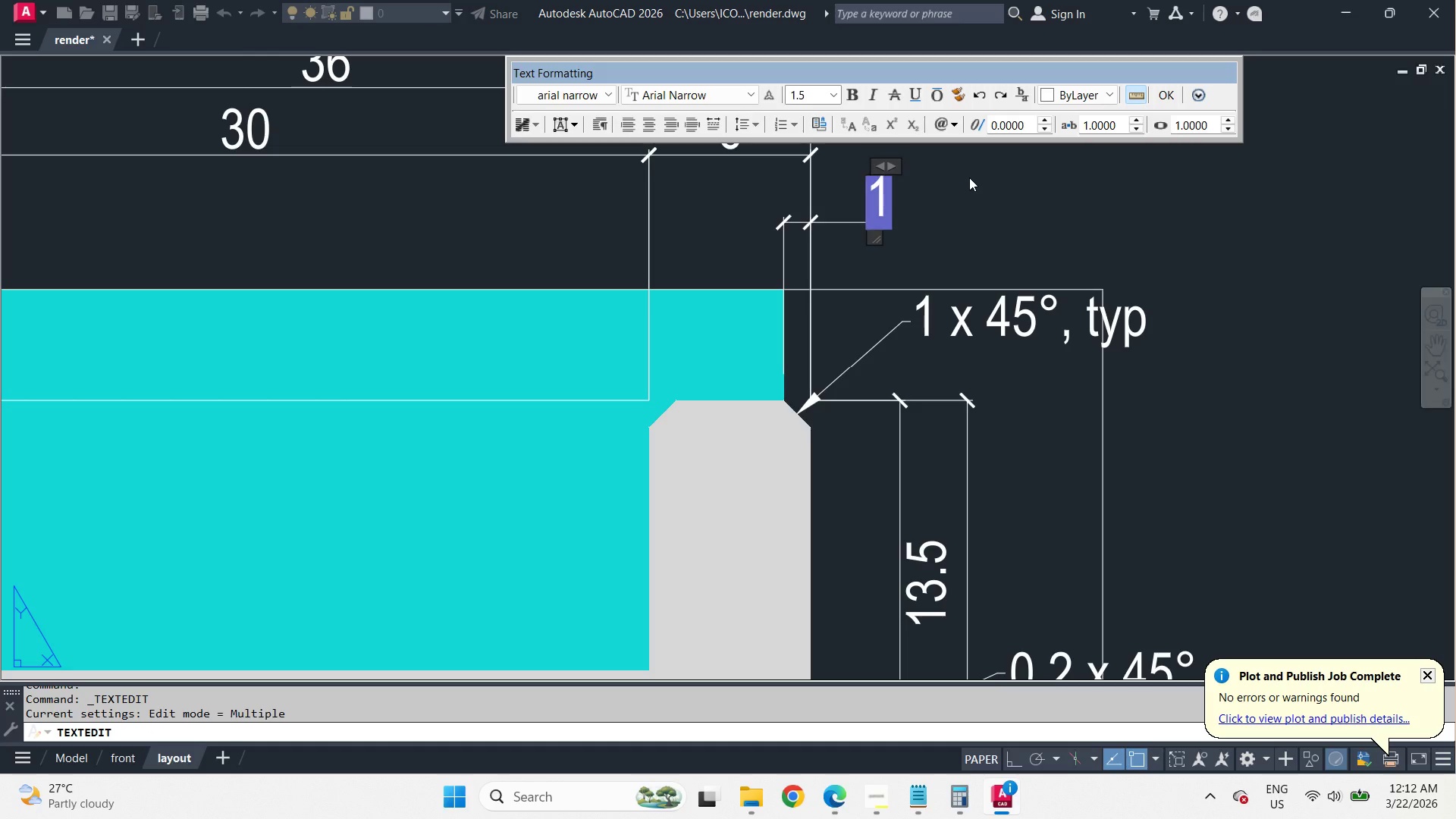 
key(ArrowRight)
 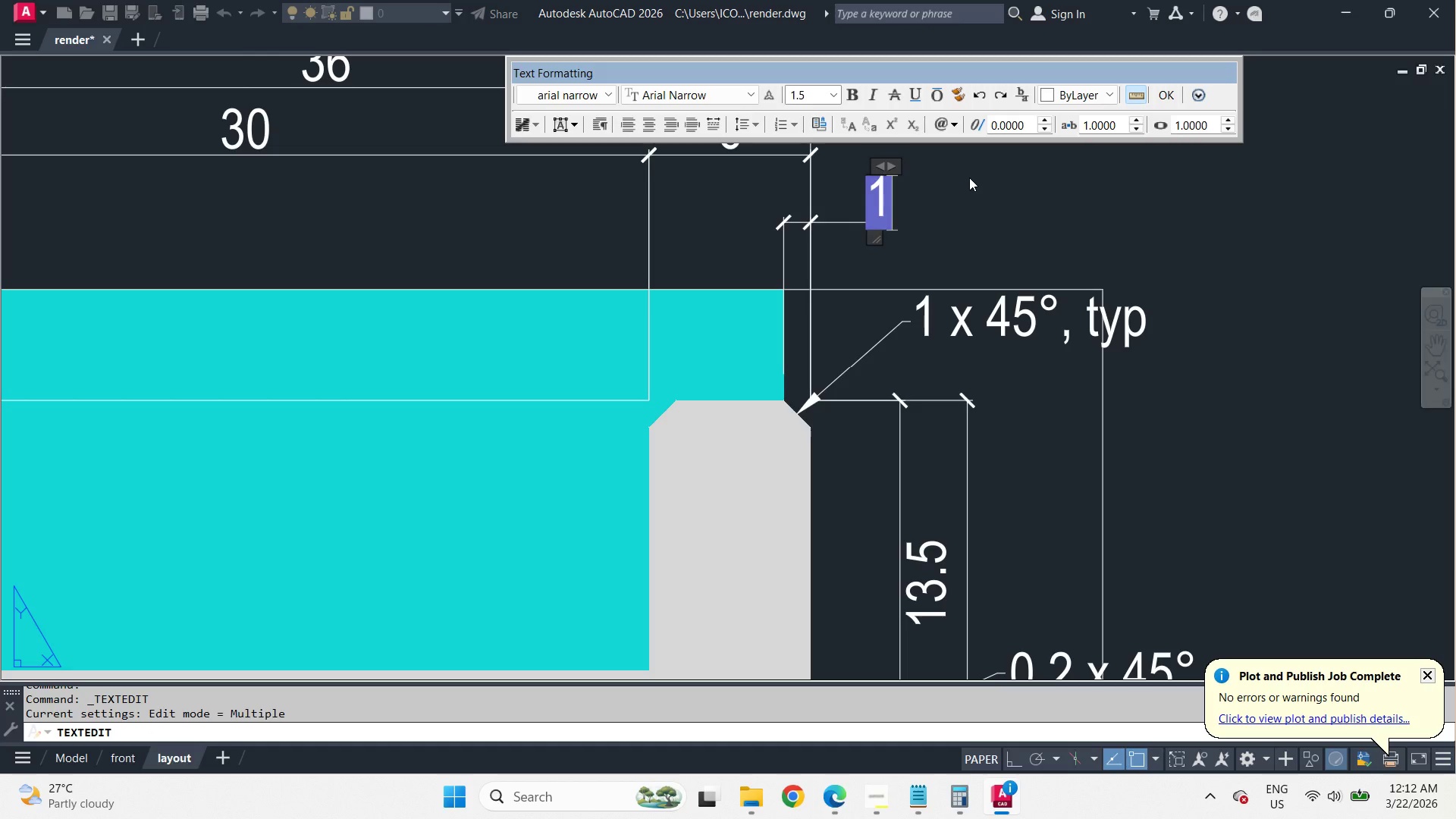 
wait(5.55)
 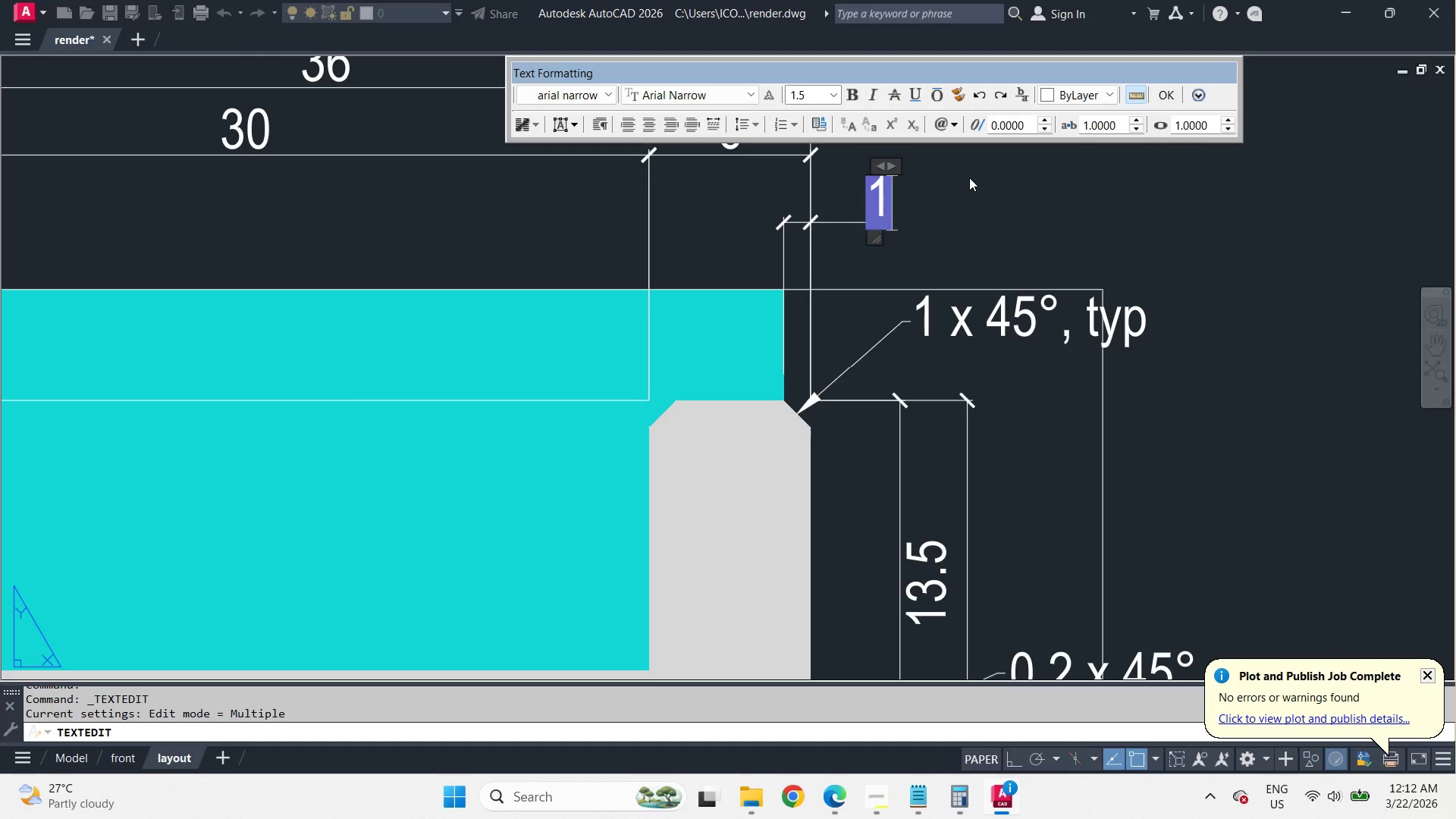 
type( )
key(Backspace)
type(mm from wall)
 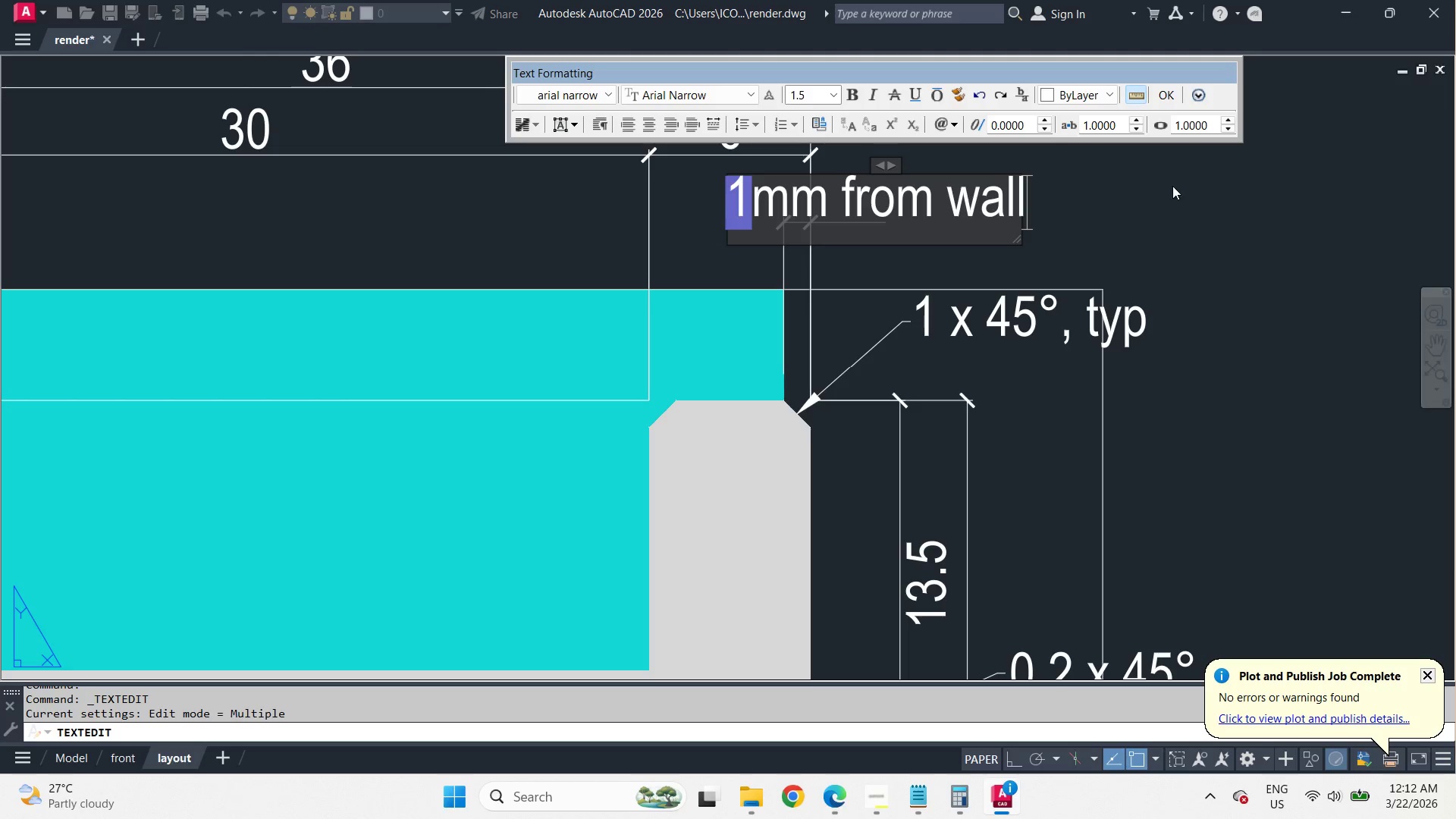 
left_click([1152, 200])
 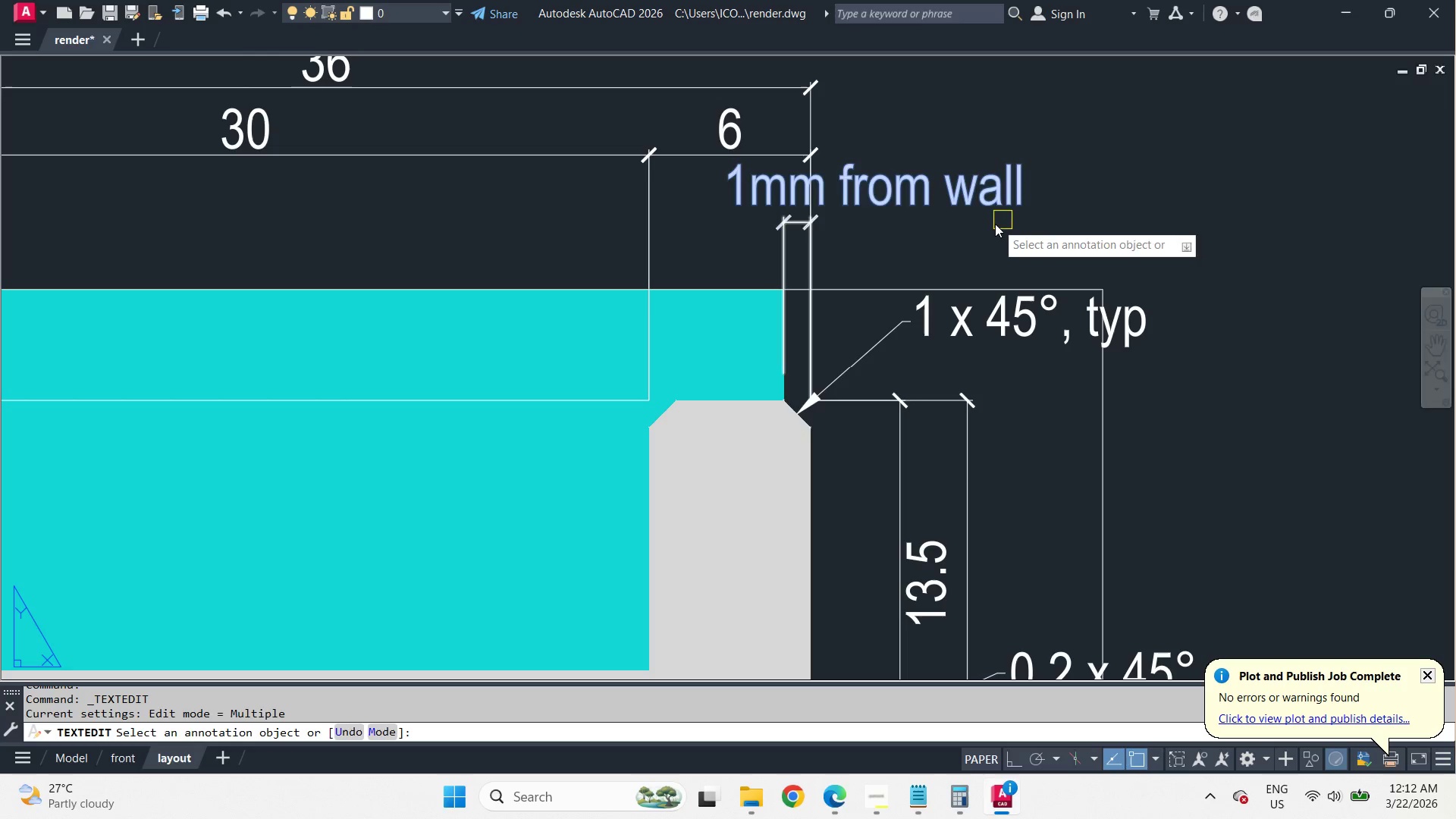 
key(Space)
 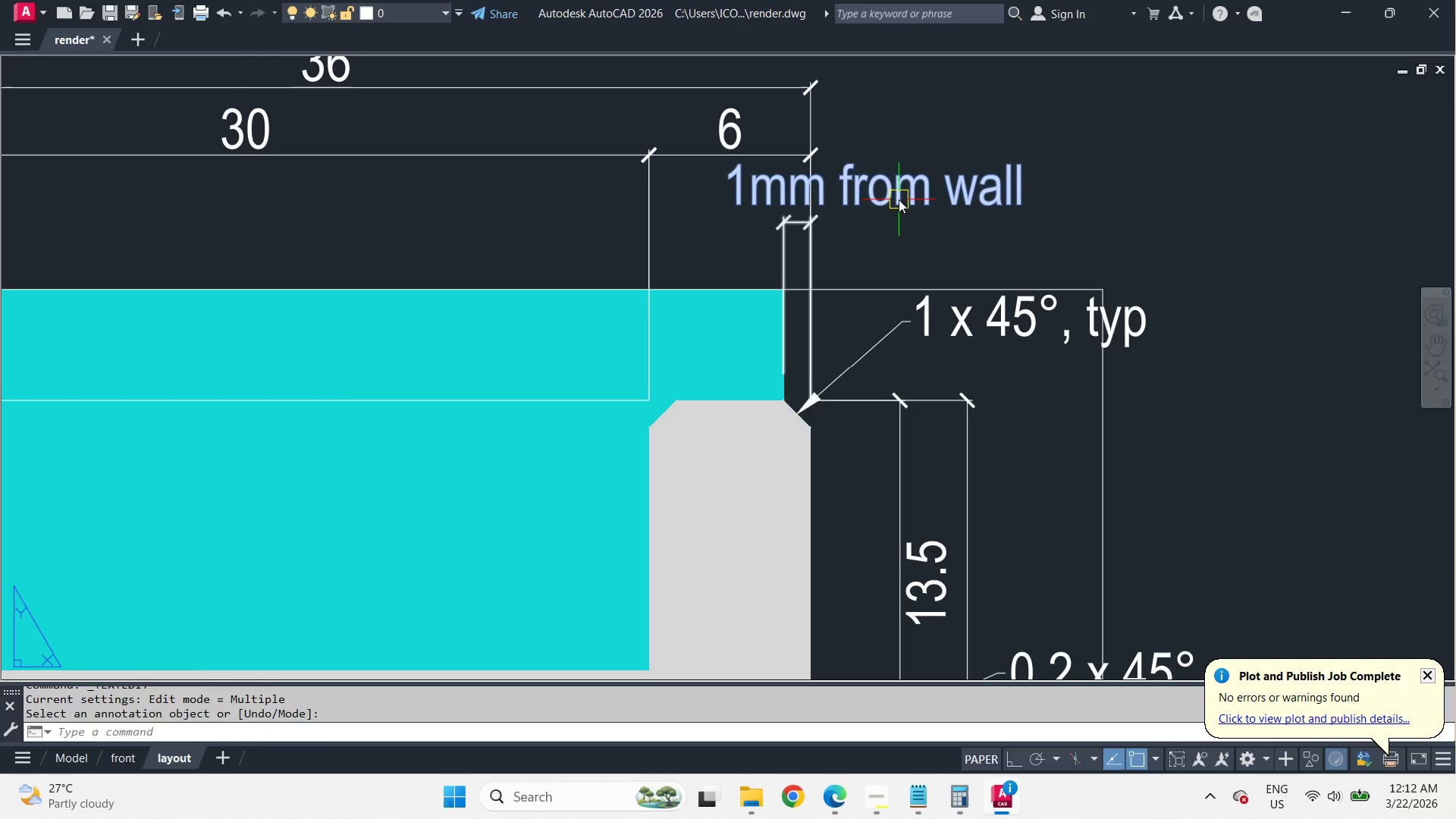 
left_click([899, 199])
 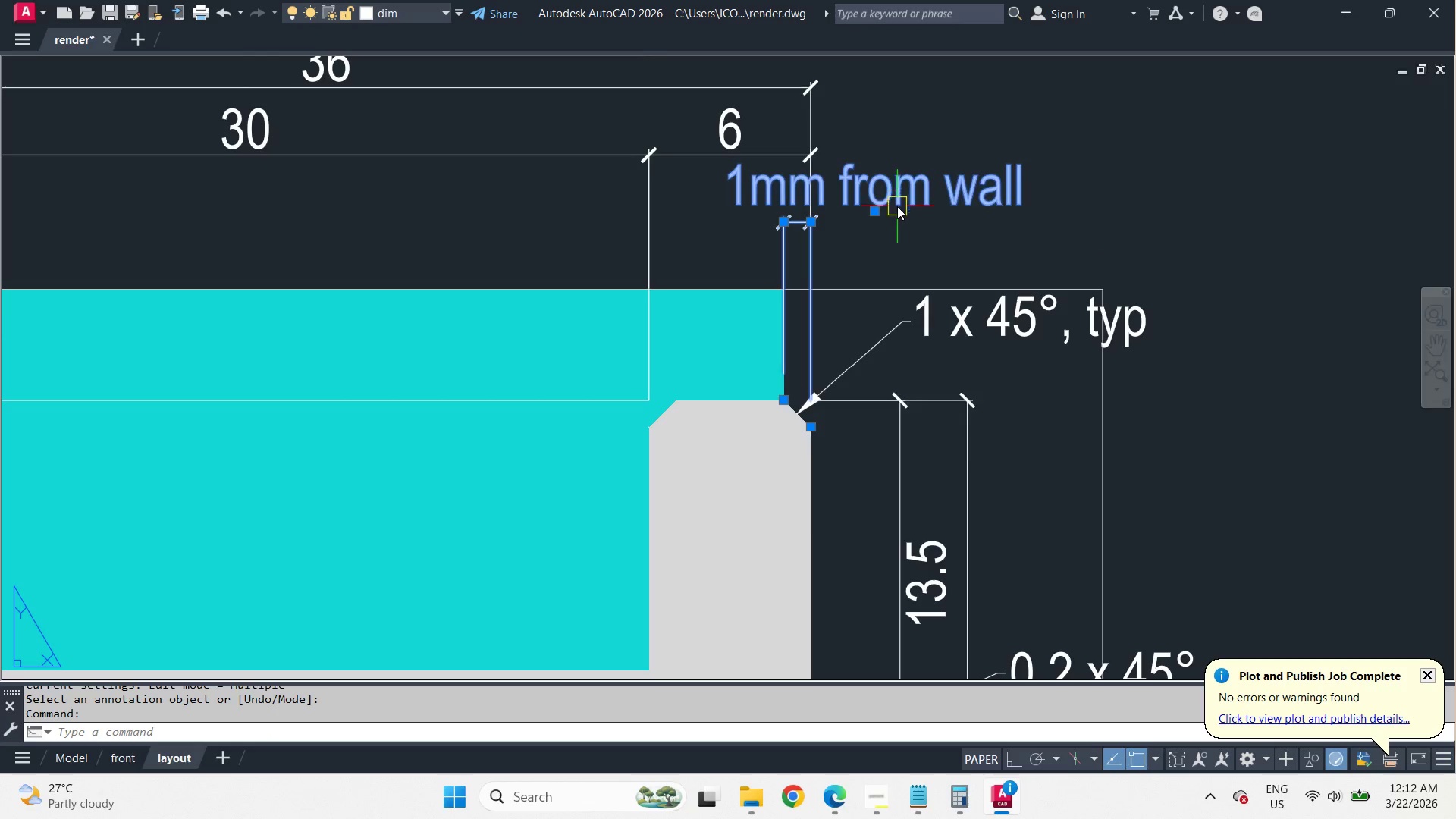 
scroll: coordinate [897, 207], scroll_direction: up, amount: 1.0
 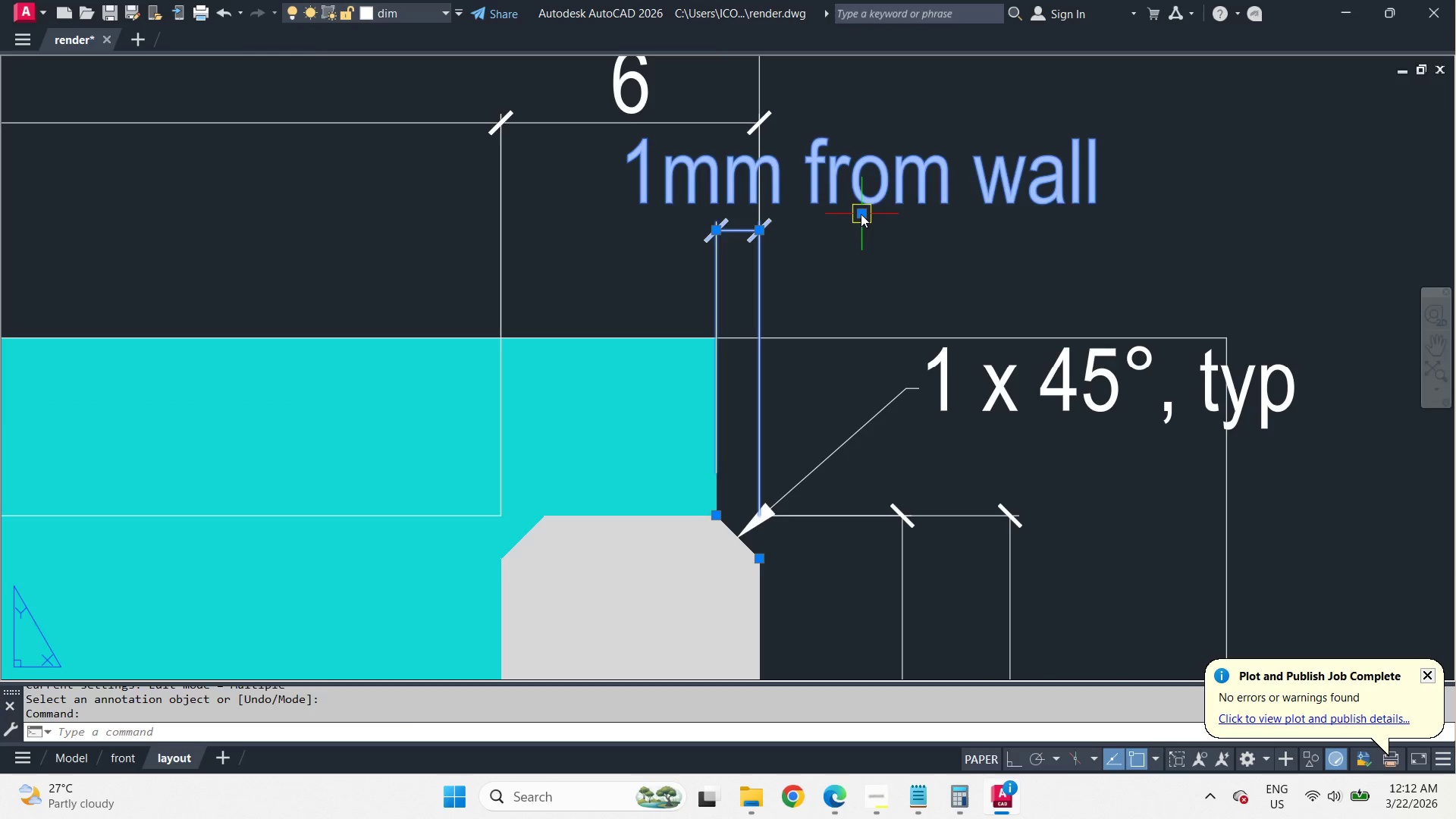 
left_click_drag(start_coordinate=[861, 214], to_coordinate=[868, 215])
 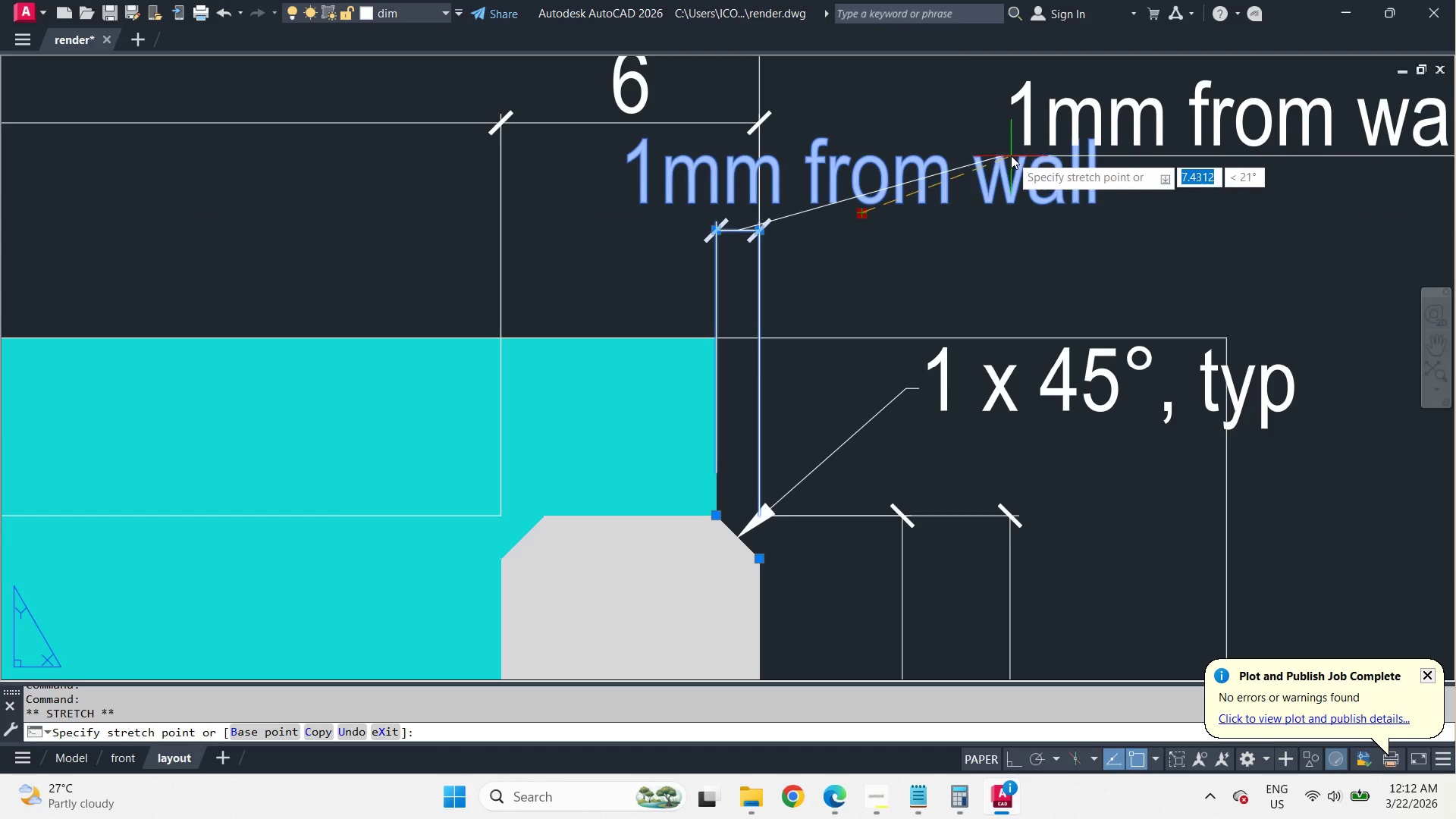 
wait(6.45)
 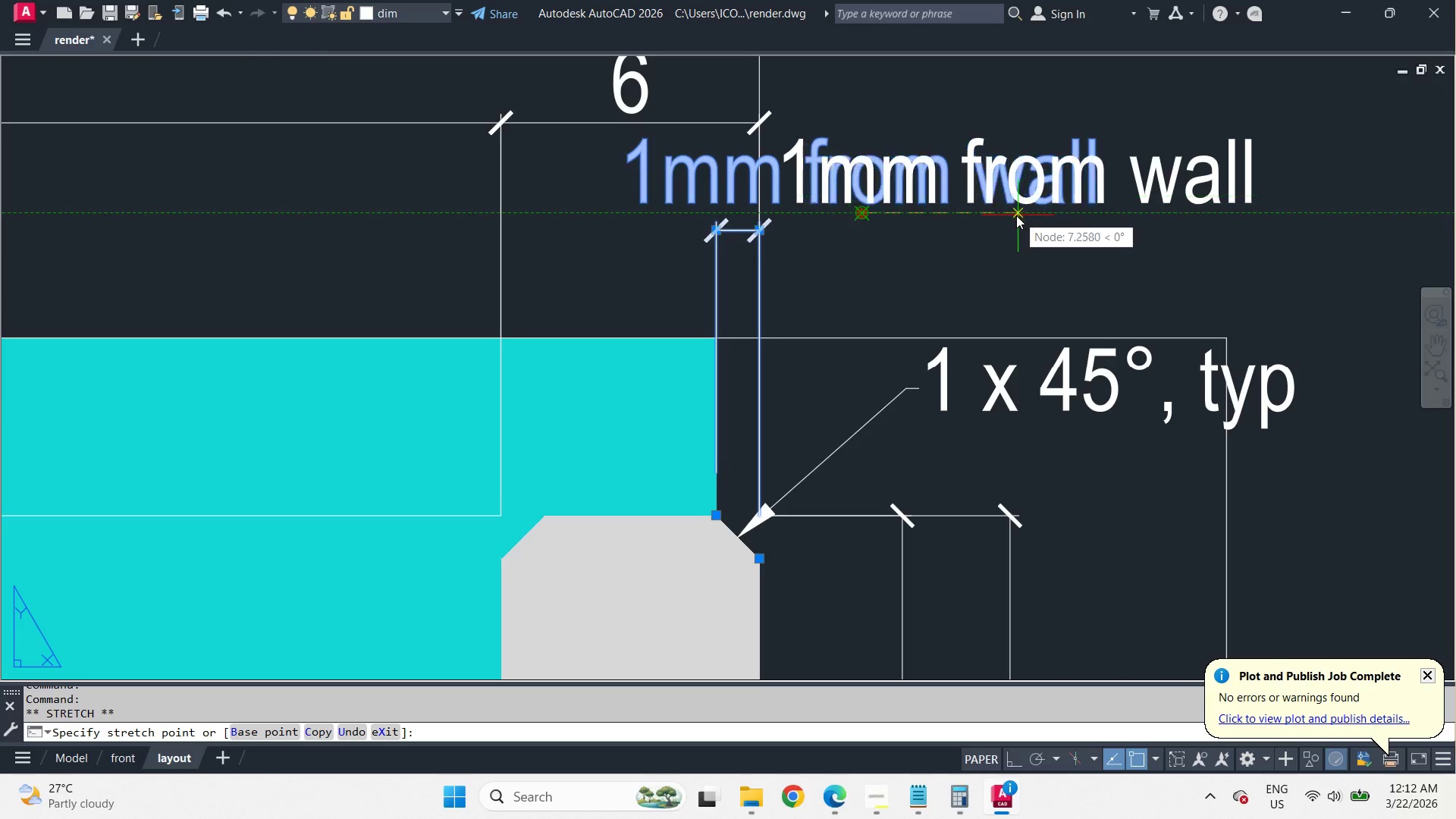 
left_click([873, 126])
 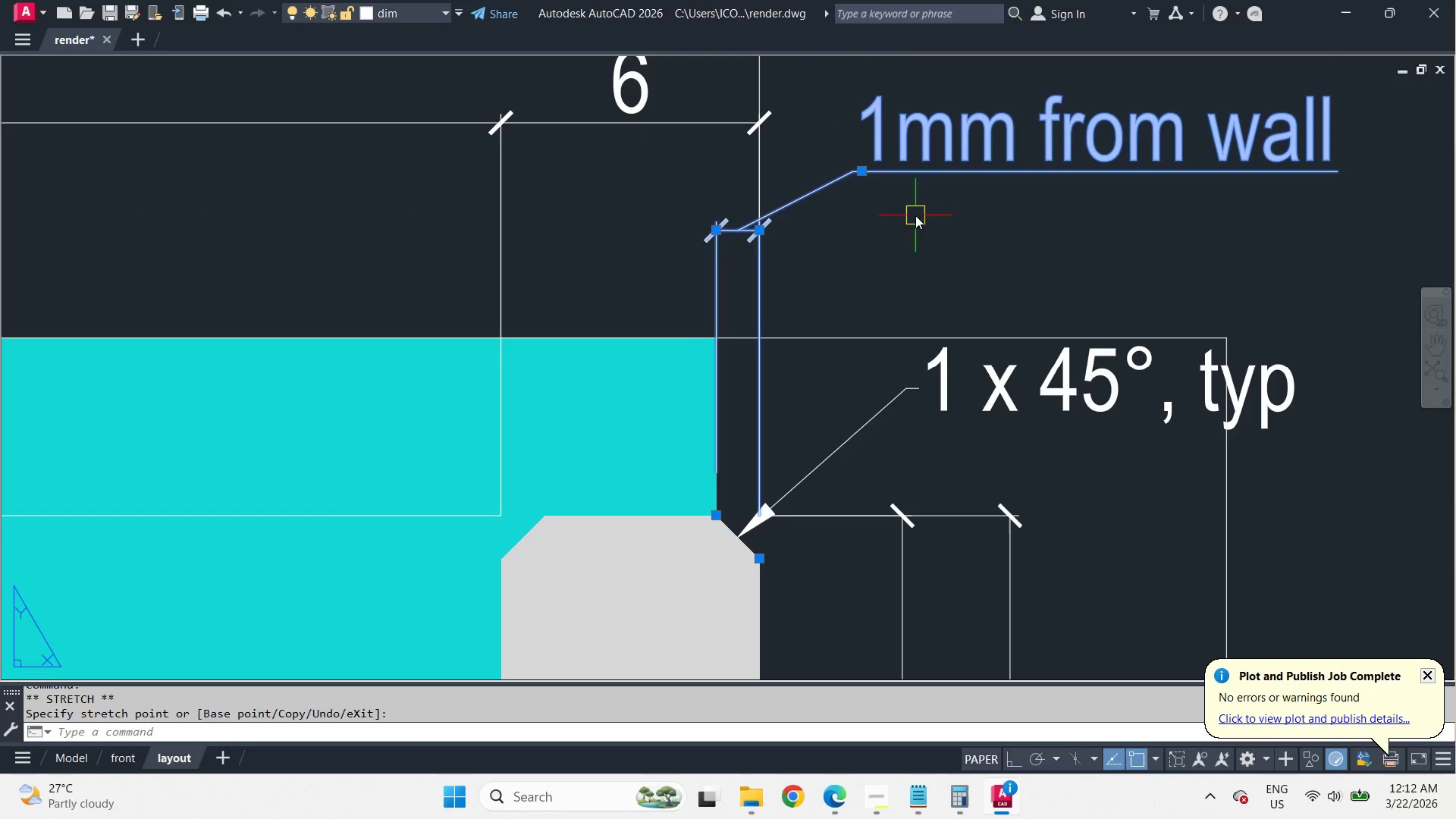 
key(Escape)
 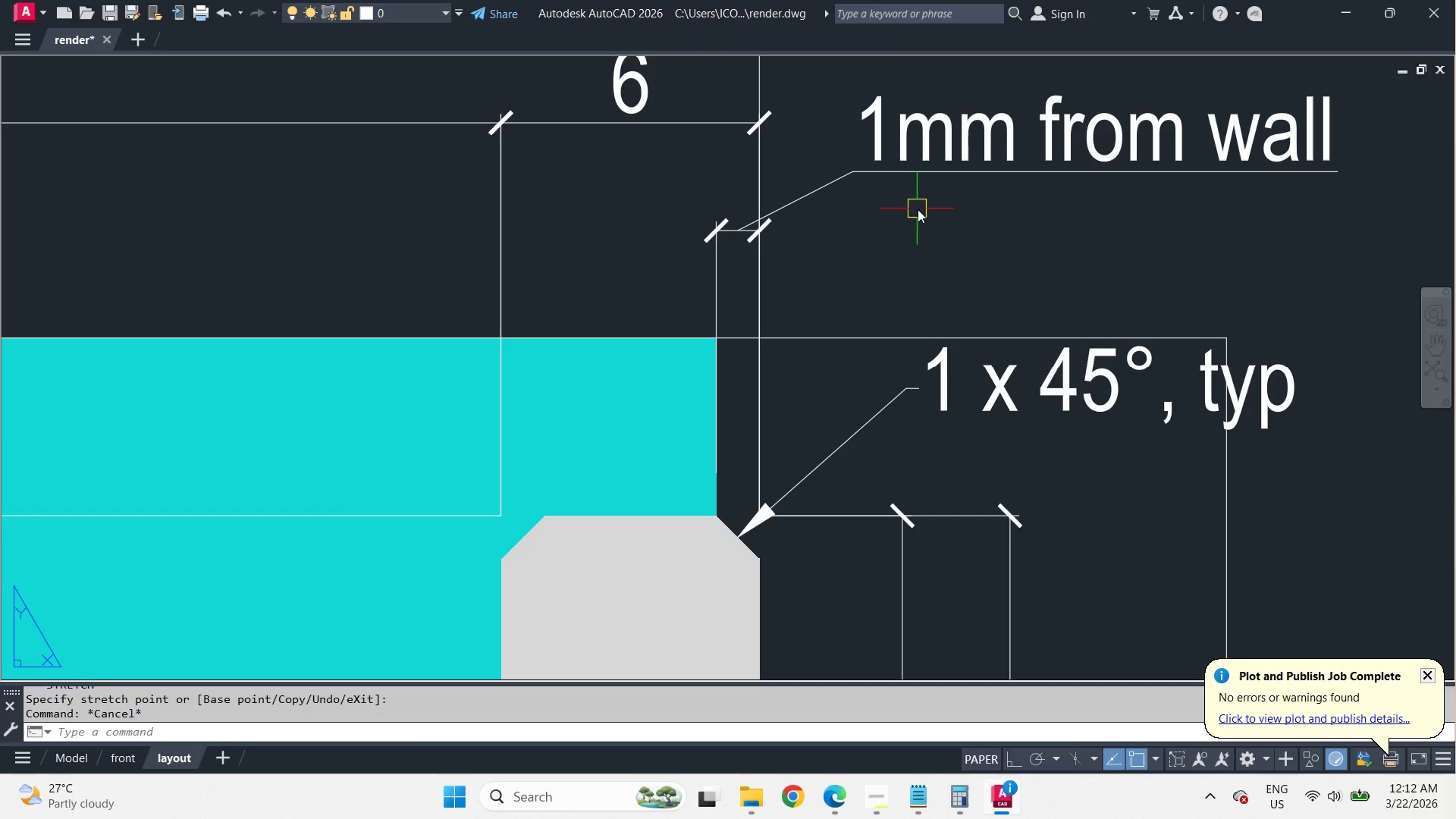 
key(S)
 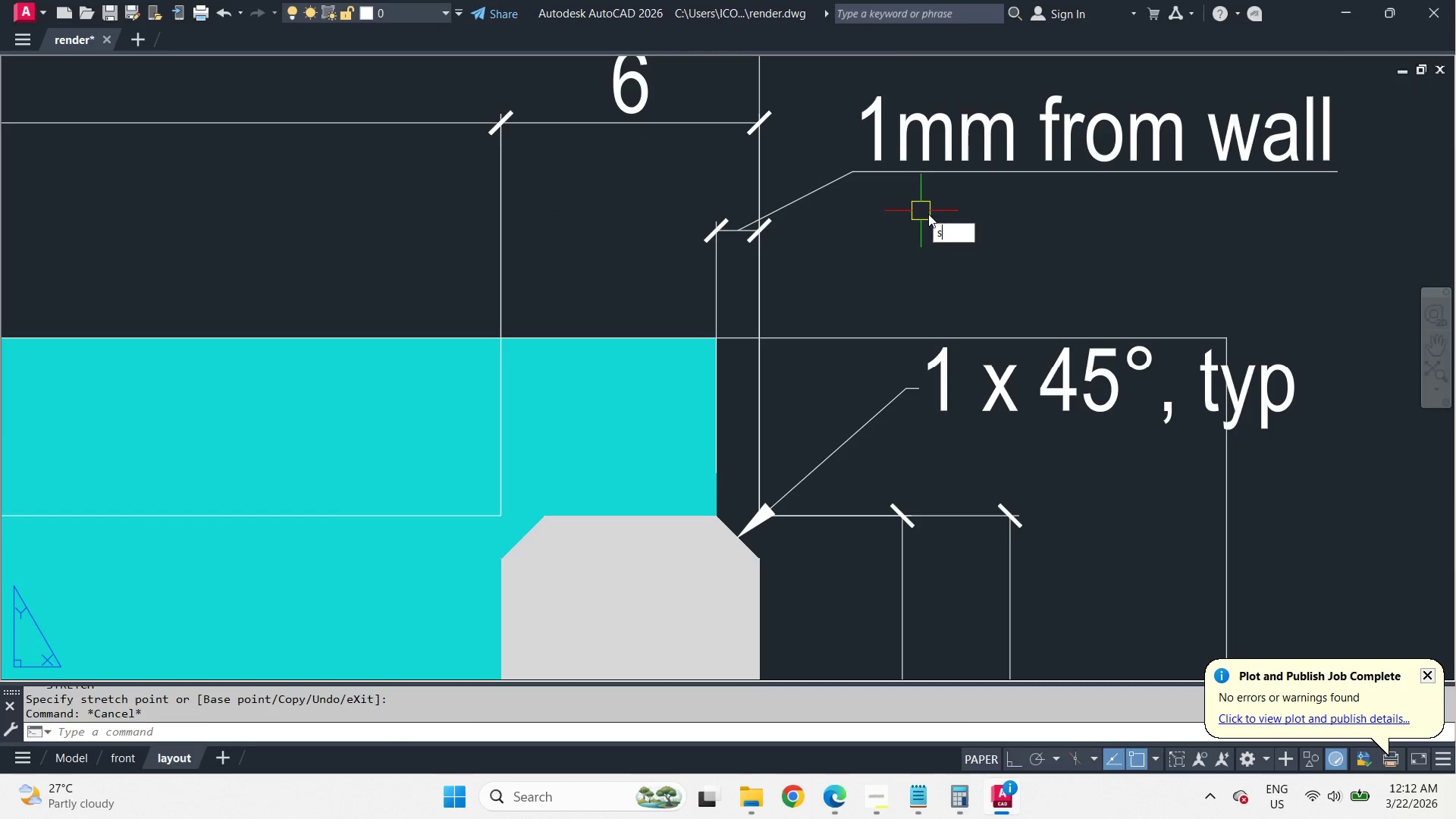 
key(Space)
 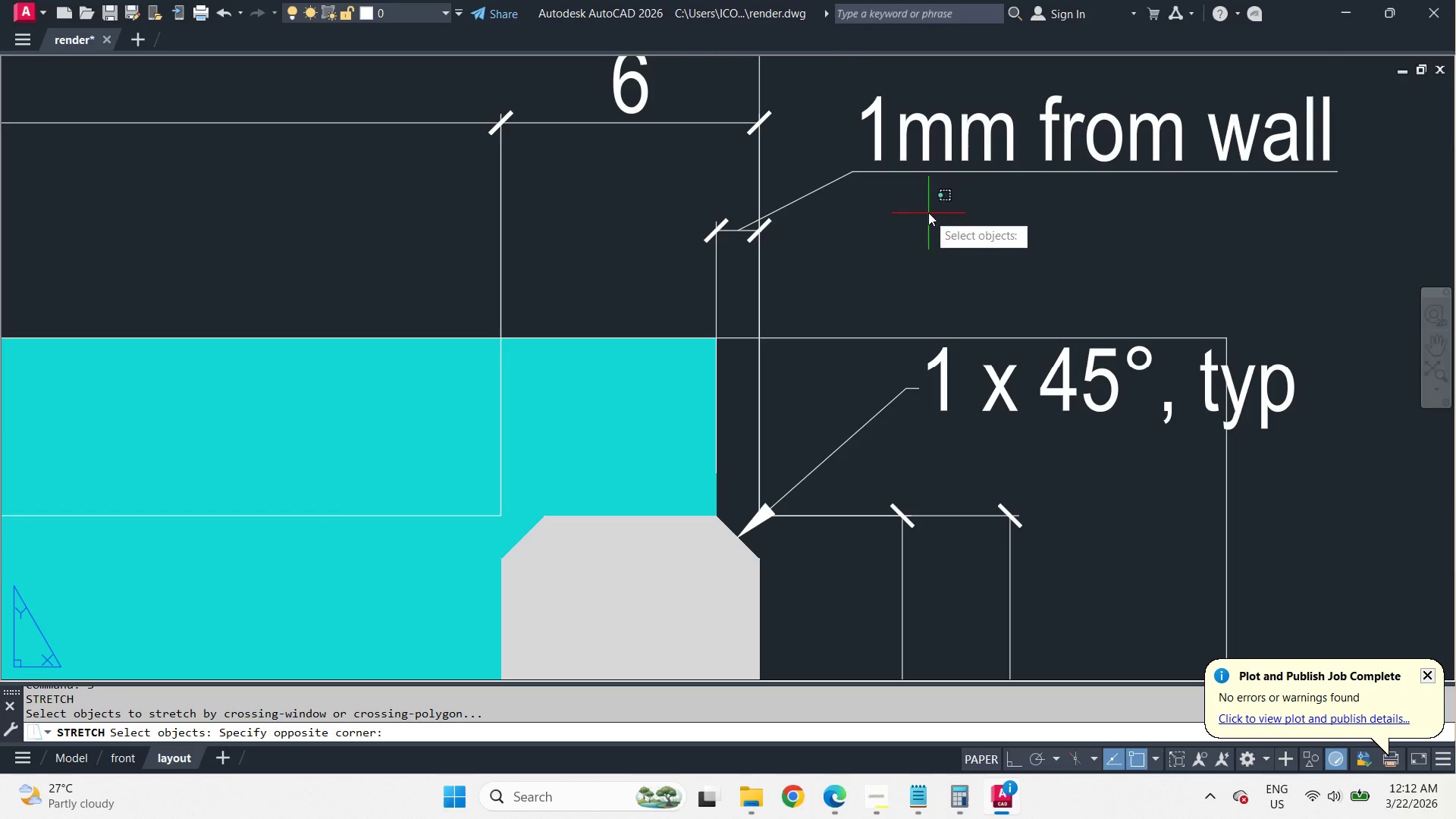 
left_click_drag(start_coordinate=[928, 214], to_coordinate=[916, 194])
 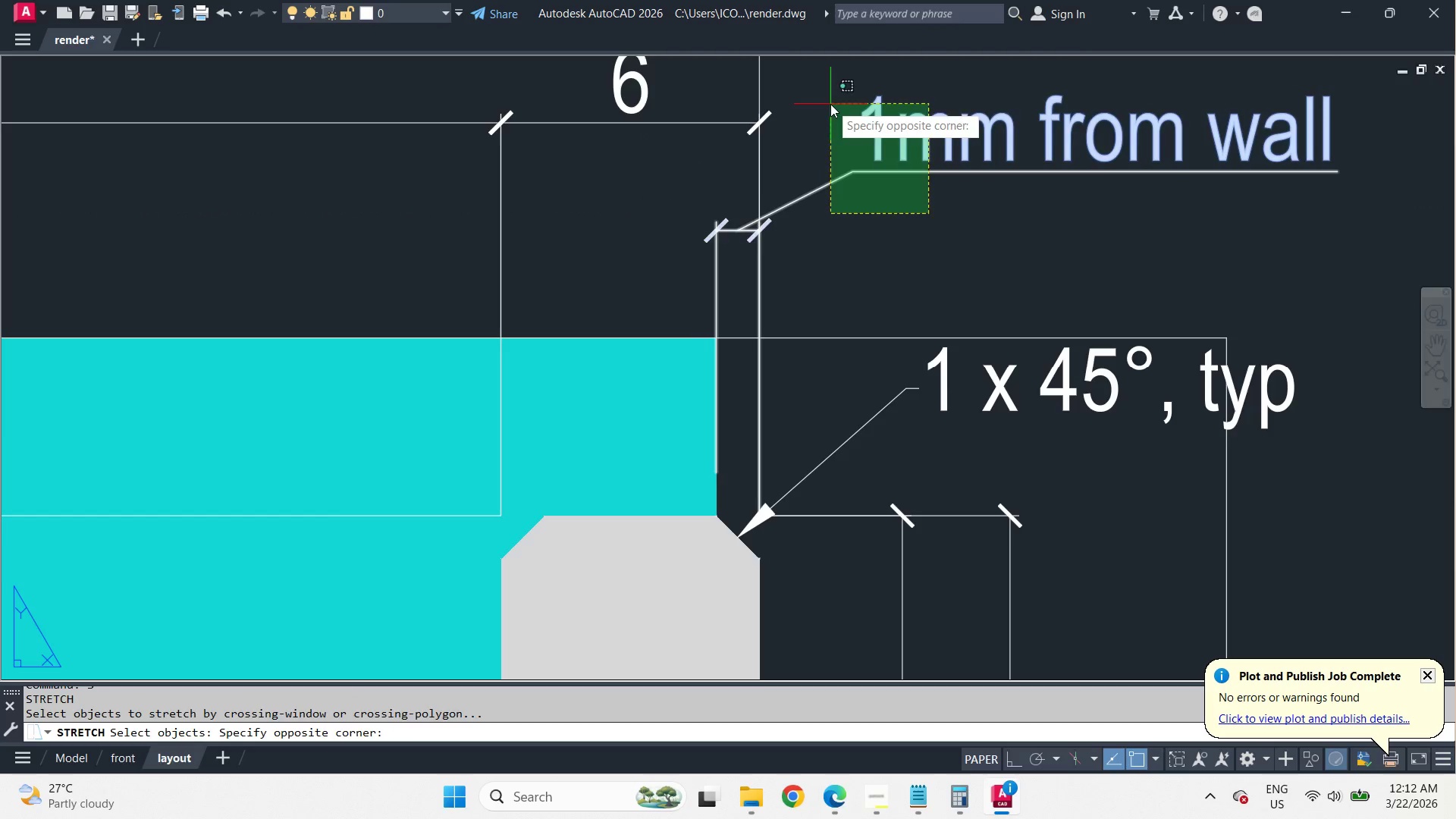 
double_click([830, 104])
 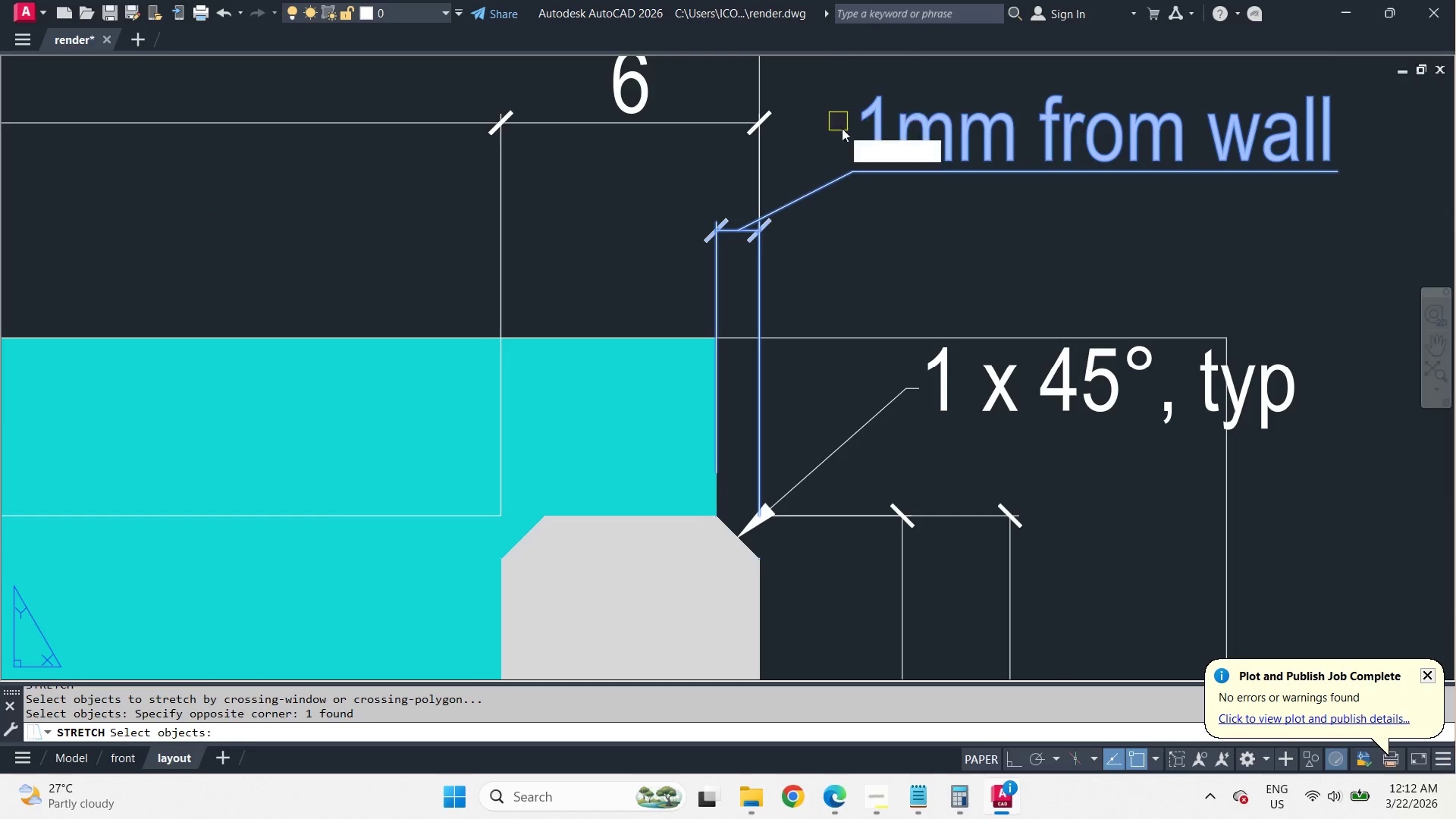 
key(Space)
 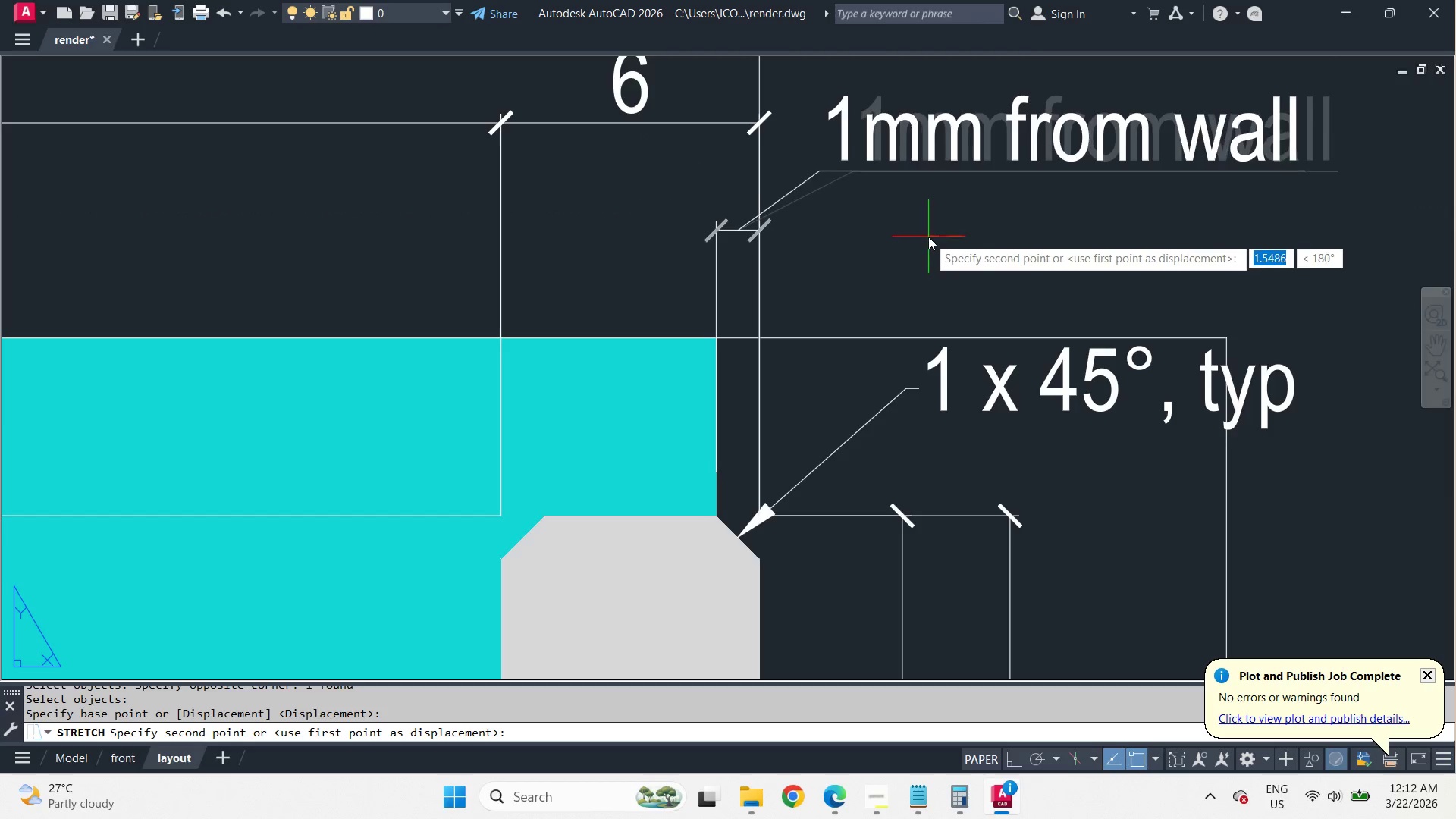 
left_click([922, 234])
 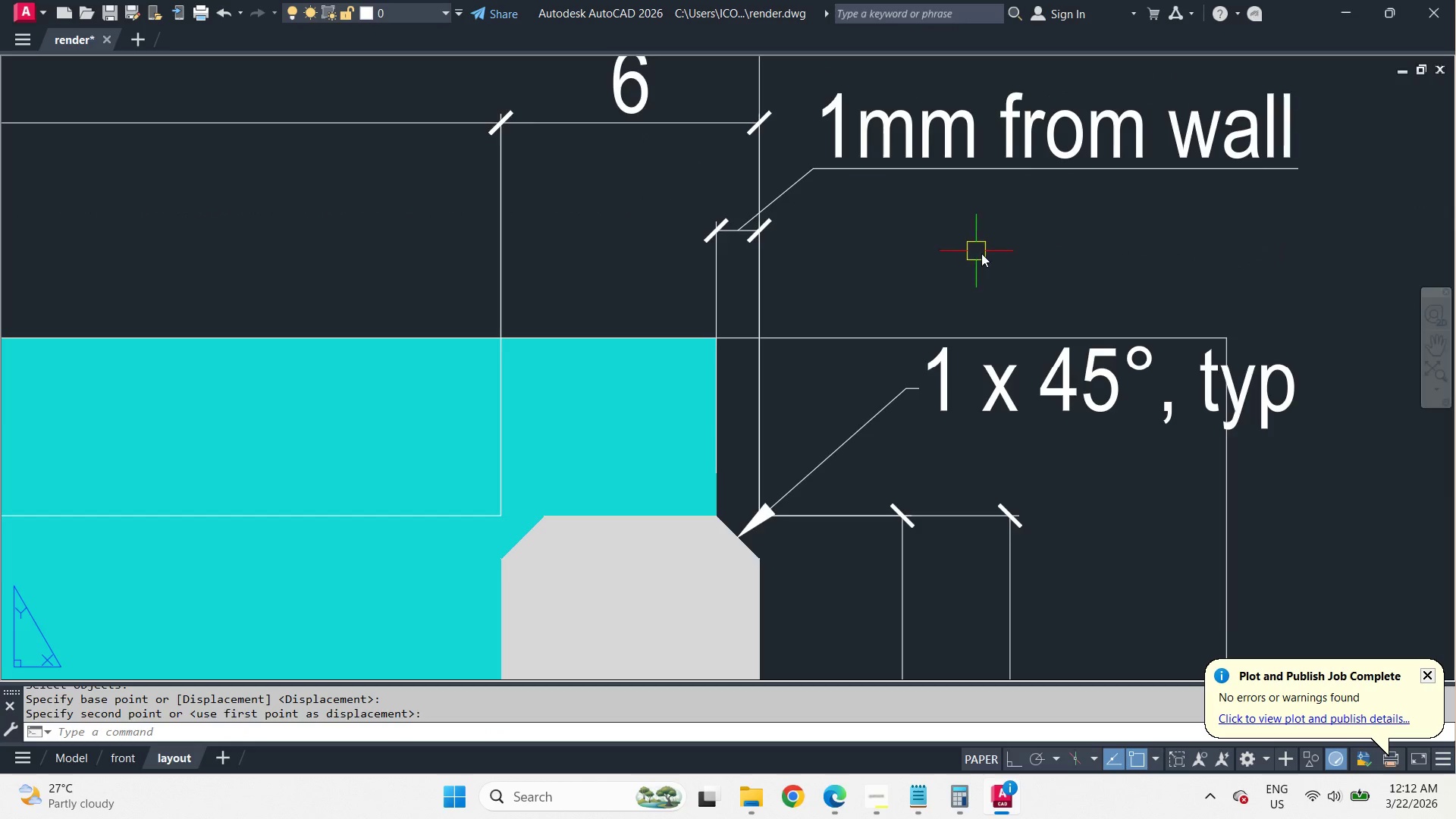 
scroll: coordinate [1019, 275], scroll_direction: down, amount: 2.0
 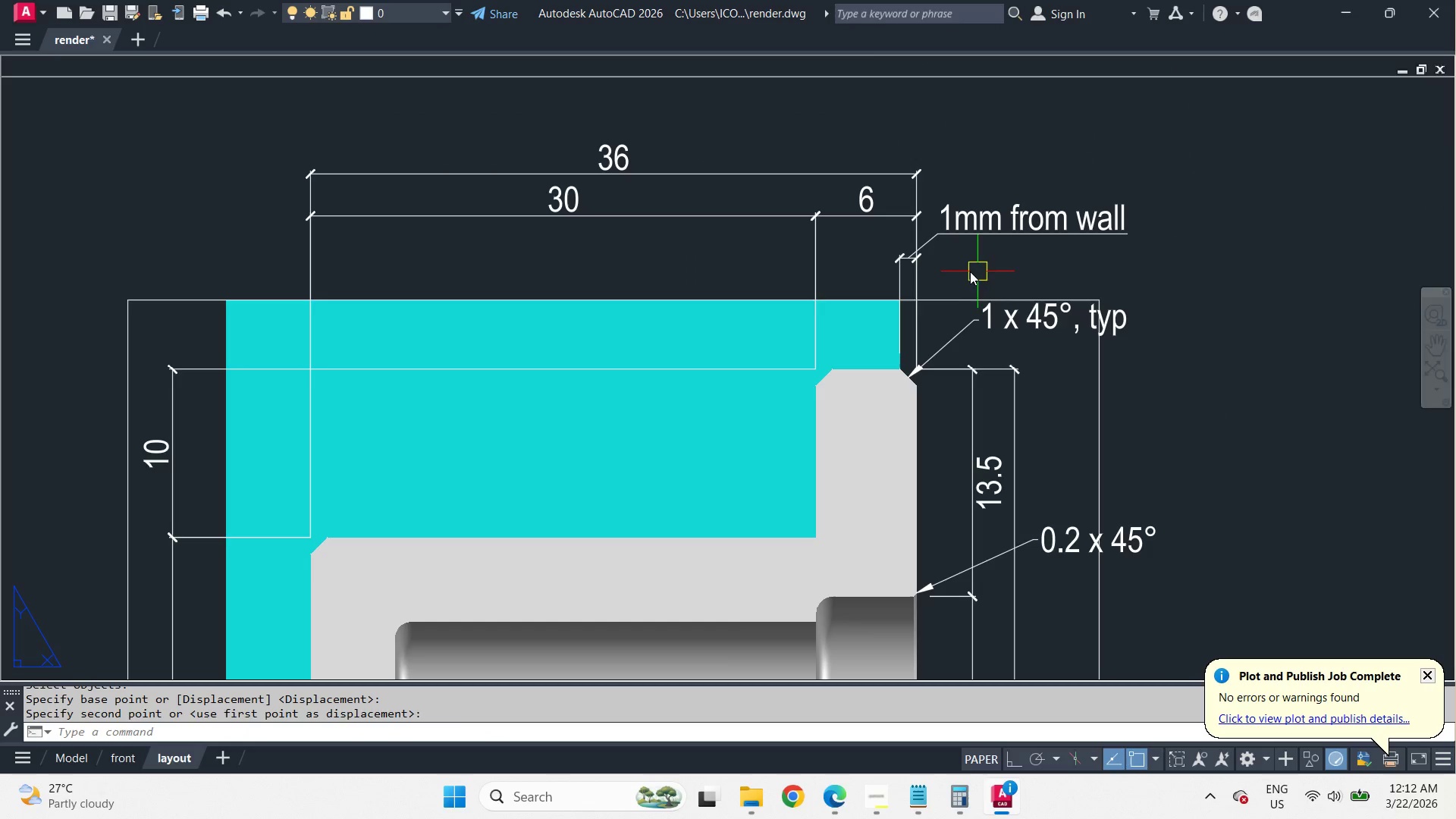 
key(S)
 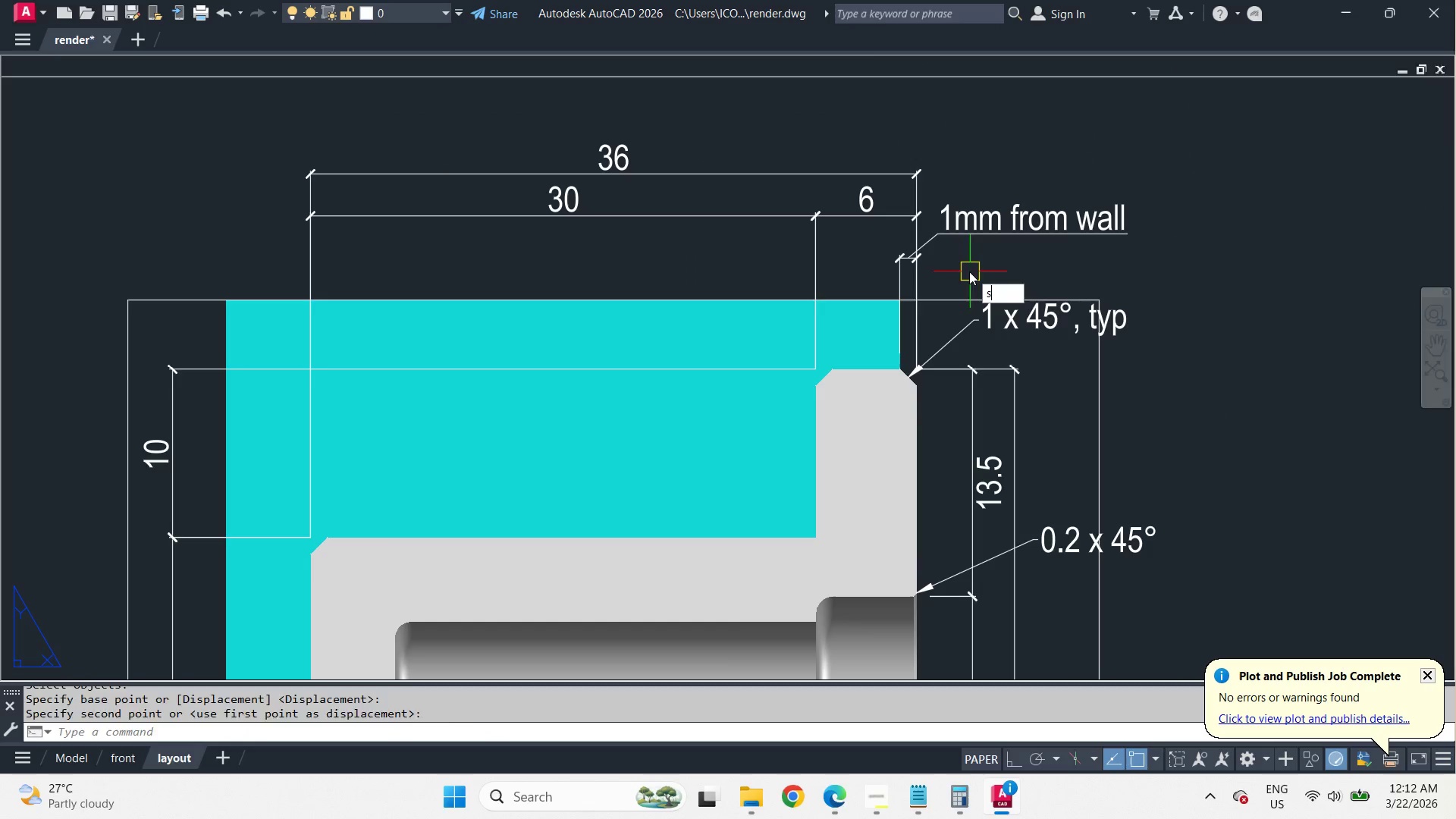 
key(Space)
 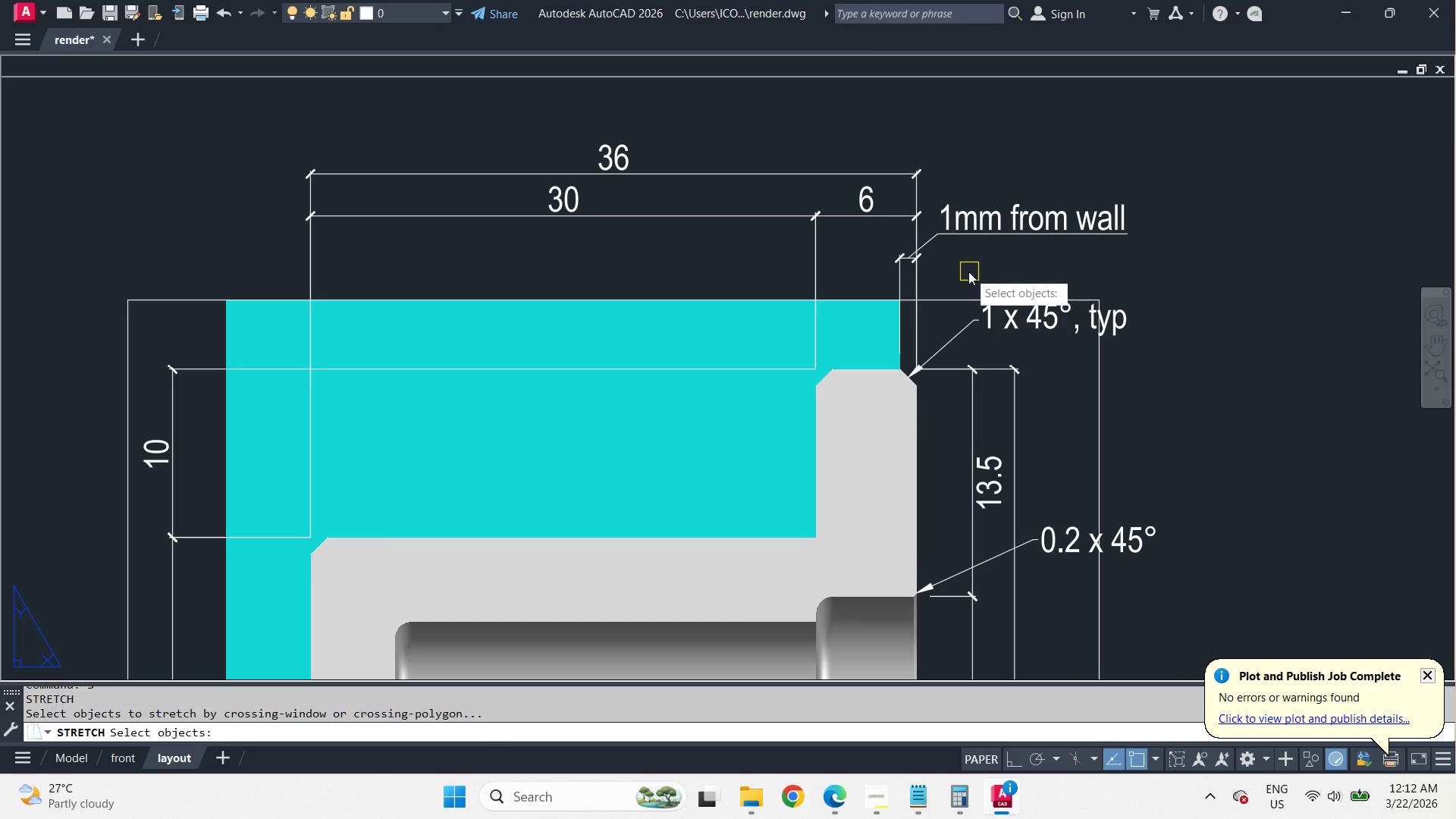 
left_click_drag(start_coordinate=[968, 271], to_coordinate=[964, 270])
 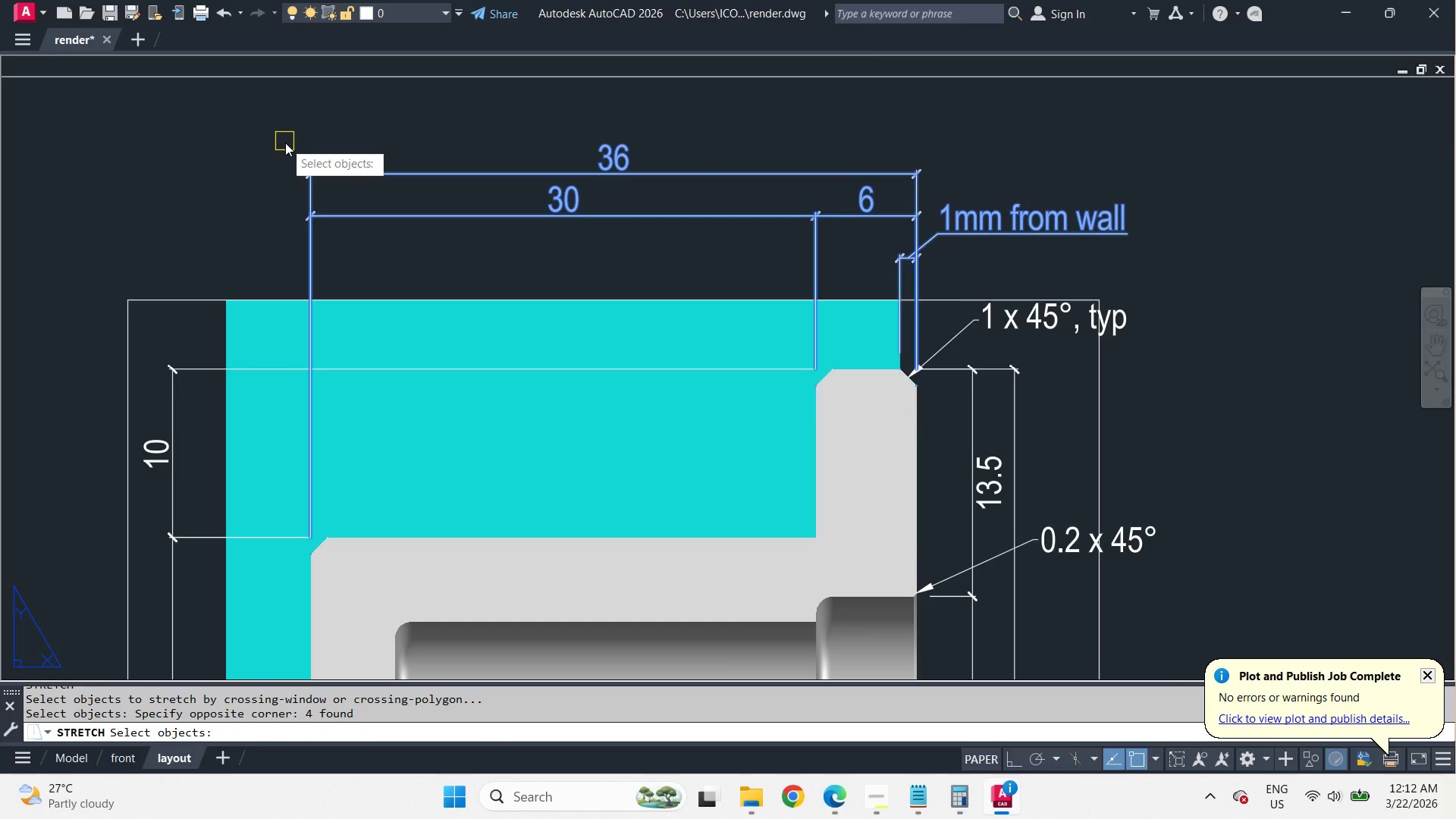 
key(Space)
 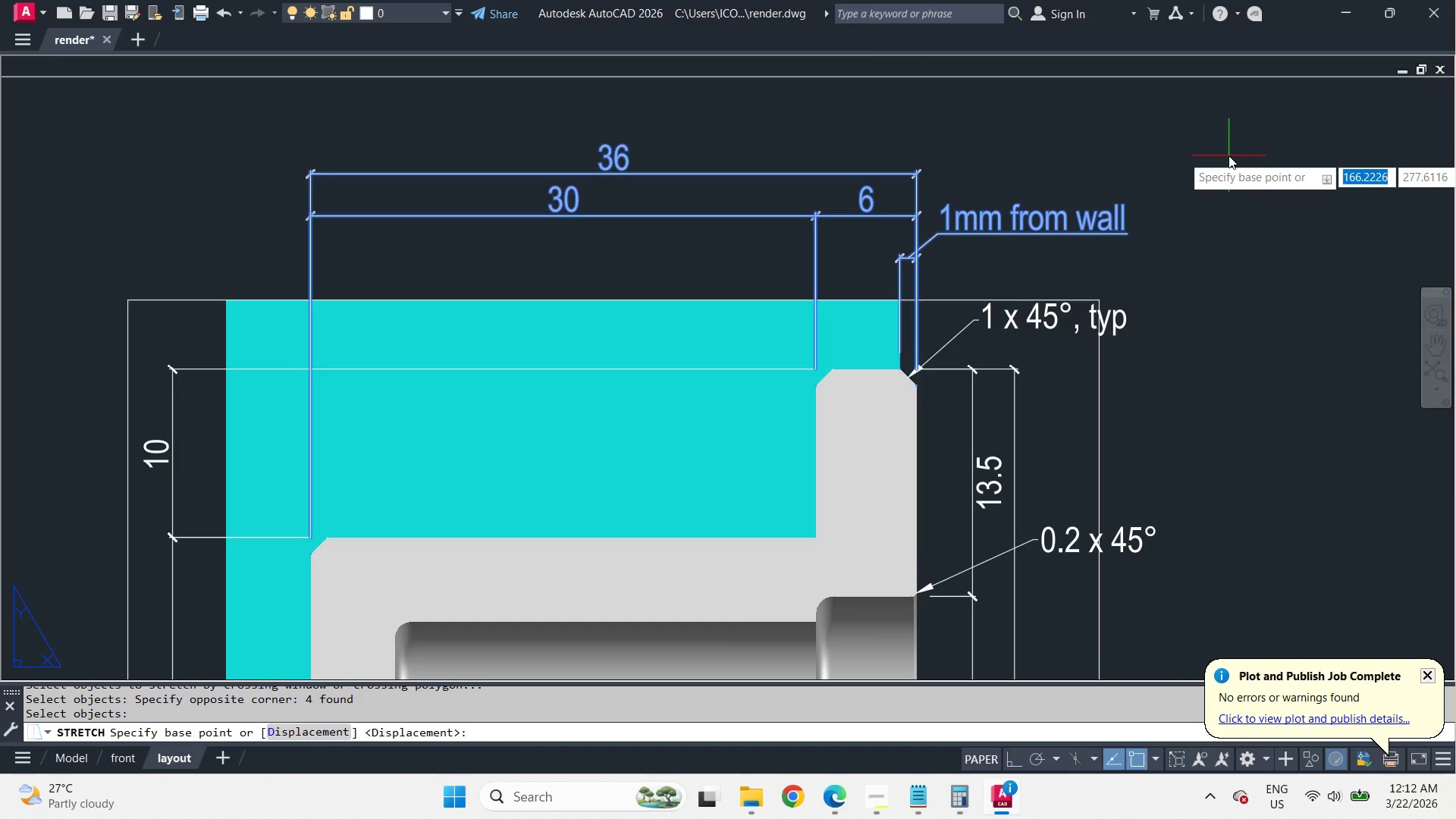 
left_click([1228, 155])
 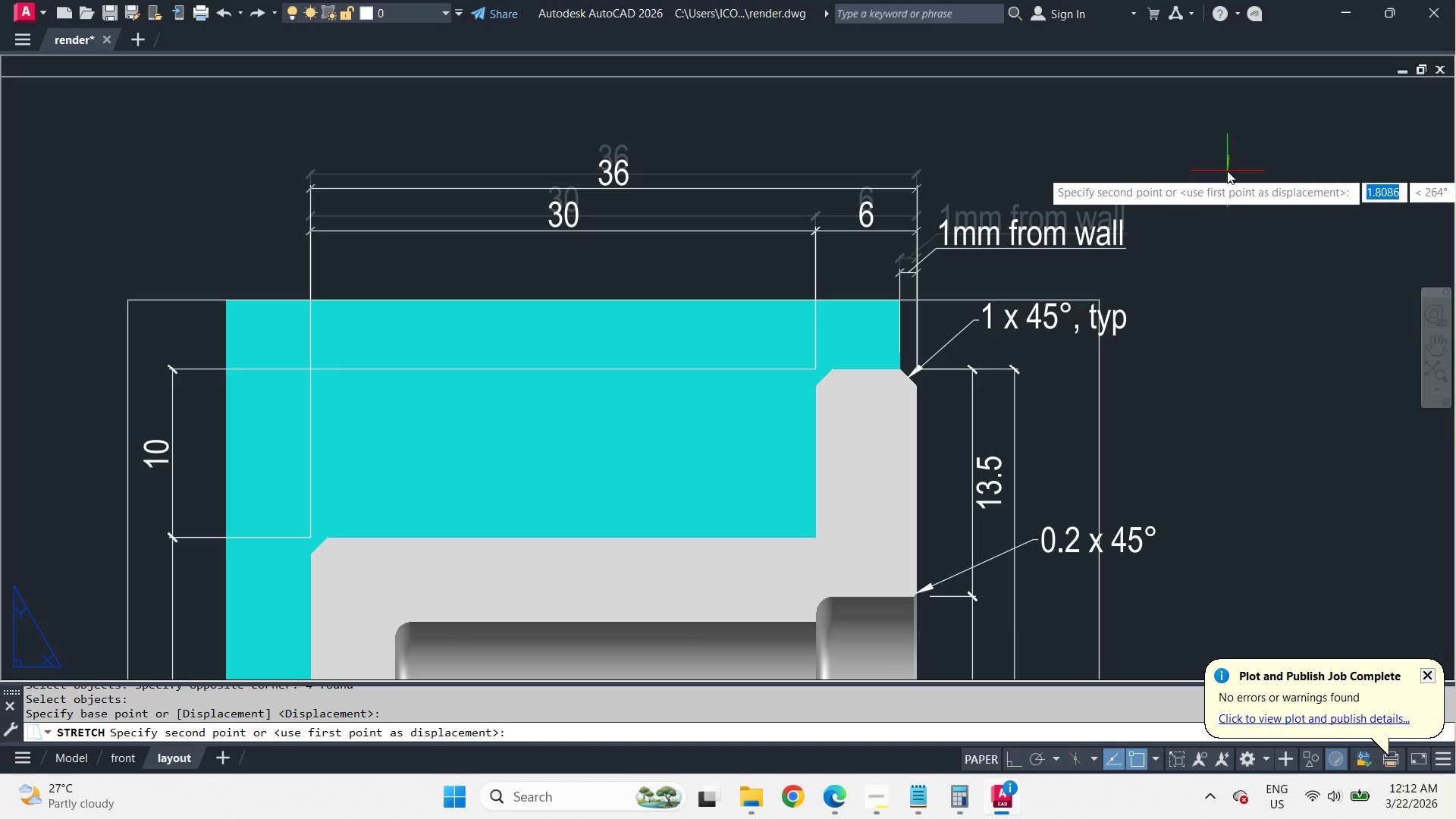 
left_click([1227, 171])
 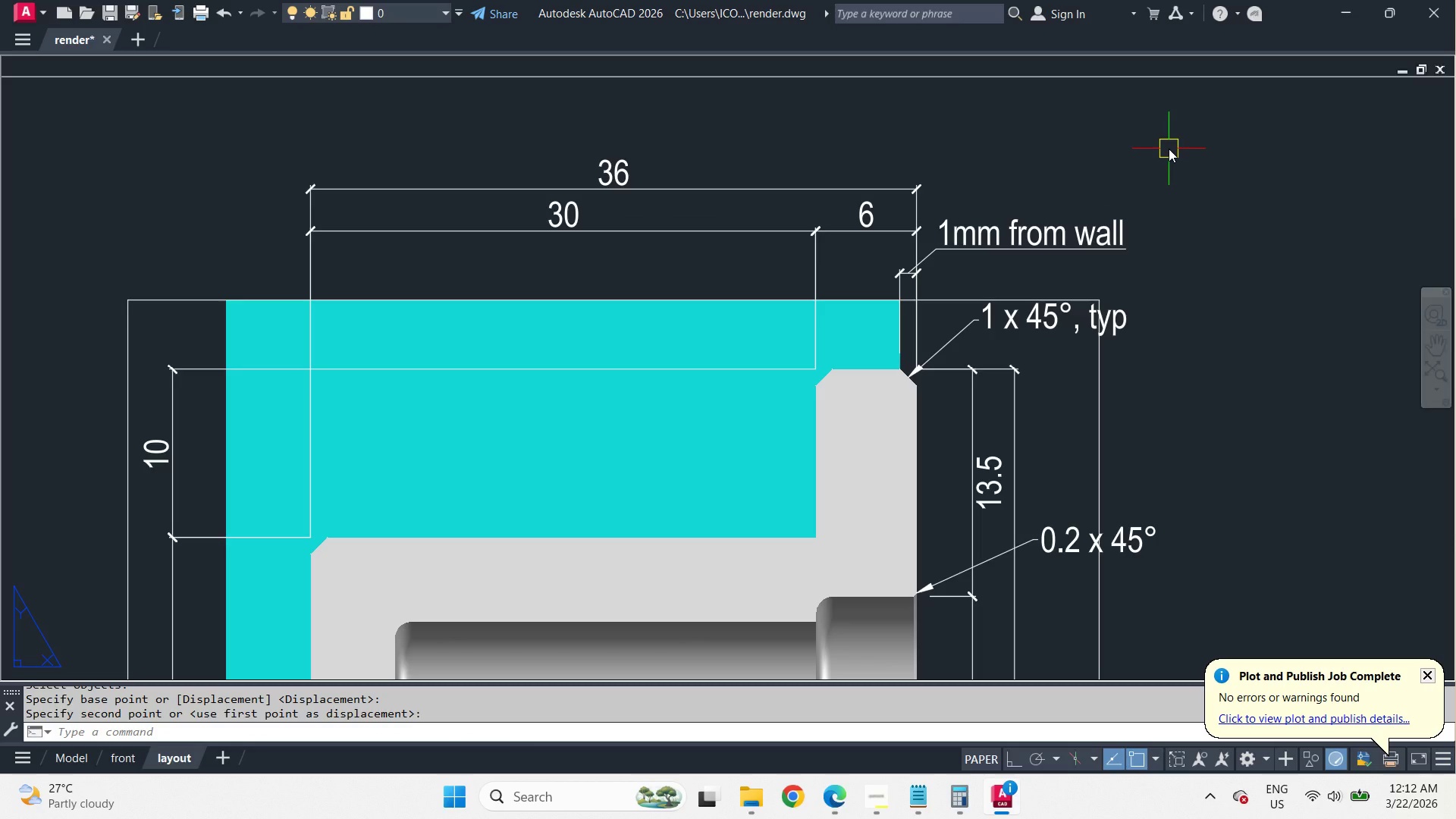 
wait(6.03)
 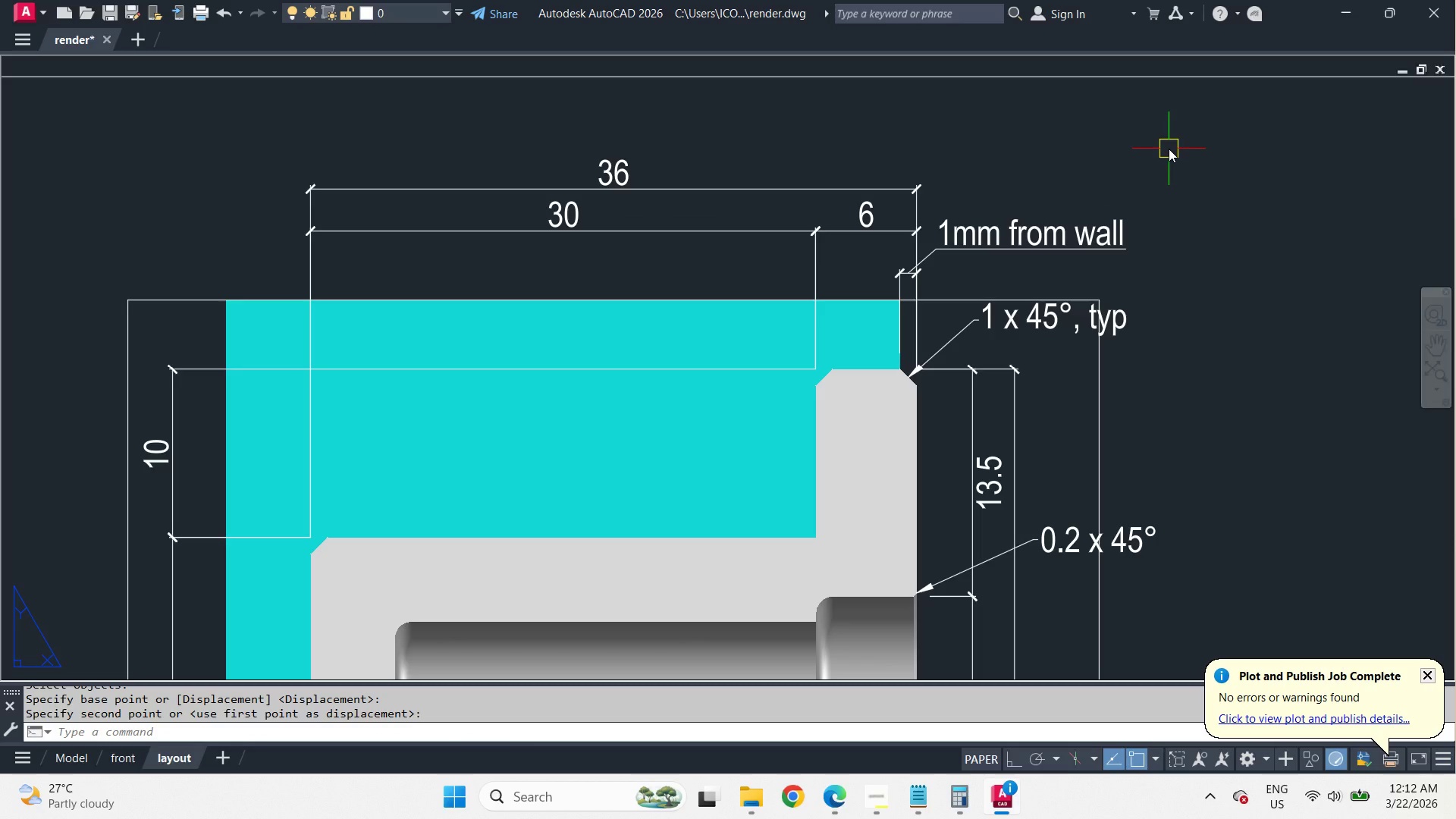 
scroll: coordinate [1169, 148], scroll_direction: down, amount: 1.0
 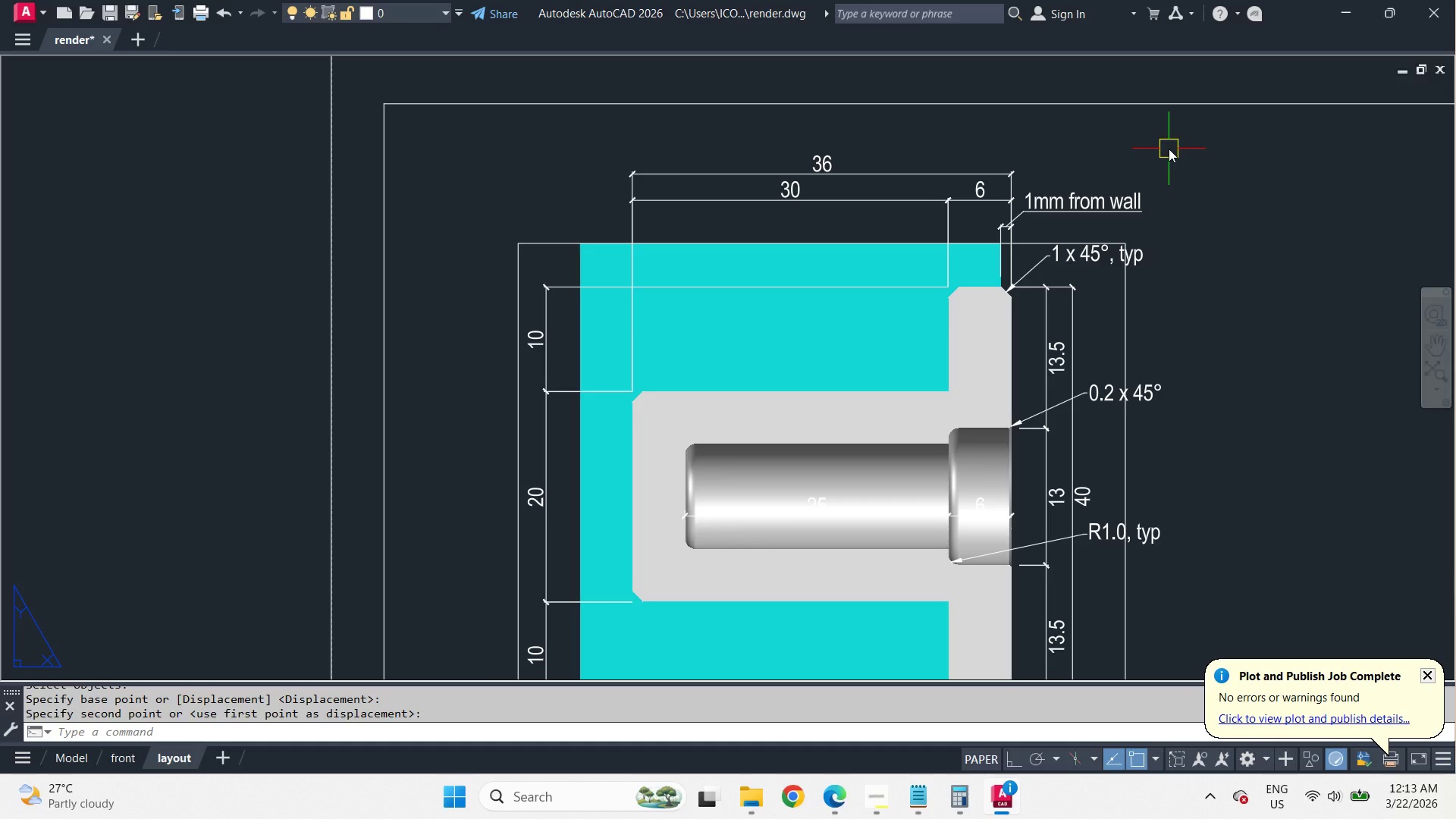 
wait(16.53)
 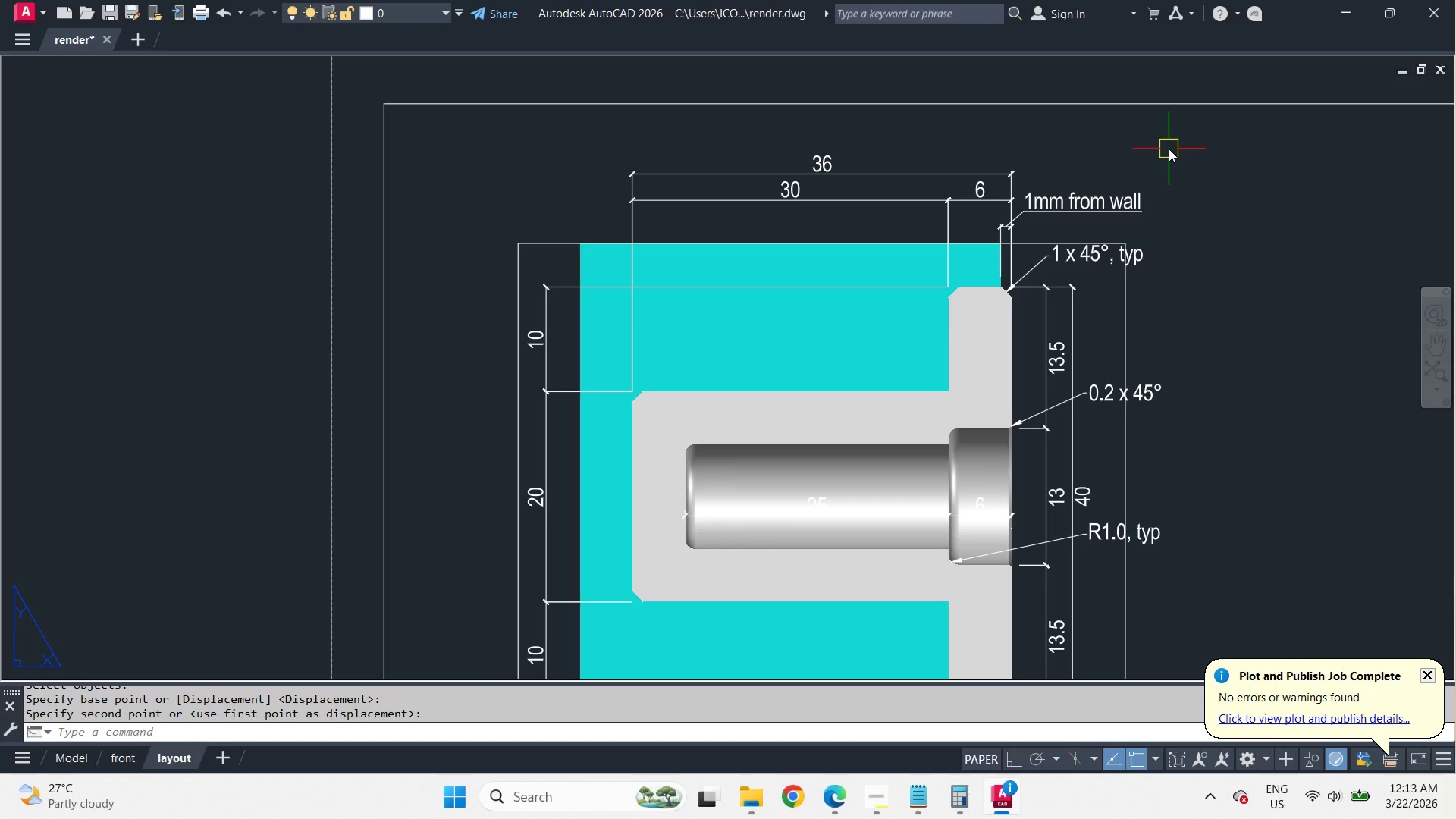 
type(dc)
 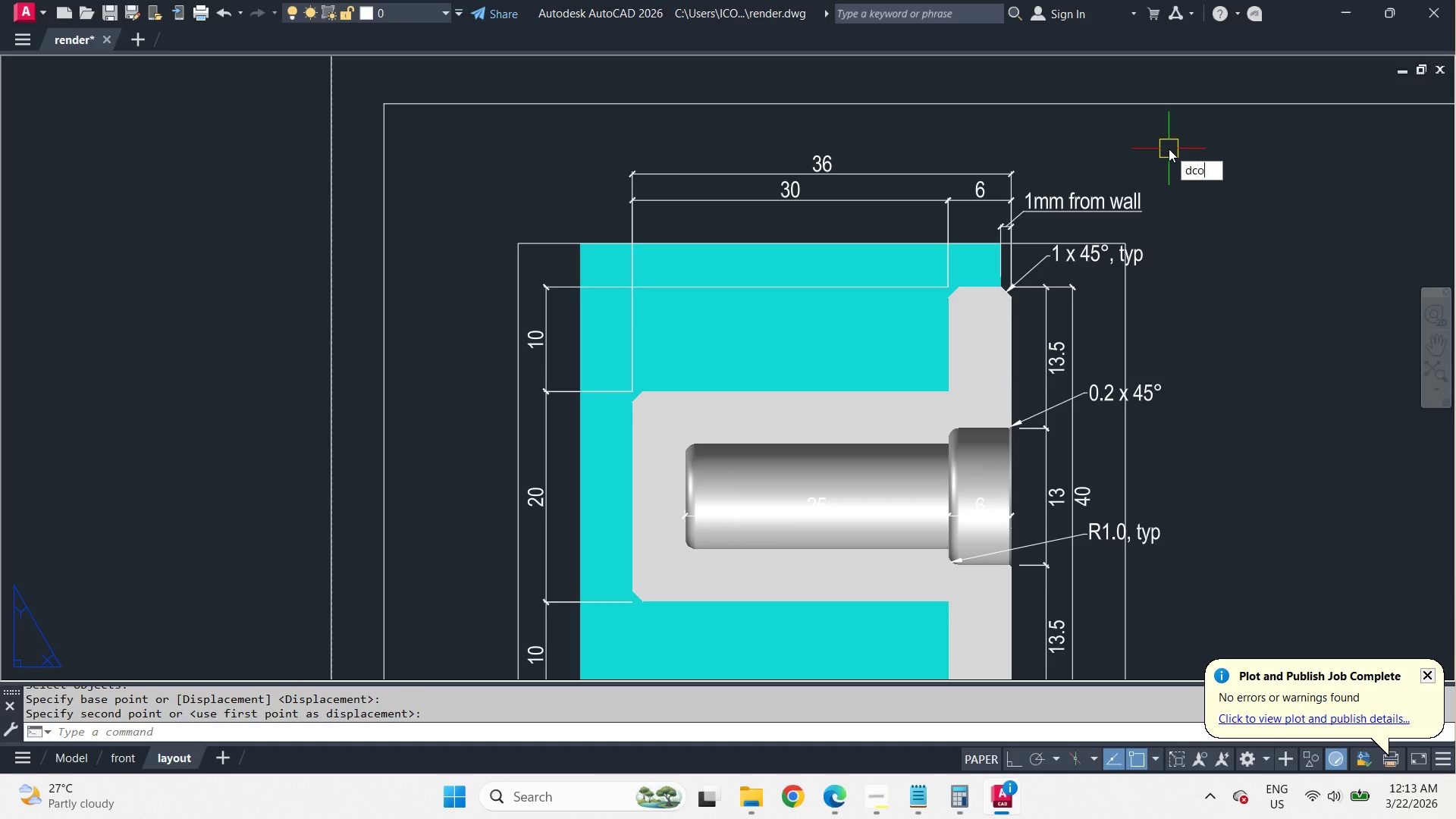 
key(O)
 